 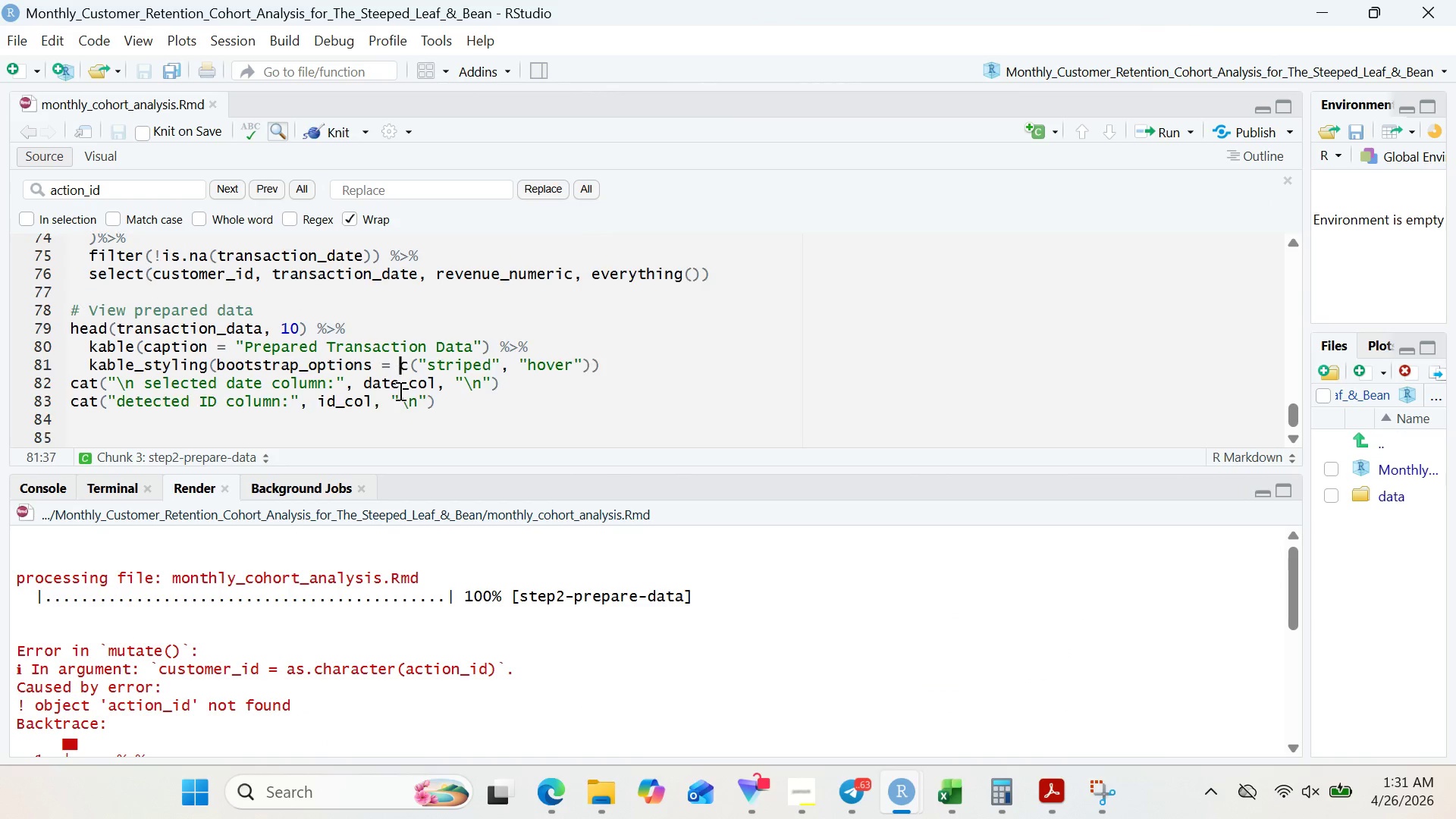 
left_click([82, 427])
 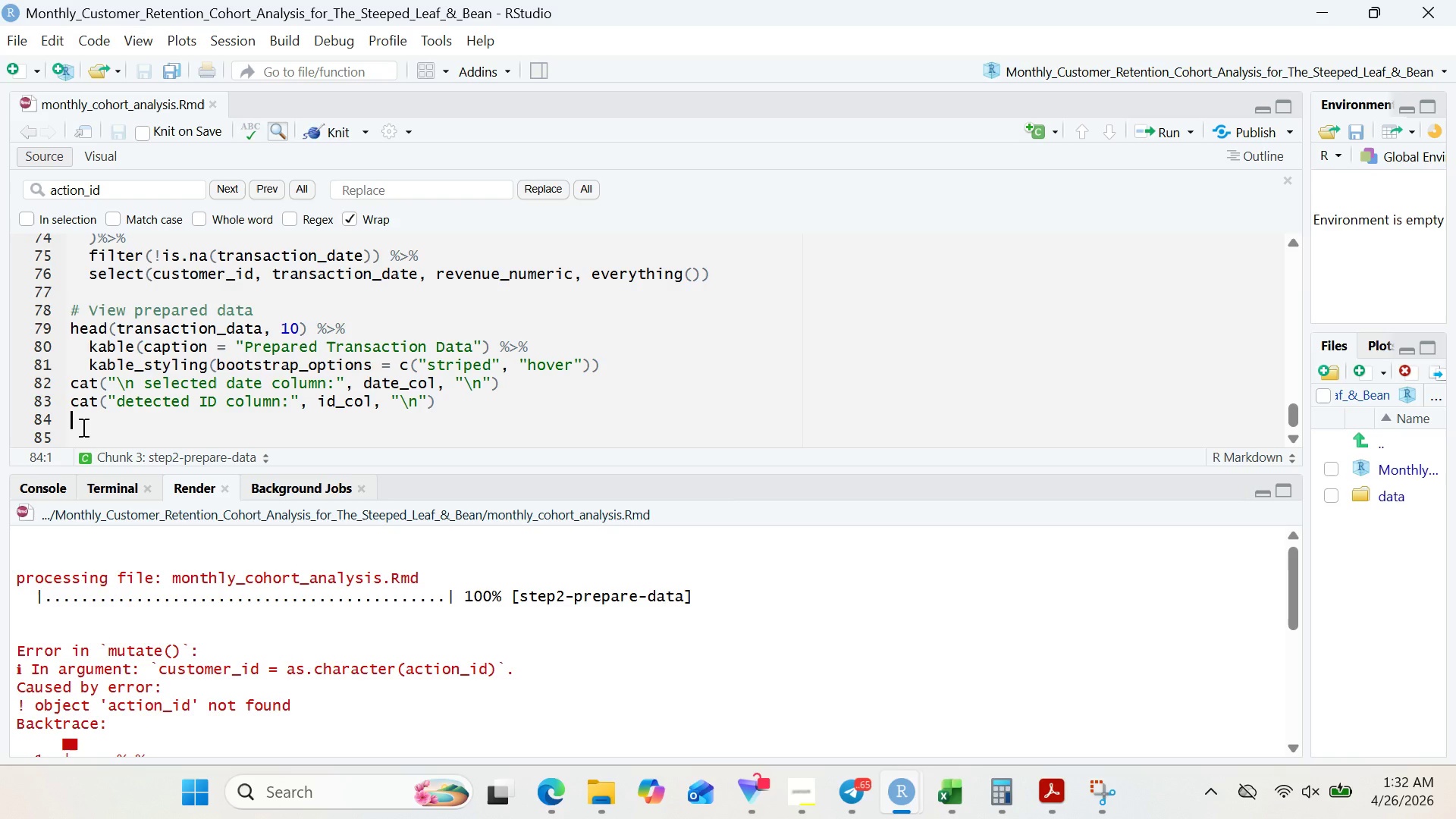 
wait(65.02)
 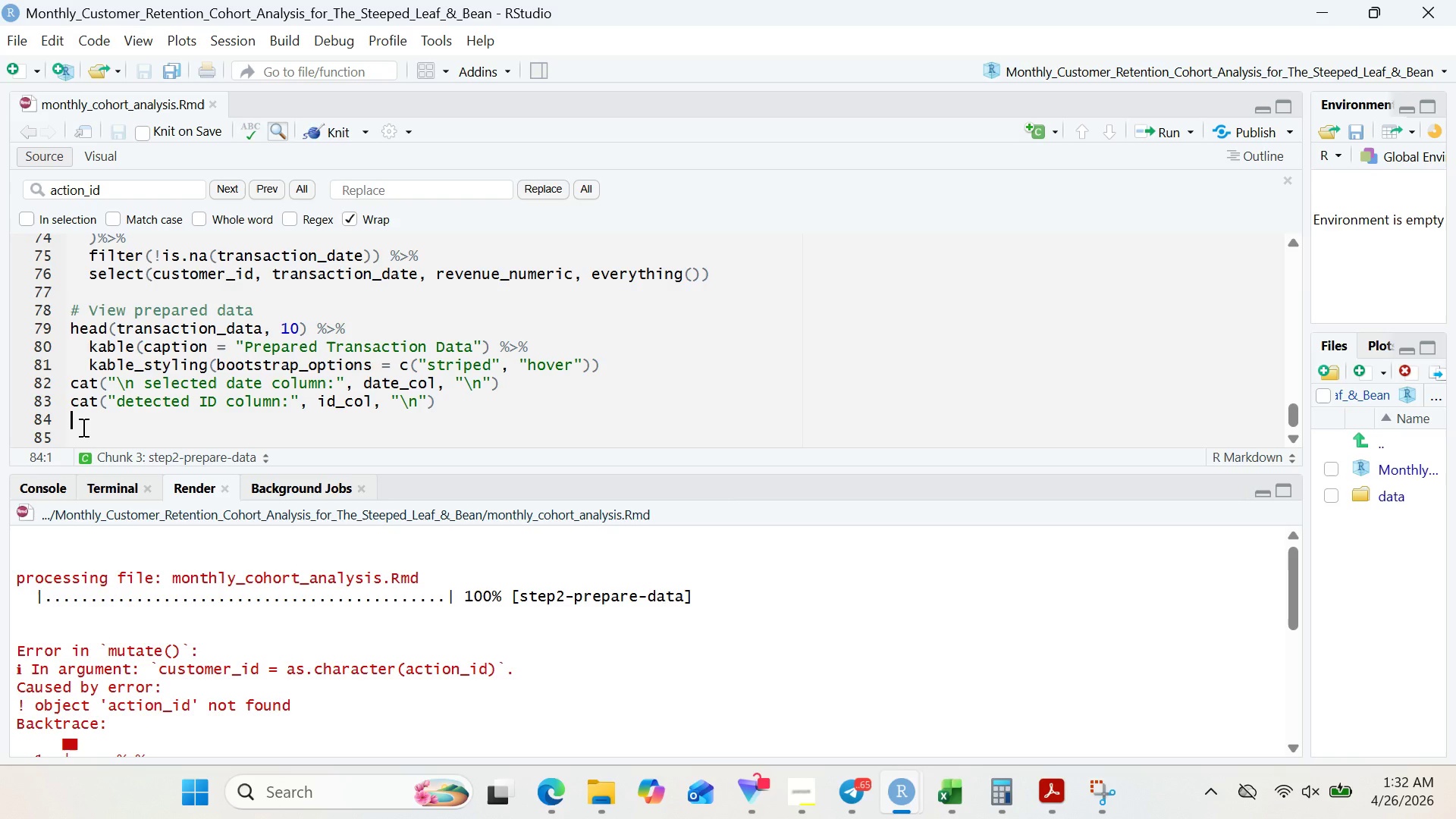 
key(Enter)
 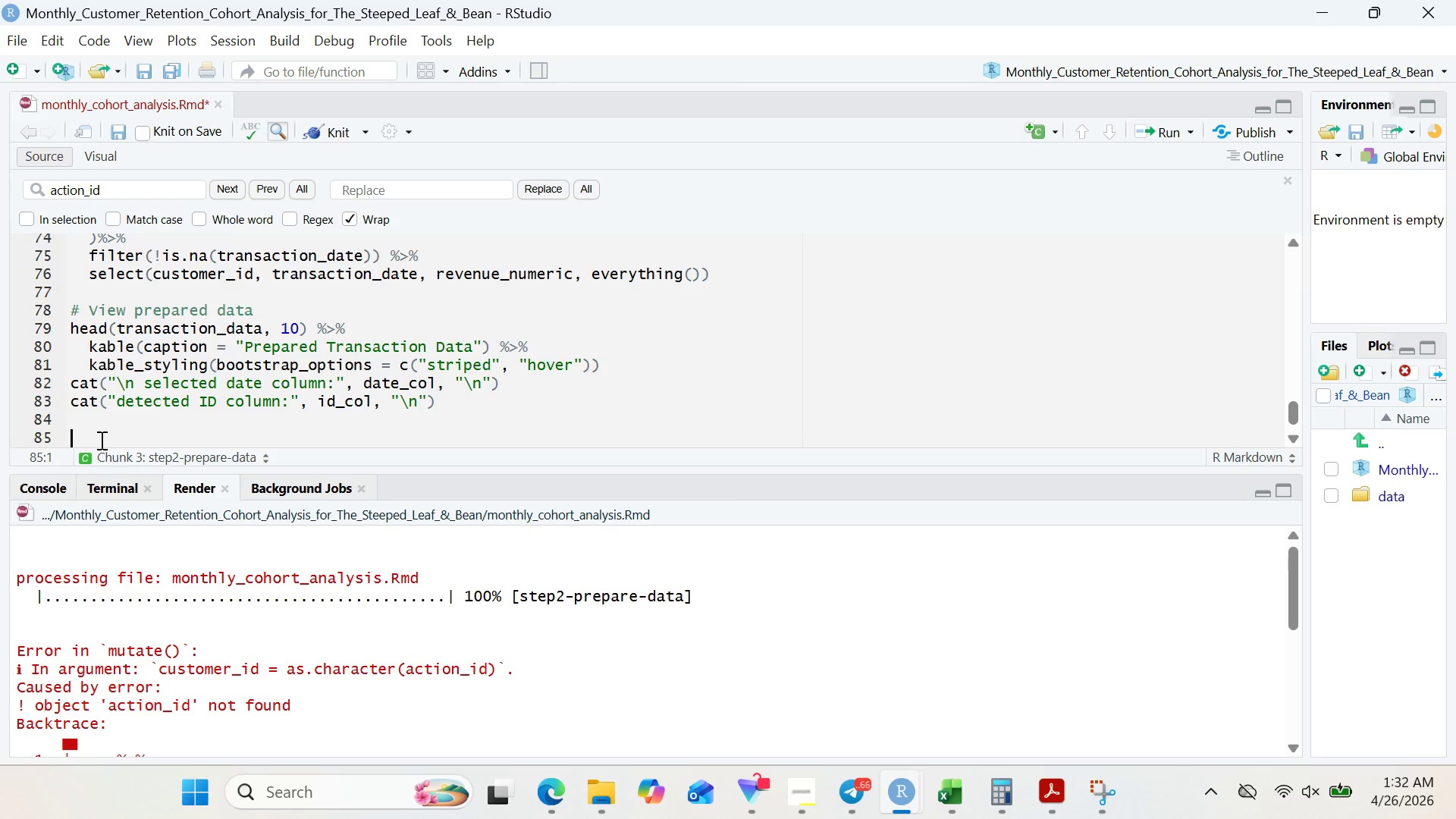 
key(Enter)
 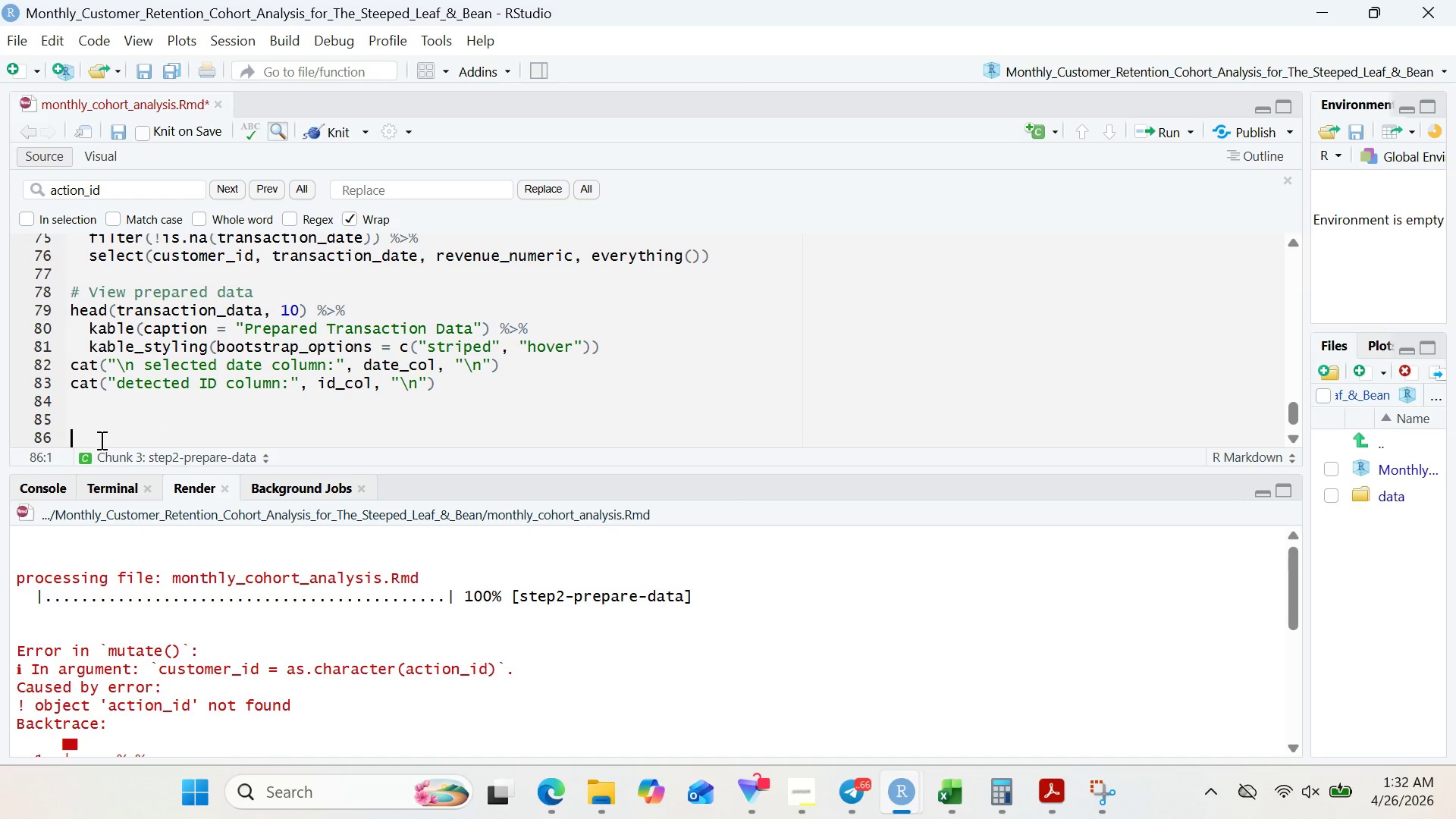 
type(## Step3:)
 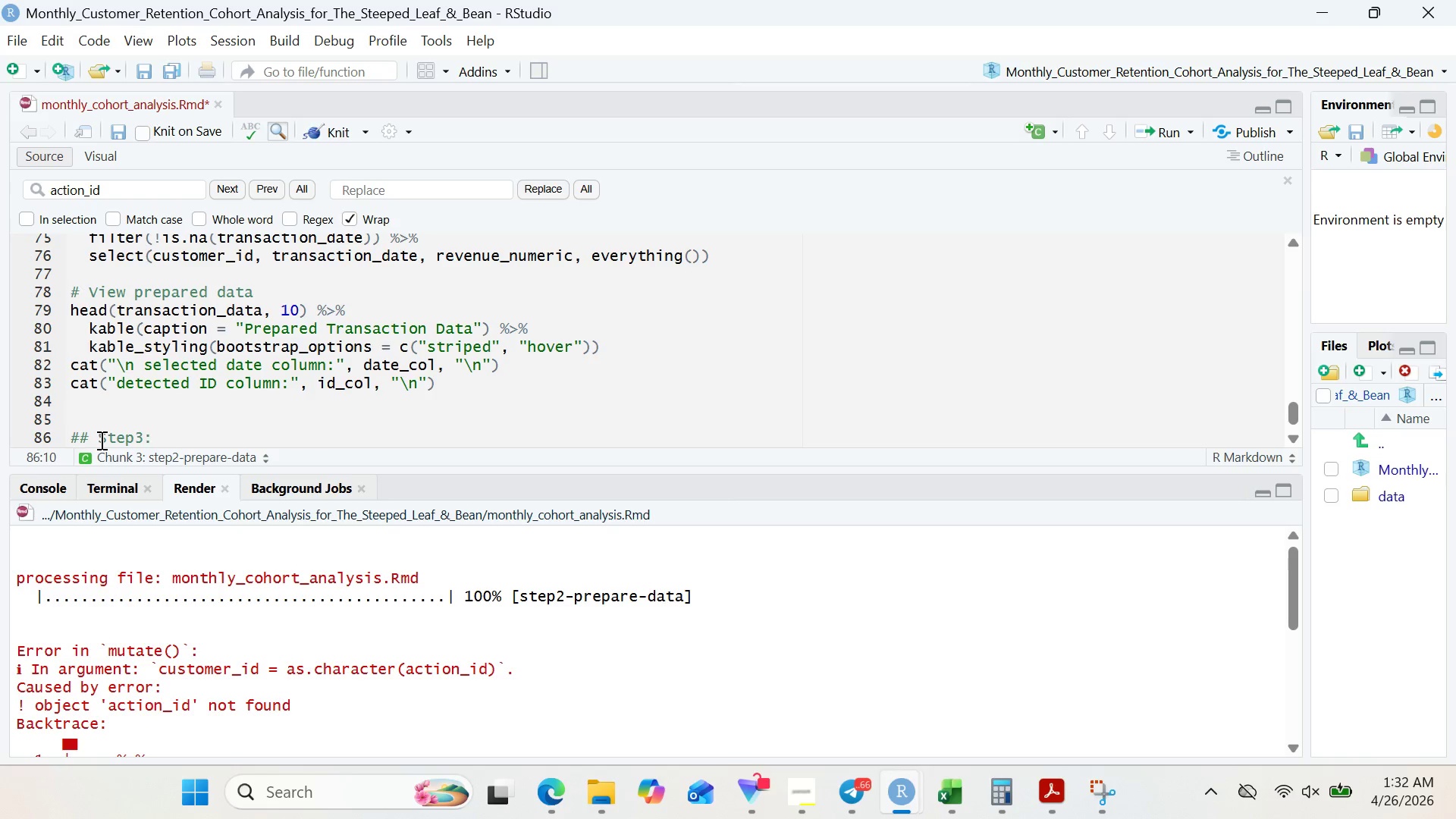 
wait(51.08)
 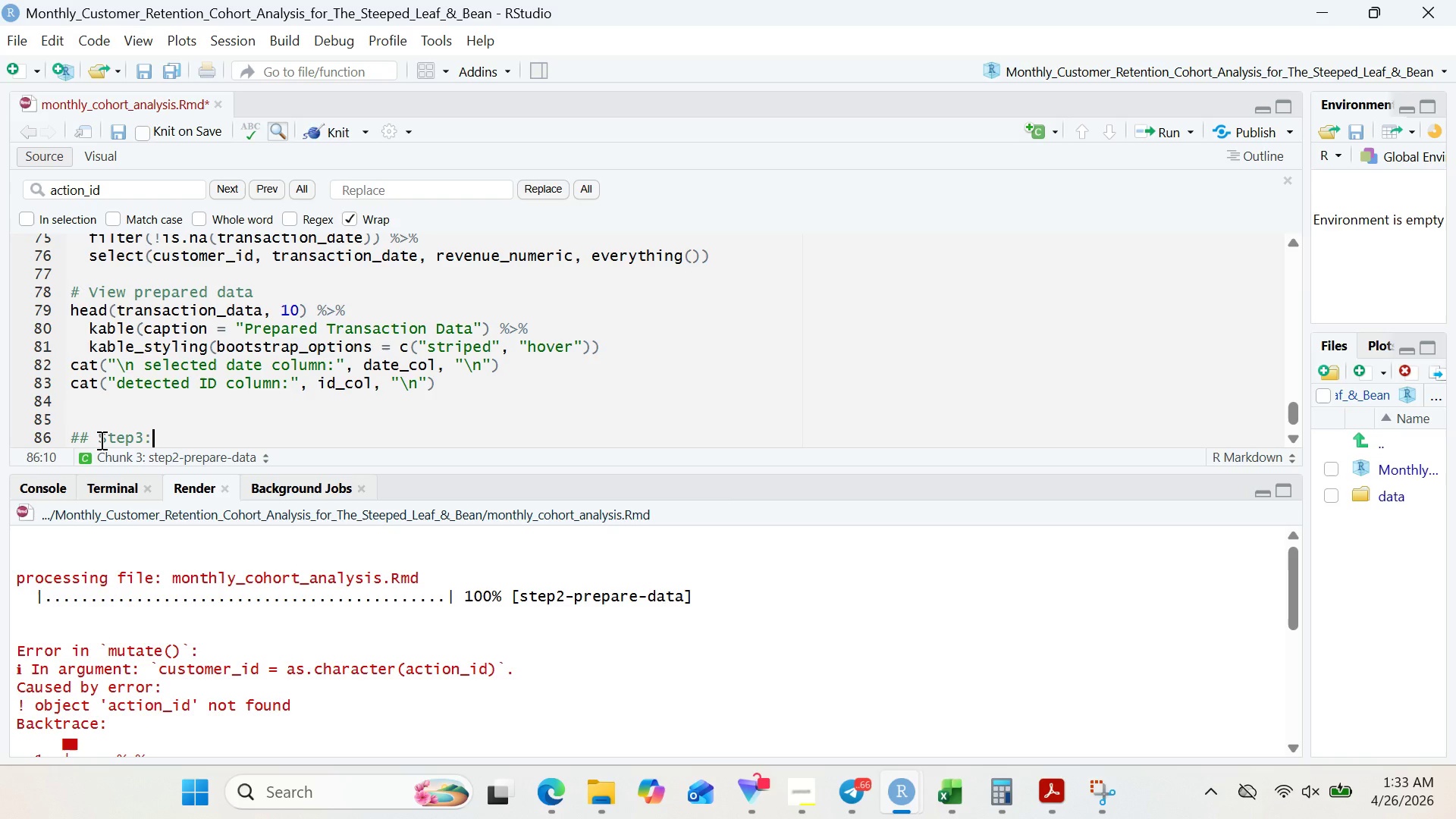 
left_click([540, 810])
 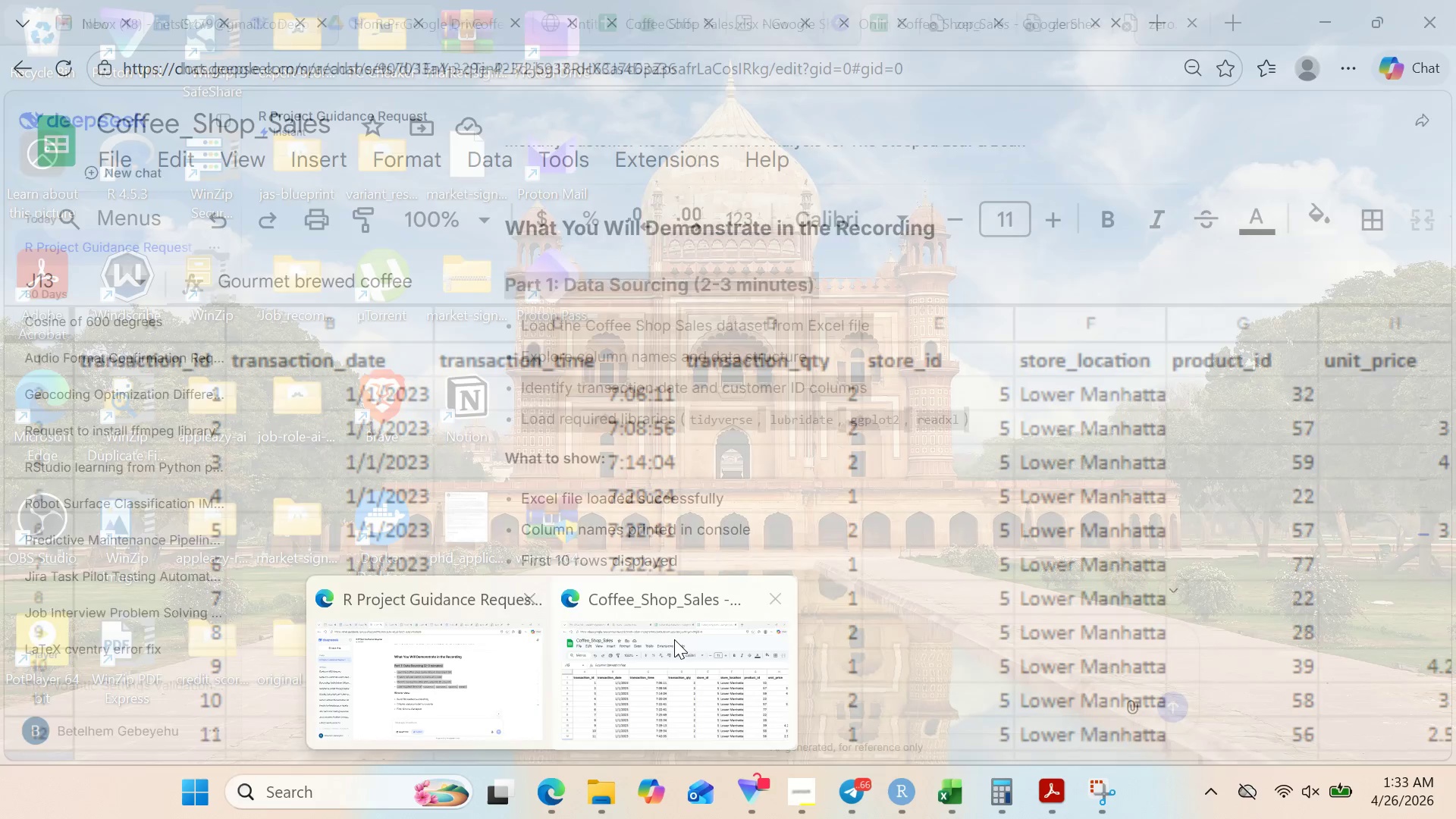 
left_click([674, 639])
 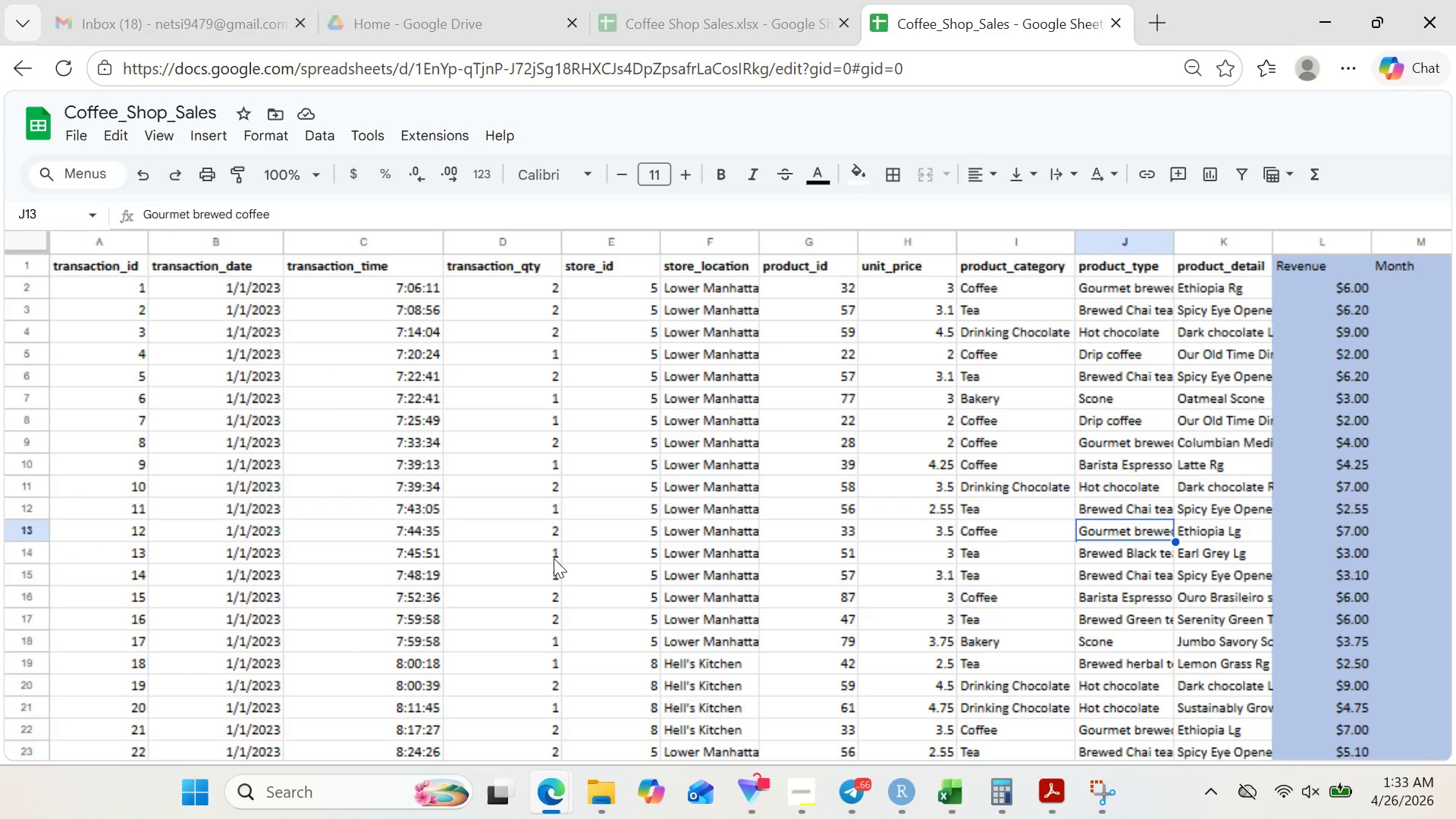 
wait(38.91)
 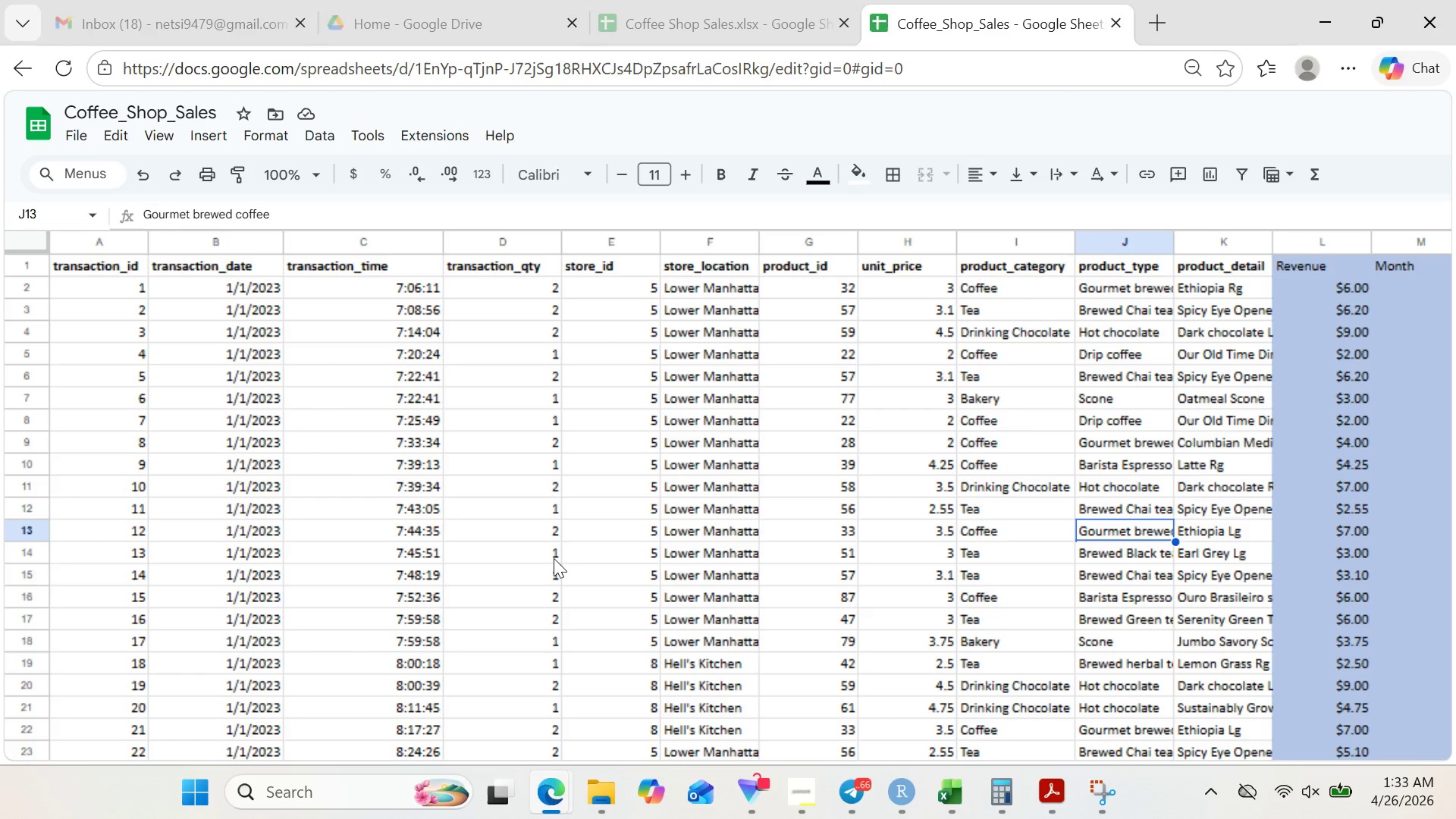 
left_click([1311, 3])
 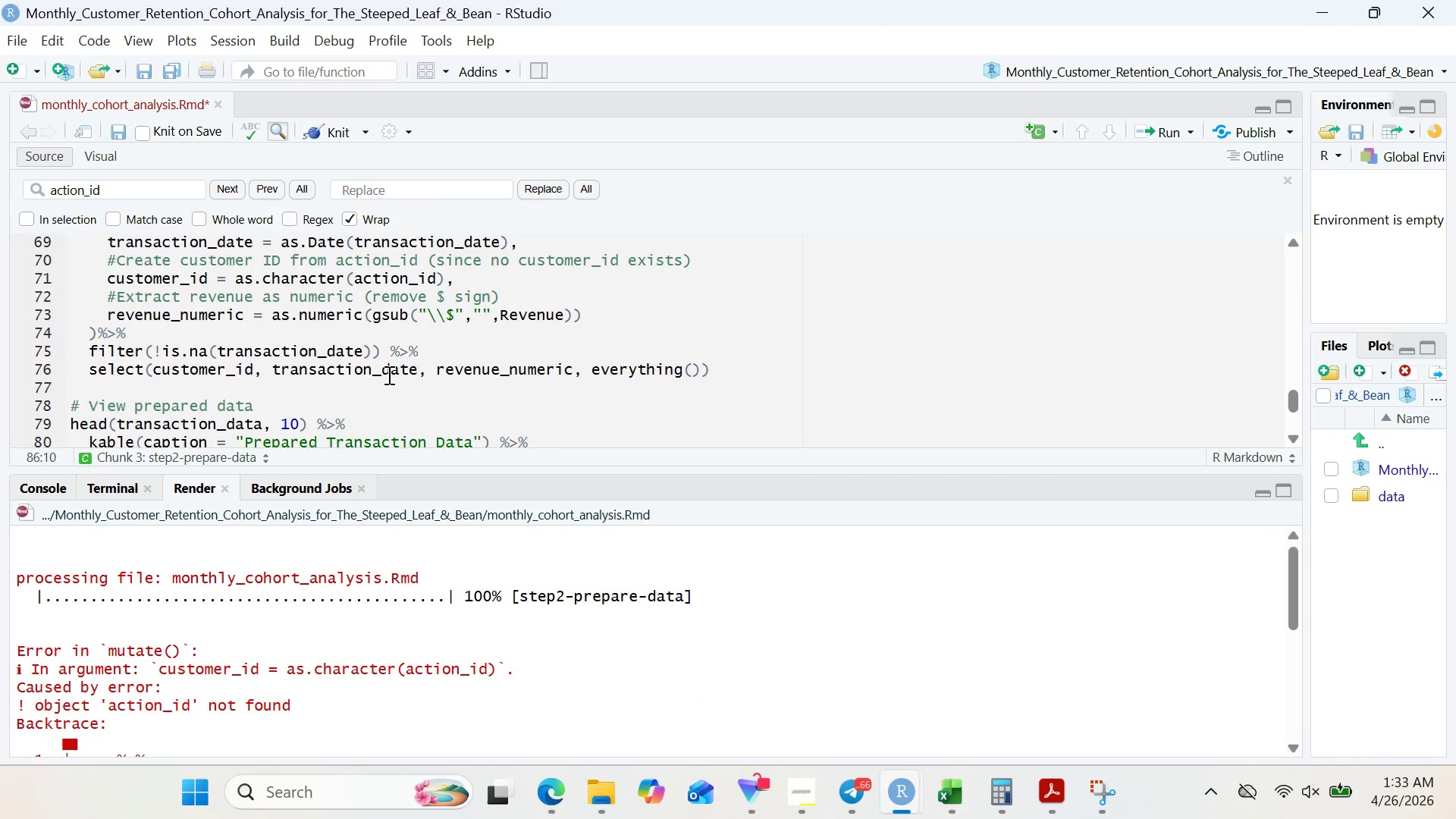 
wait(6.12)
 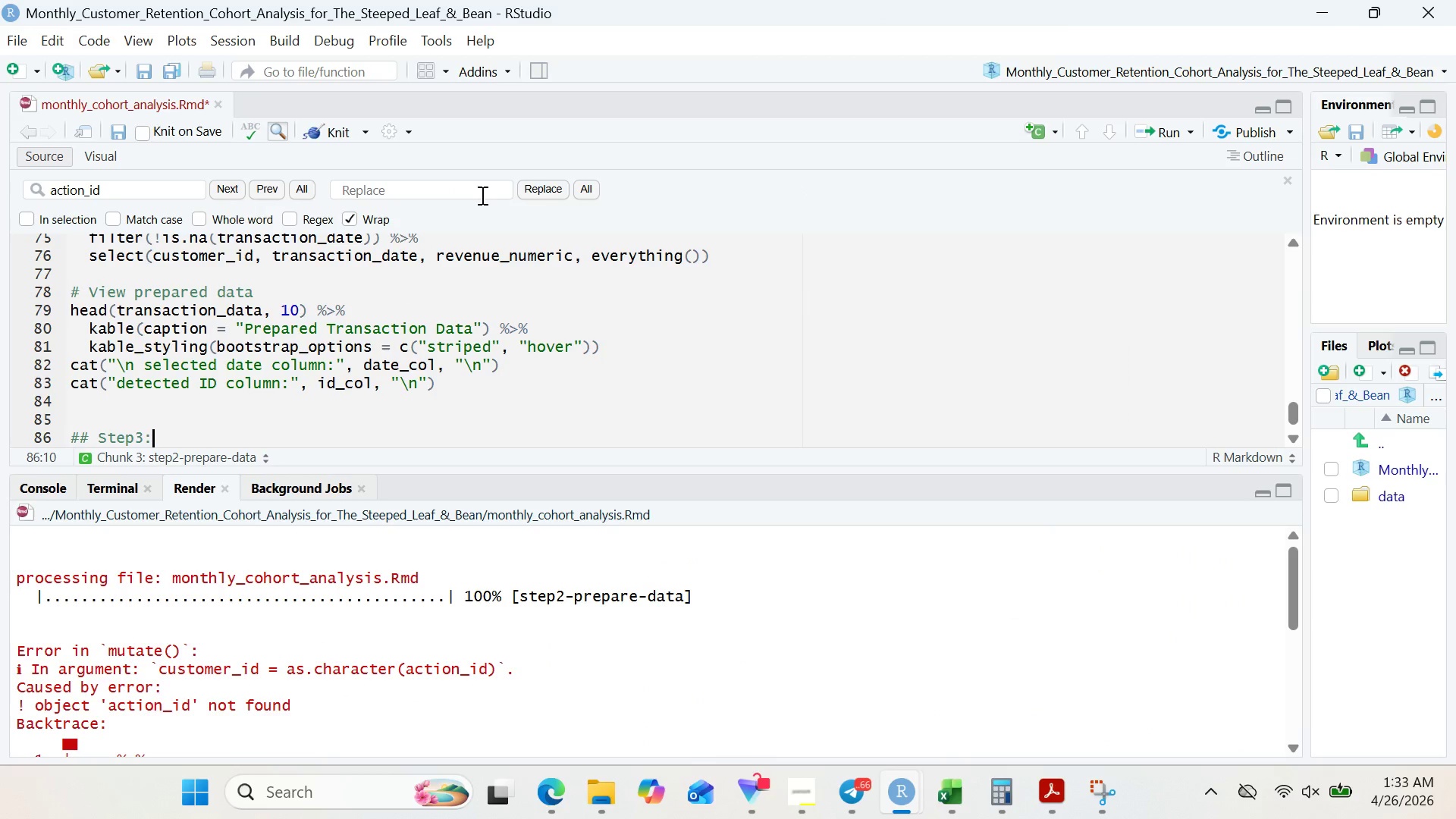 
left_click([353, 311])
 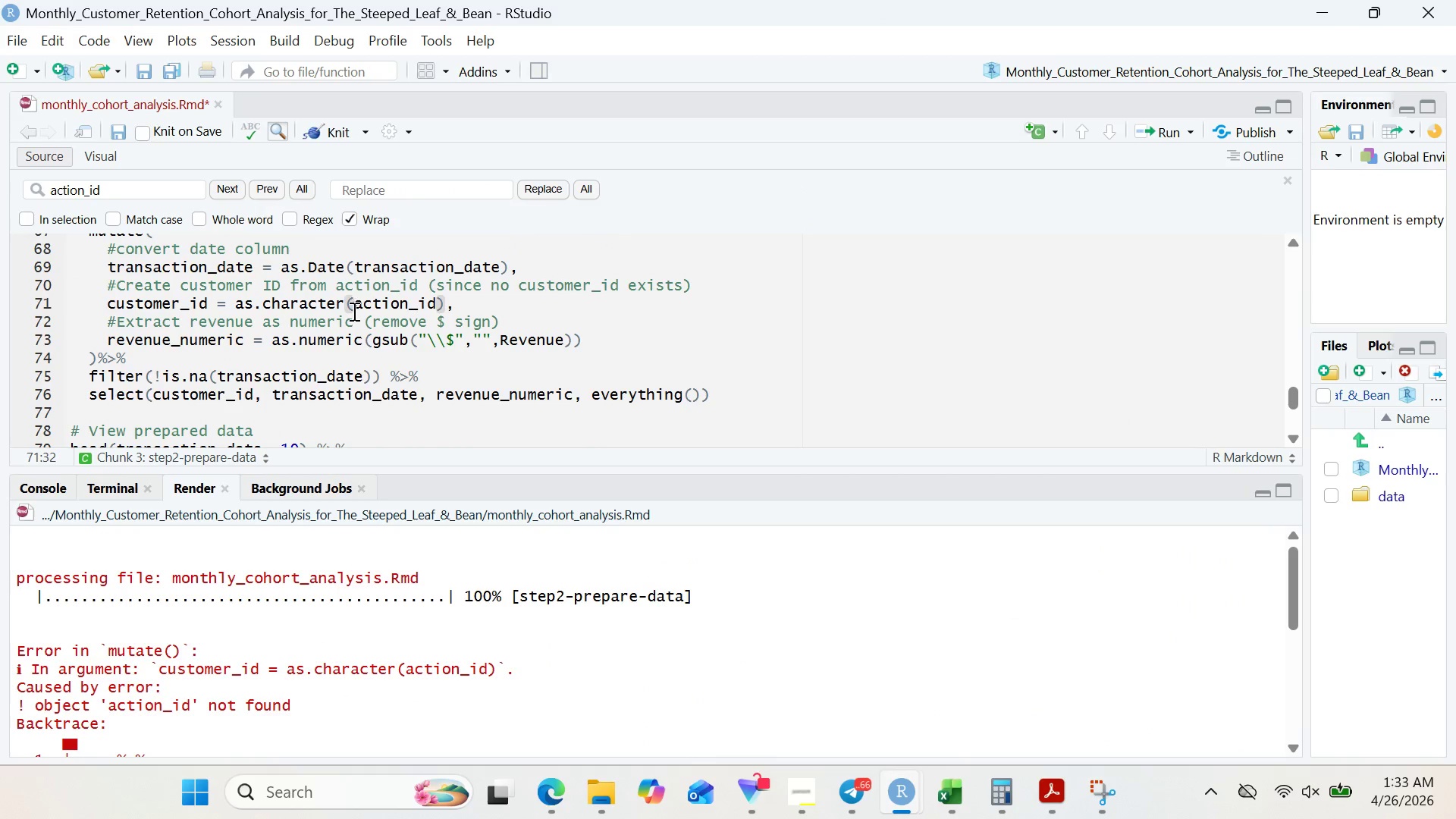 
key(Backquote)
 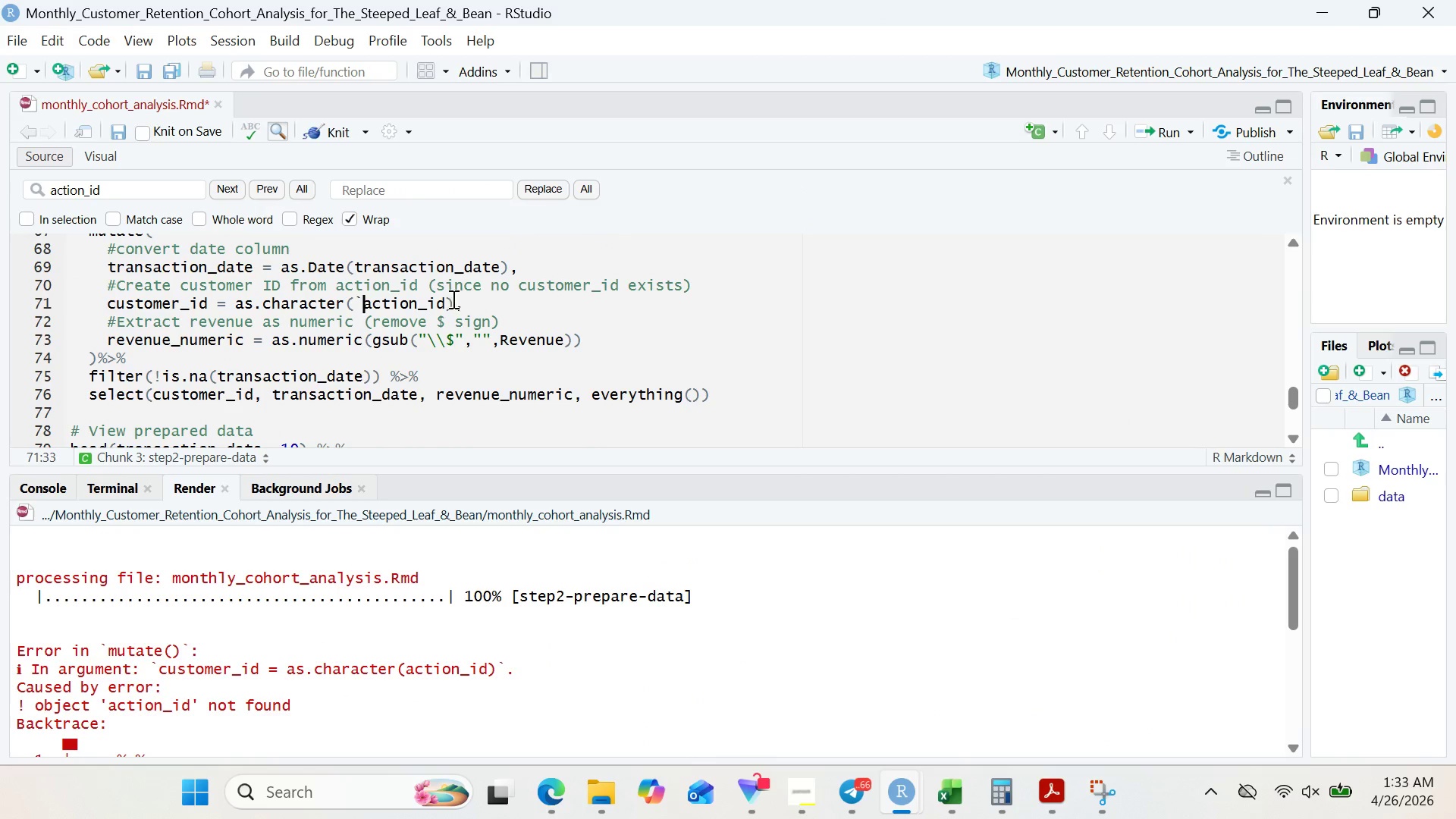 
left_click([446, 297])
 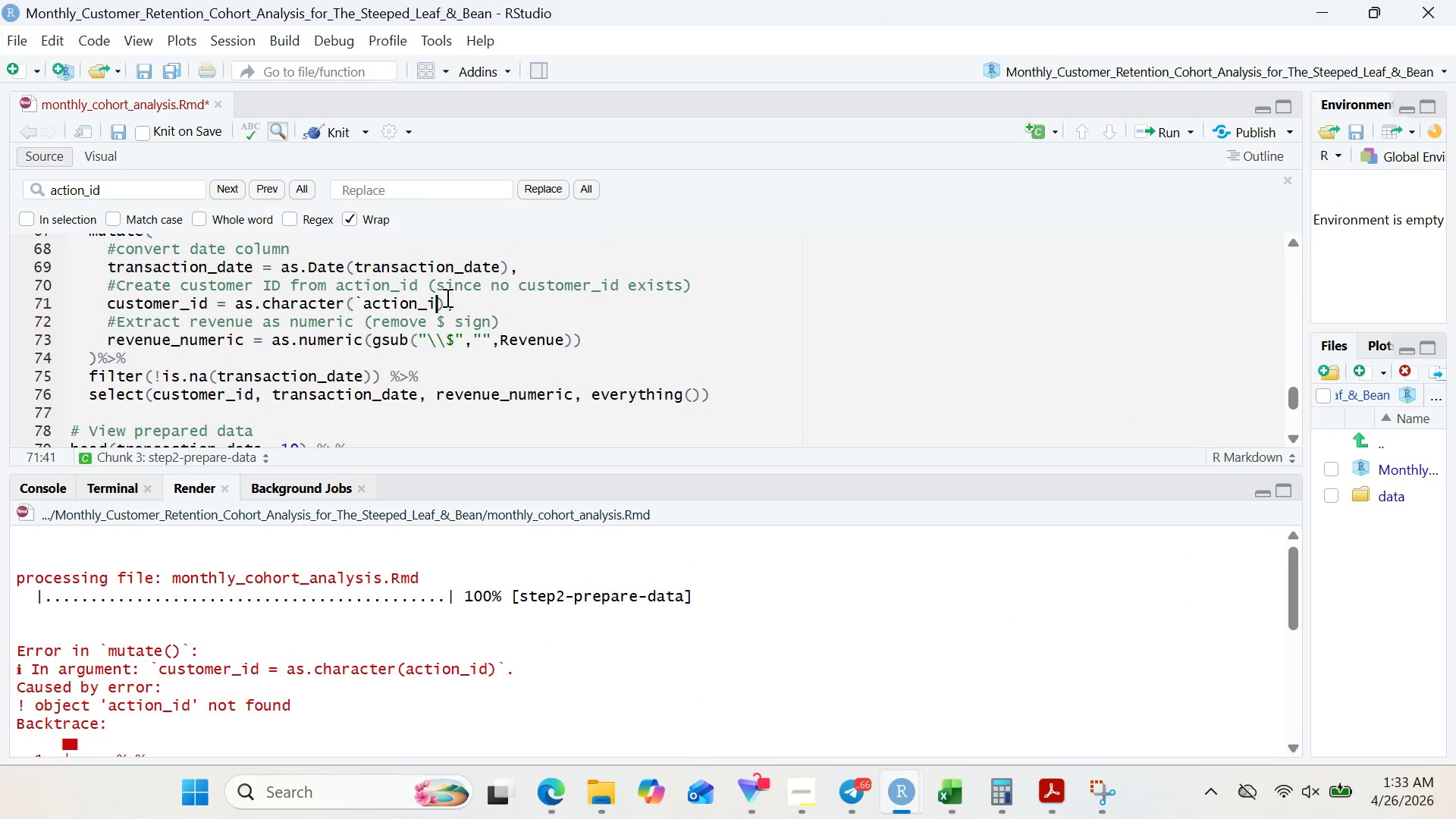 
key(Backspace)
 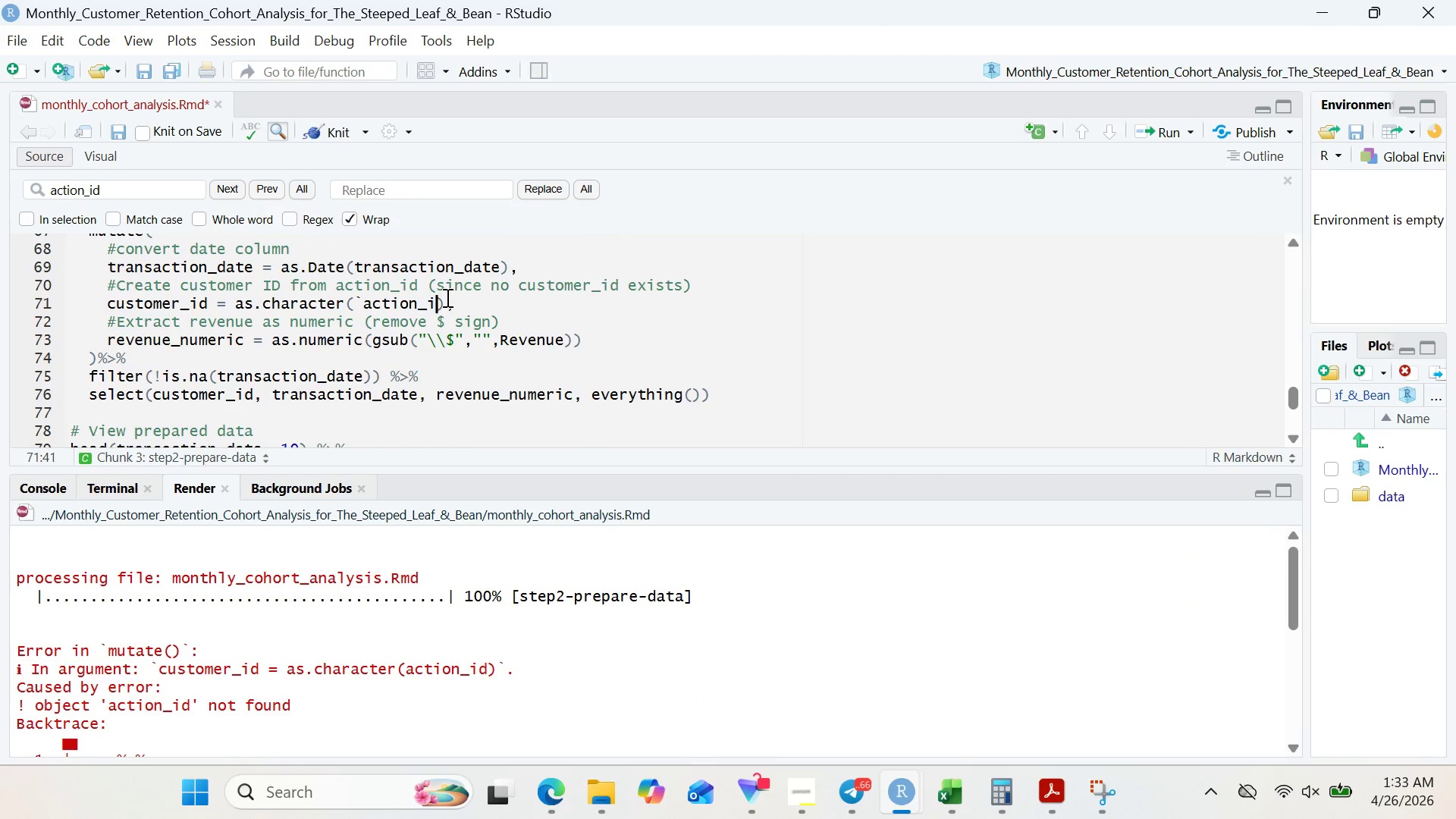 
key(Backquote)
 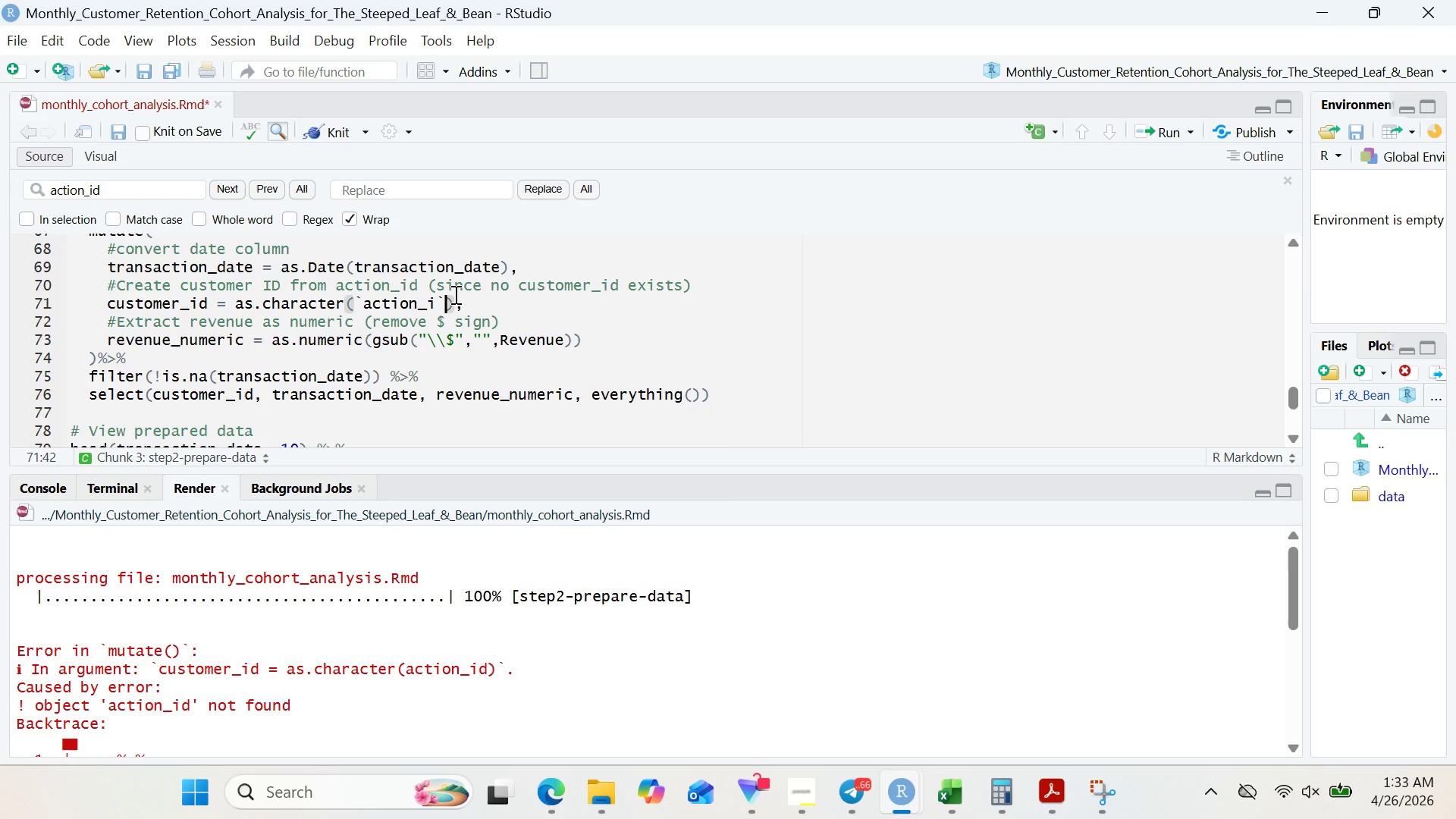 
key(Backspace)
 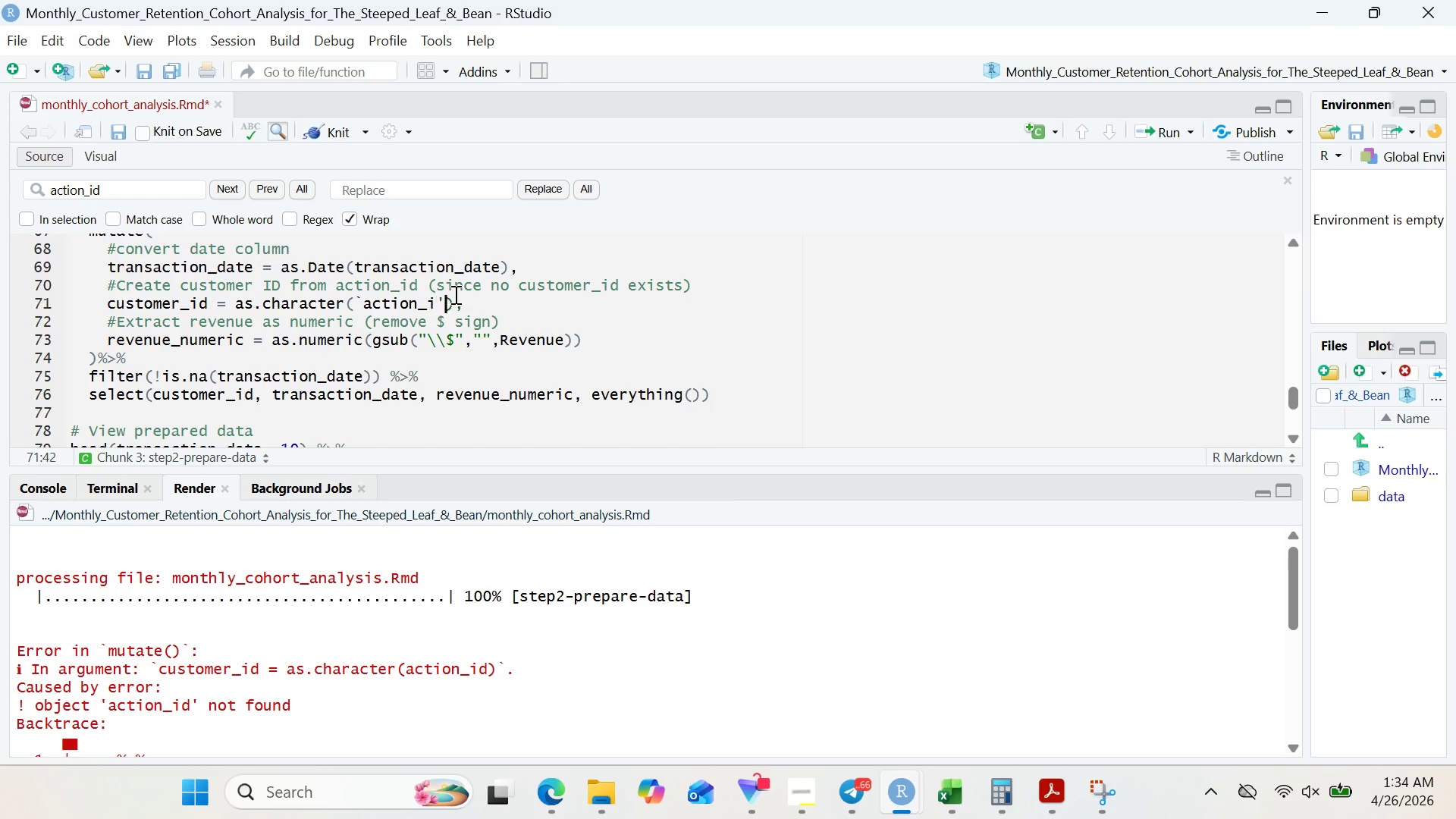 
key(Quote)
 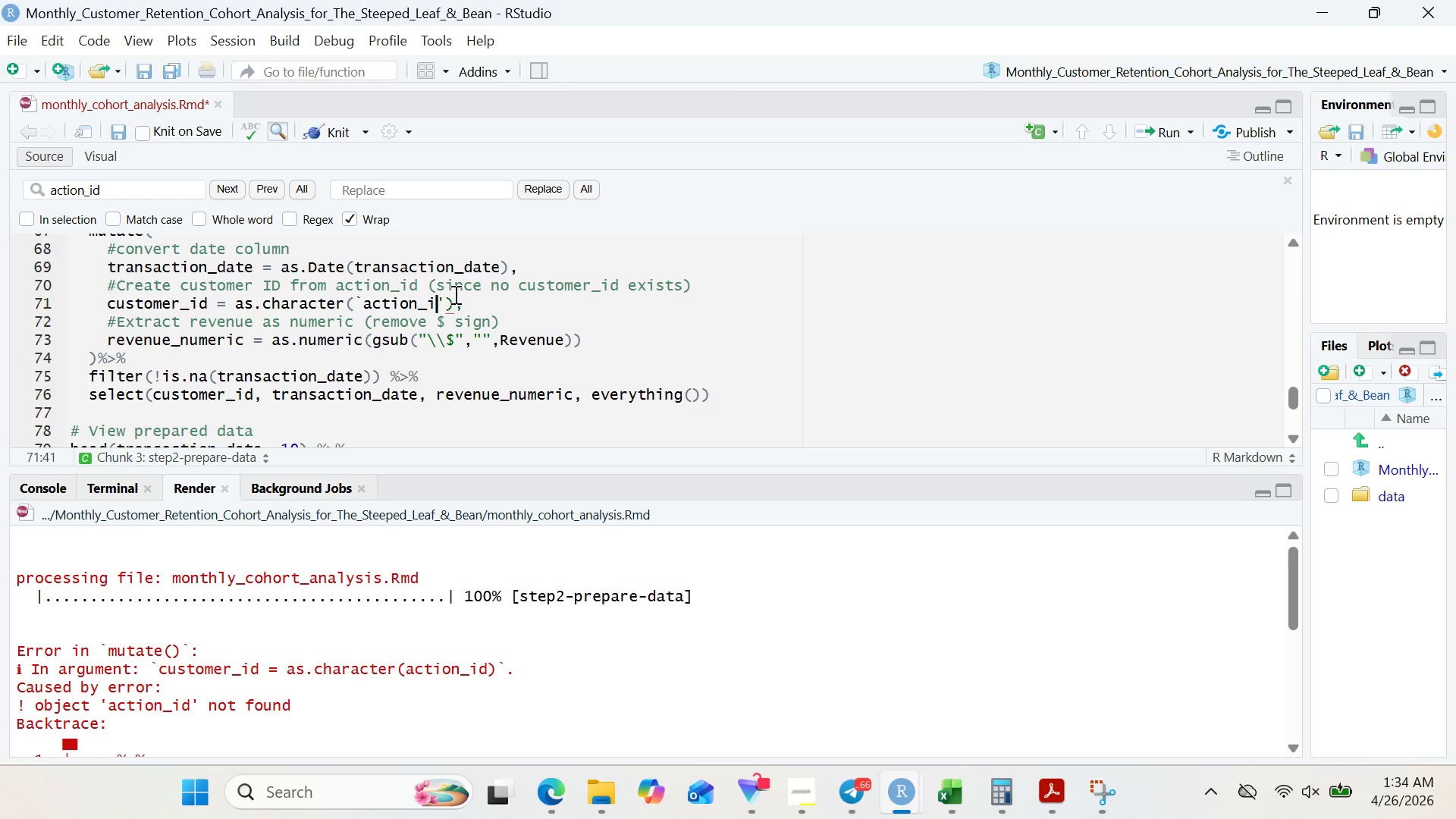 
hold_key(key=ArrowLeft, duration=0.7)
 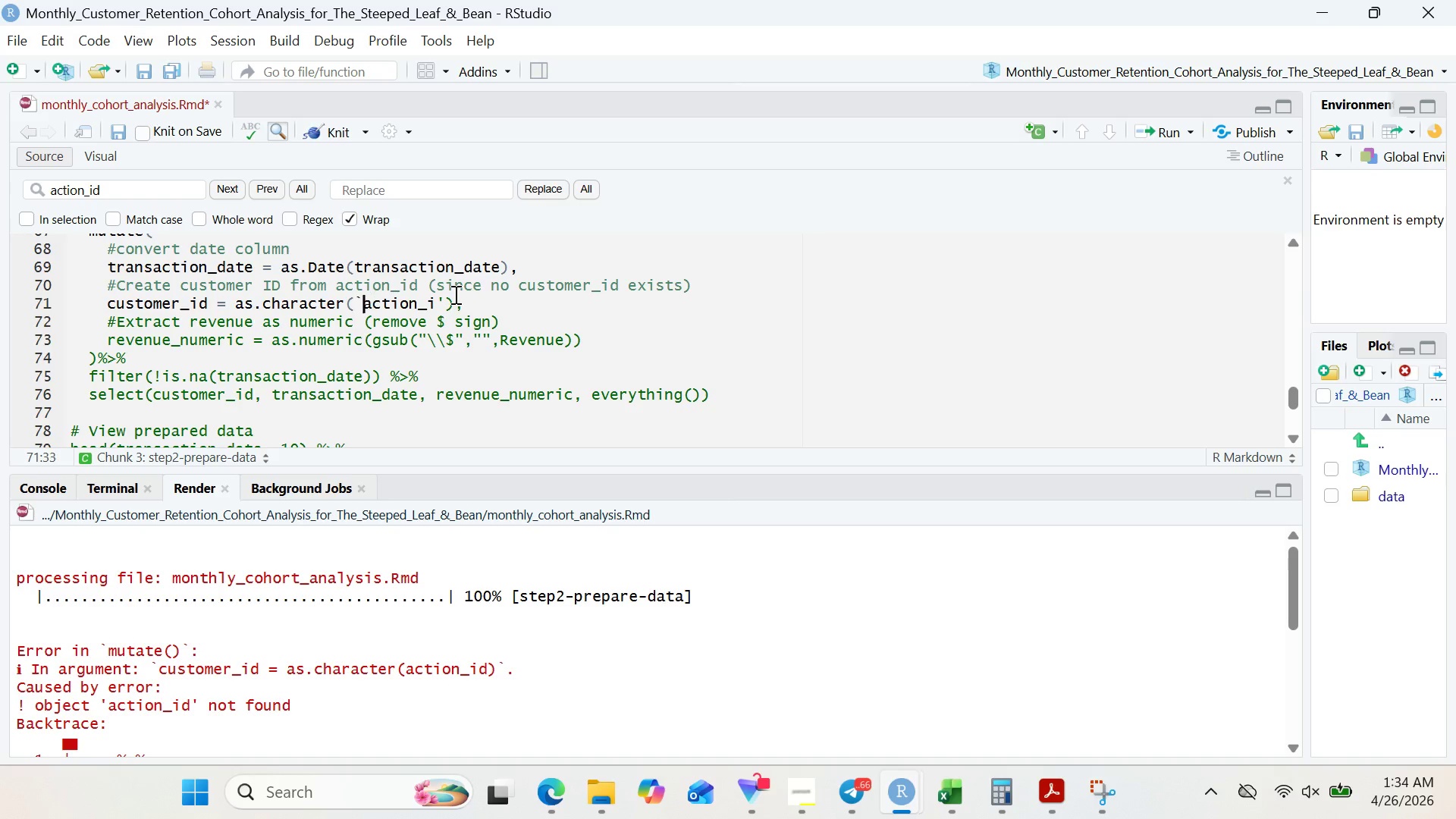 
key(ArrowLeft)
 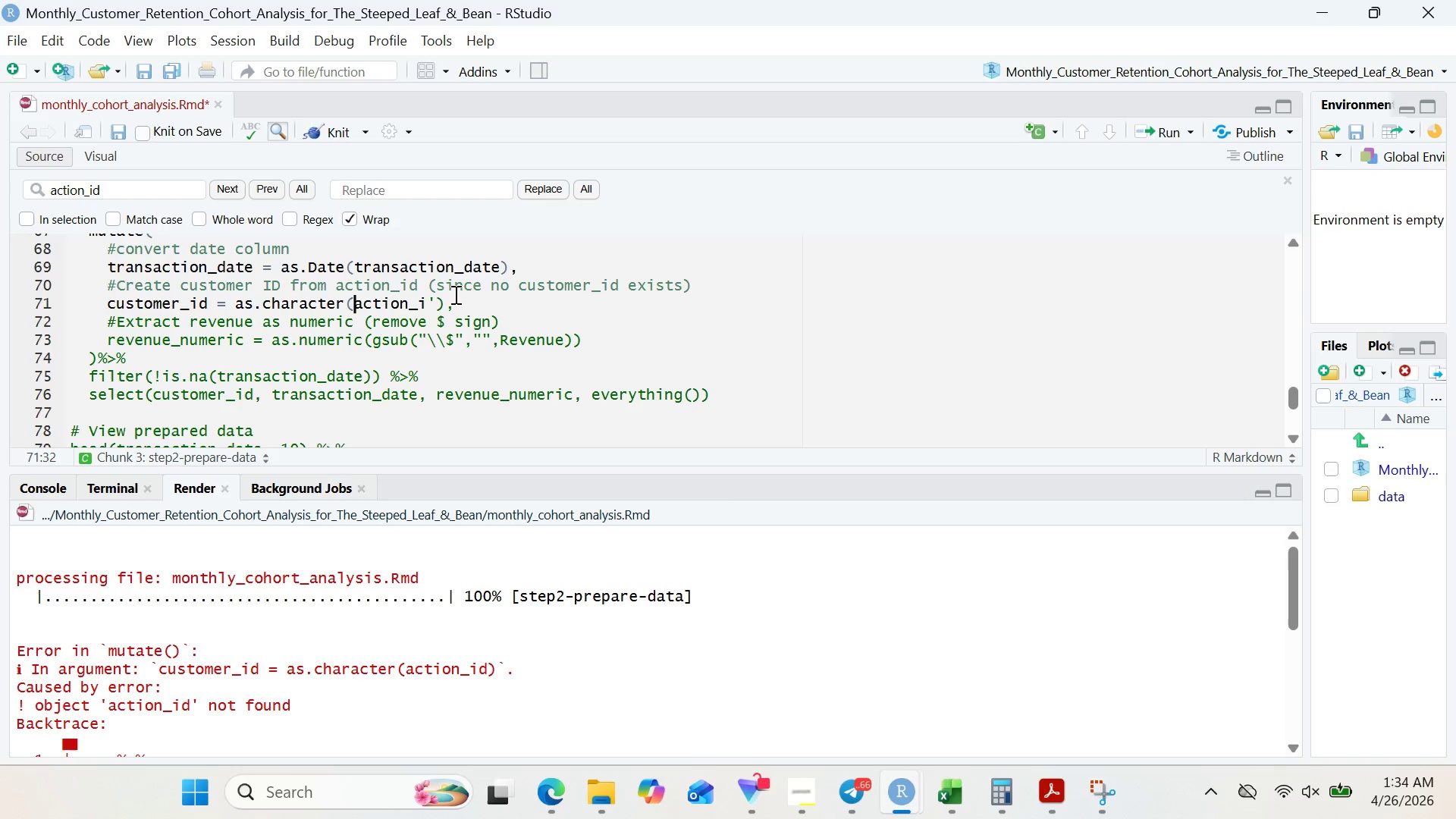 
key(Backspace)
 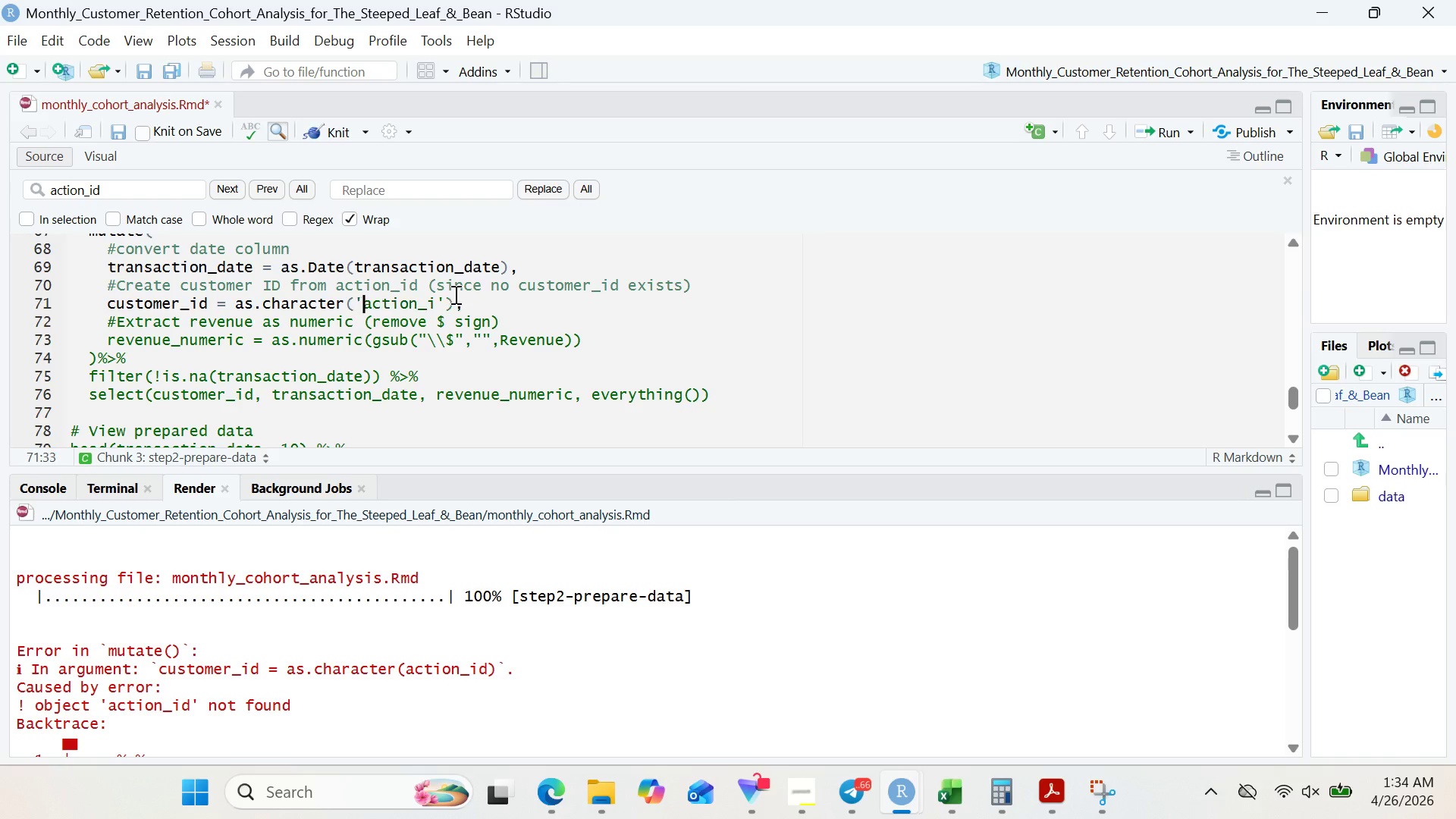 
key(Quote)
 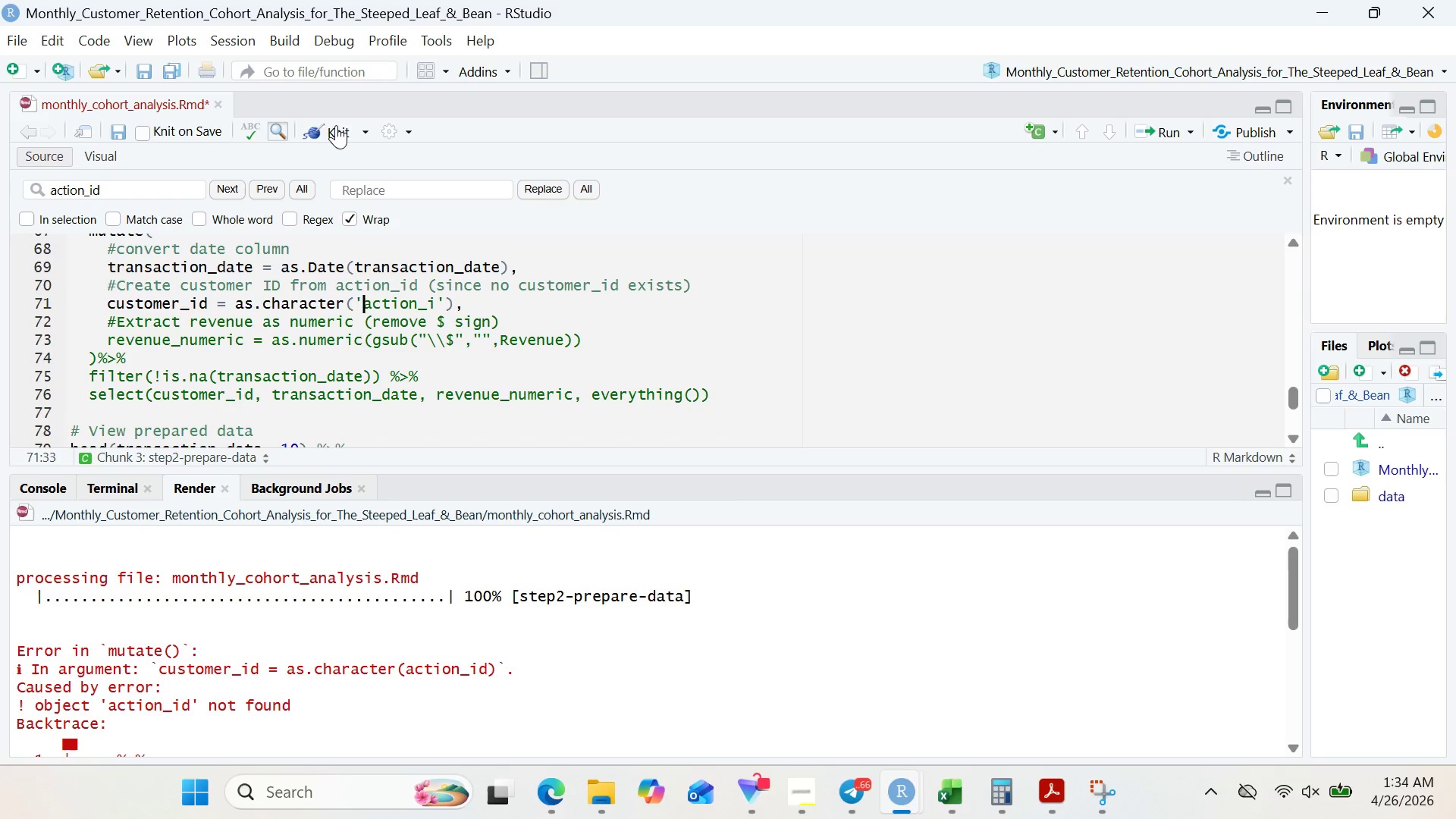 
left_click([336, 125])
 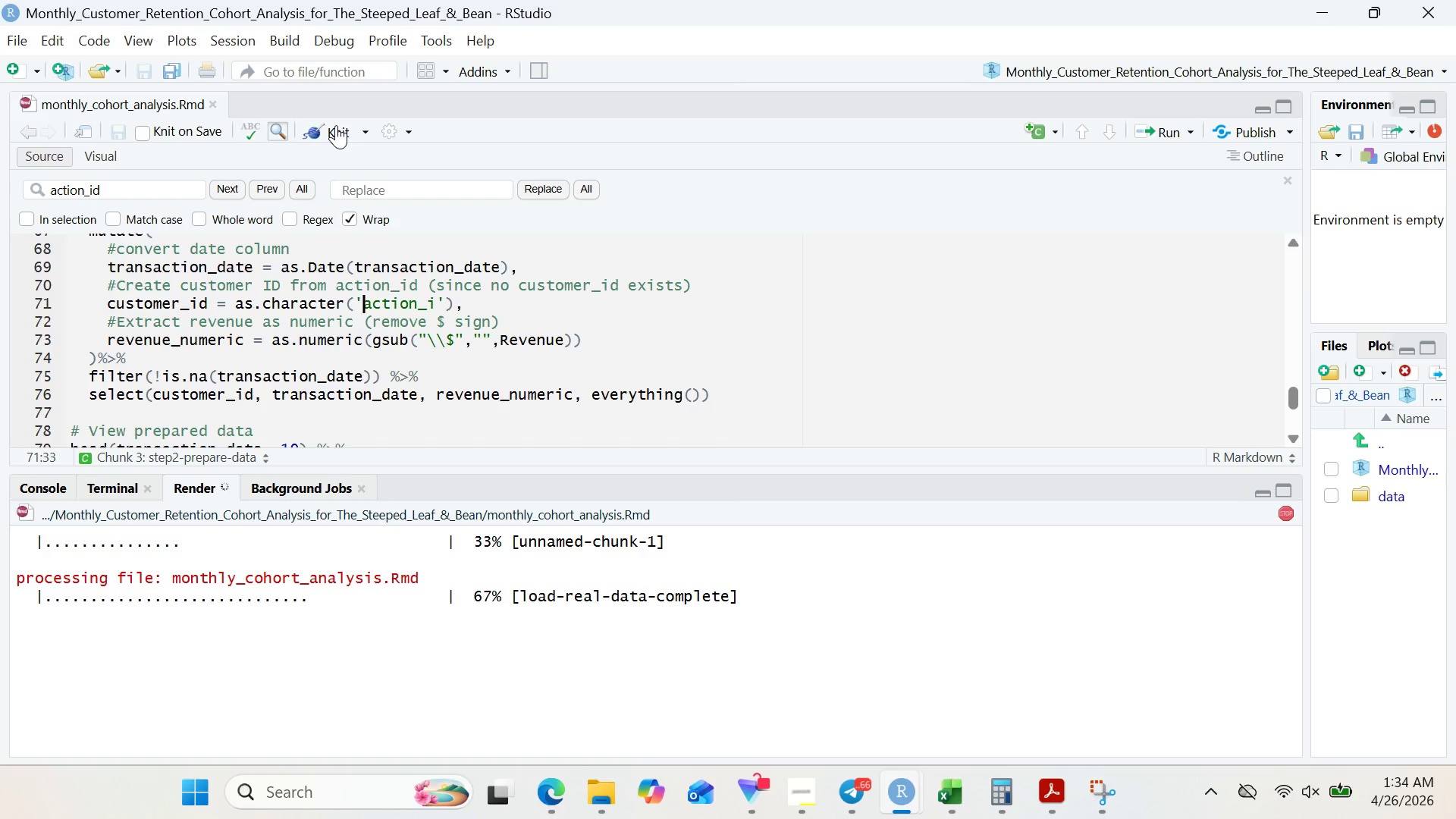 
wait(11.91)
 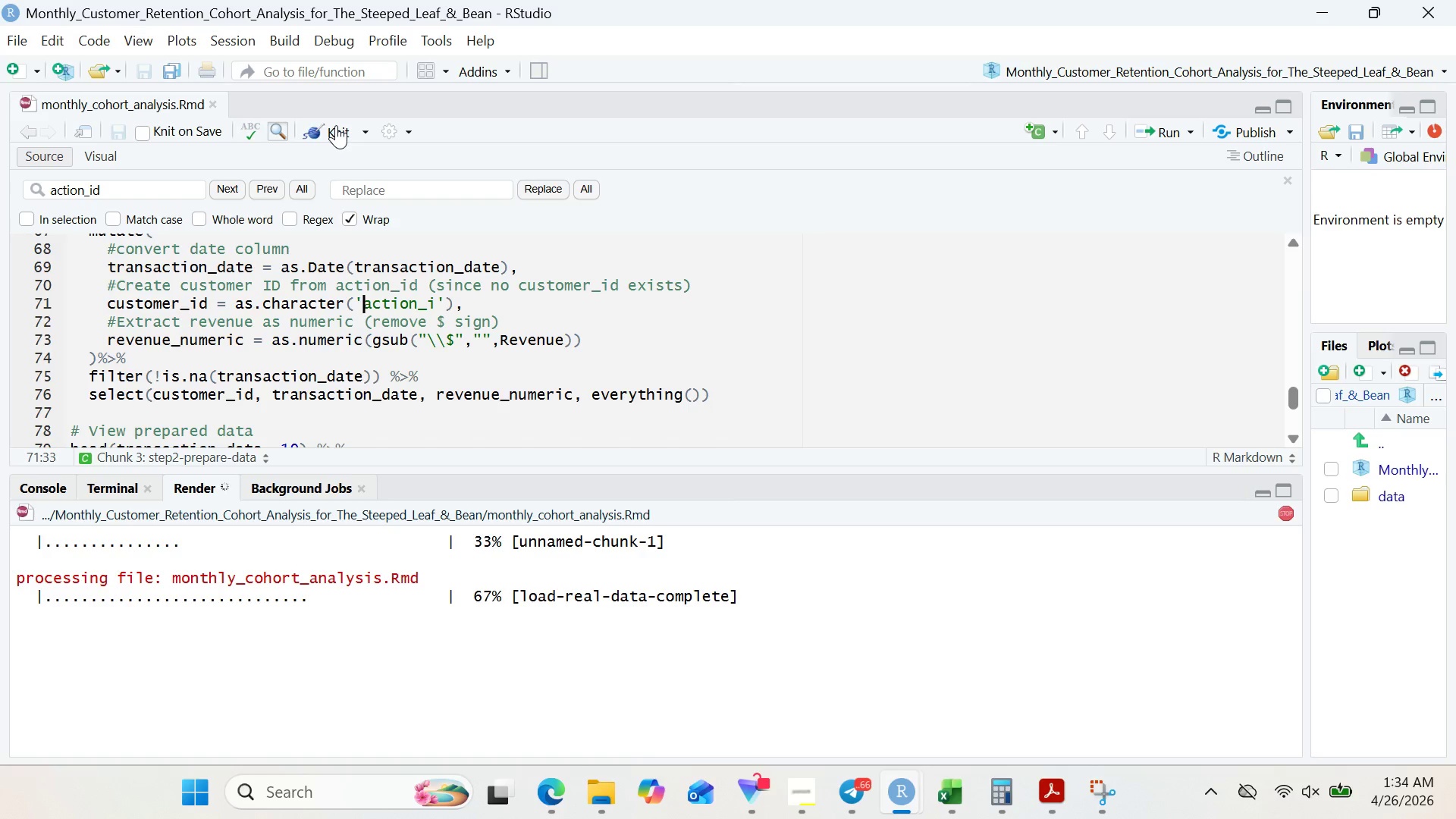 
left_click([334, 357])
 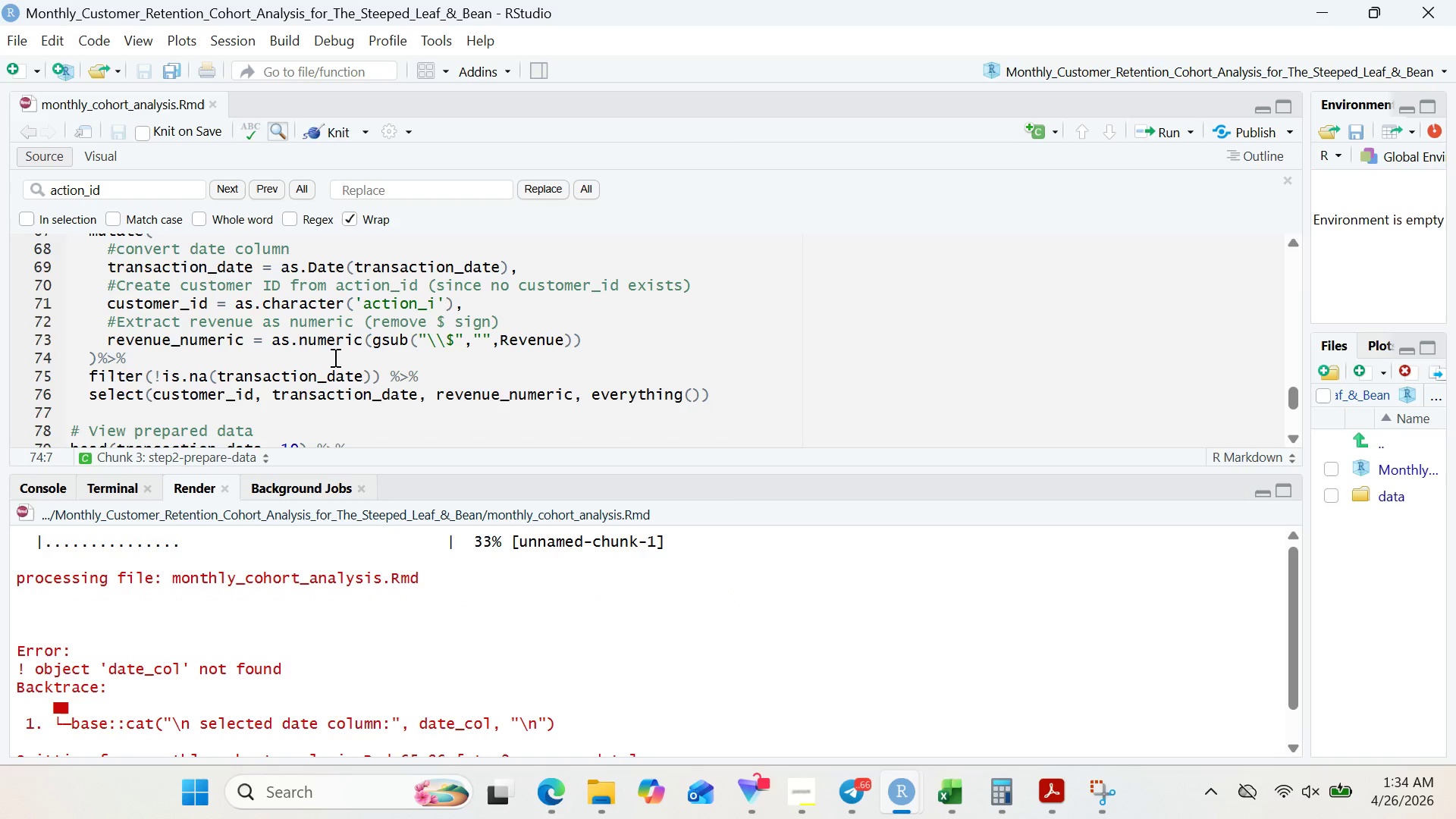 
key(Control+F)
 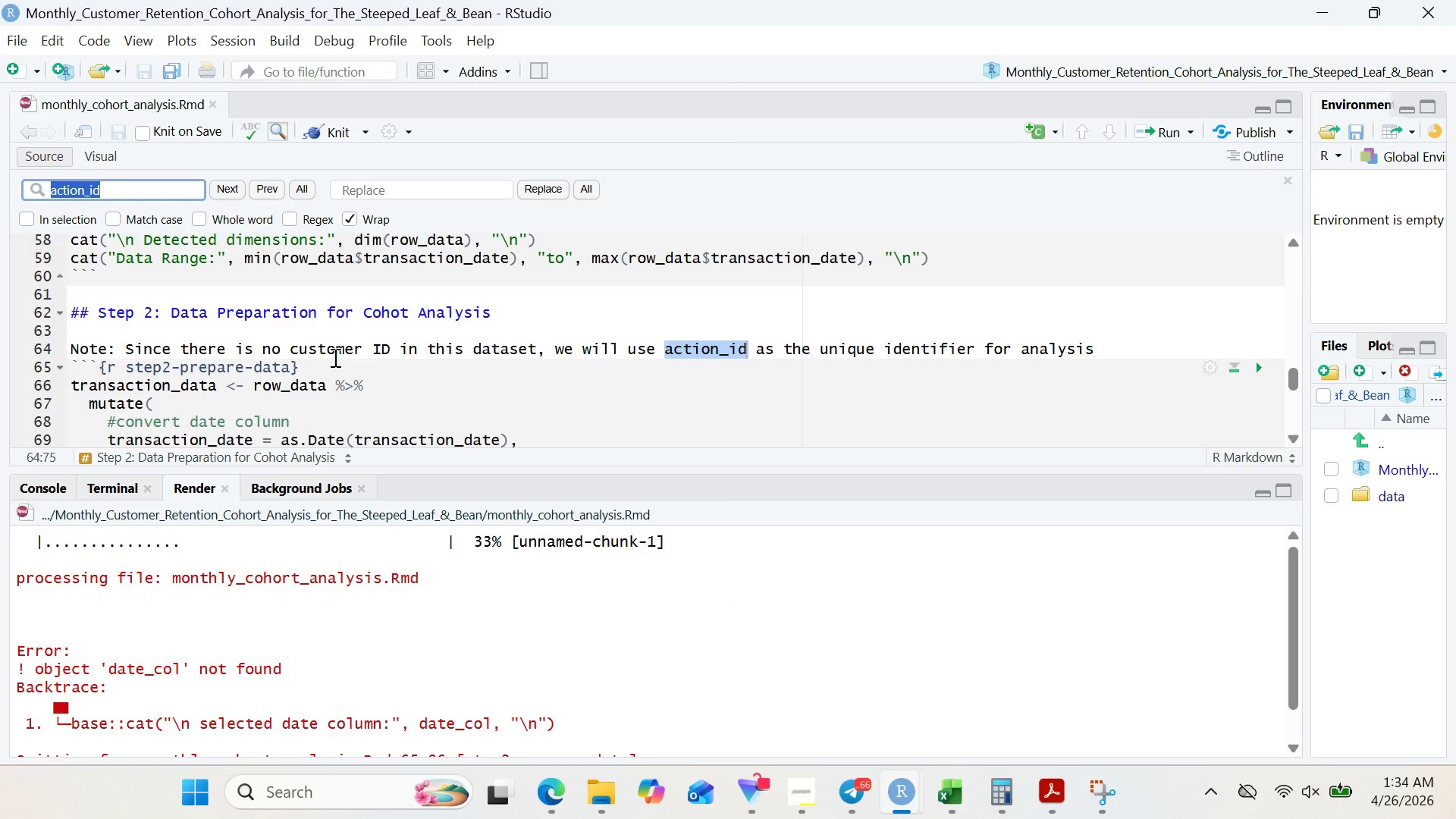 
type(data_ol)
 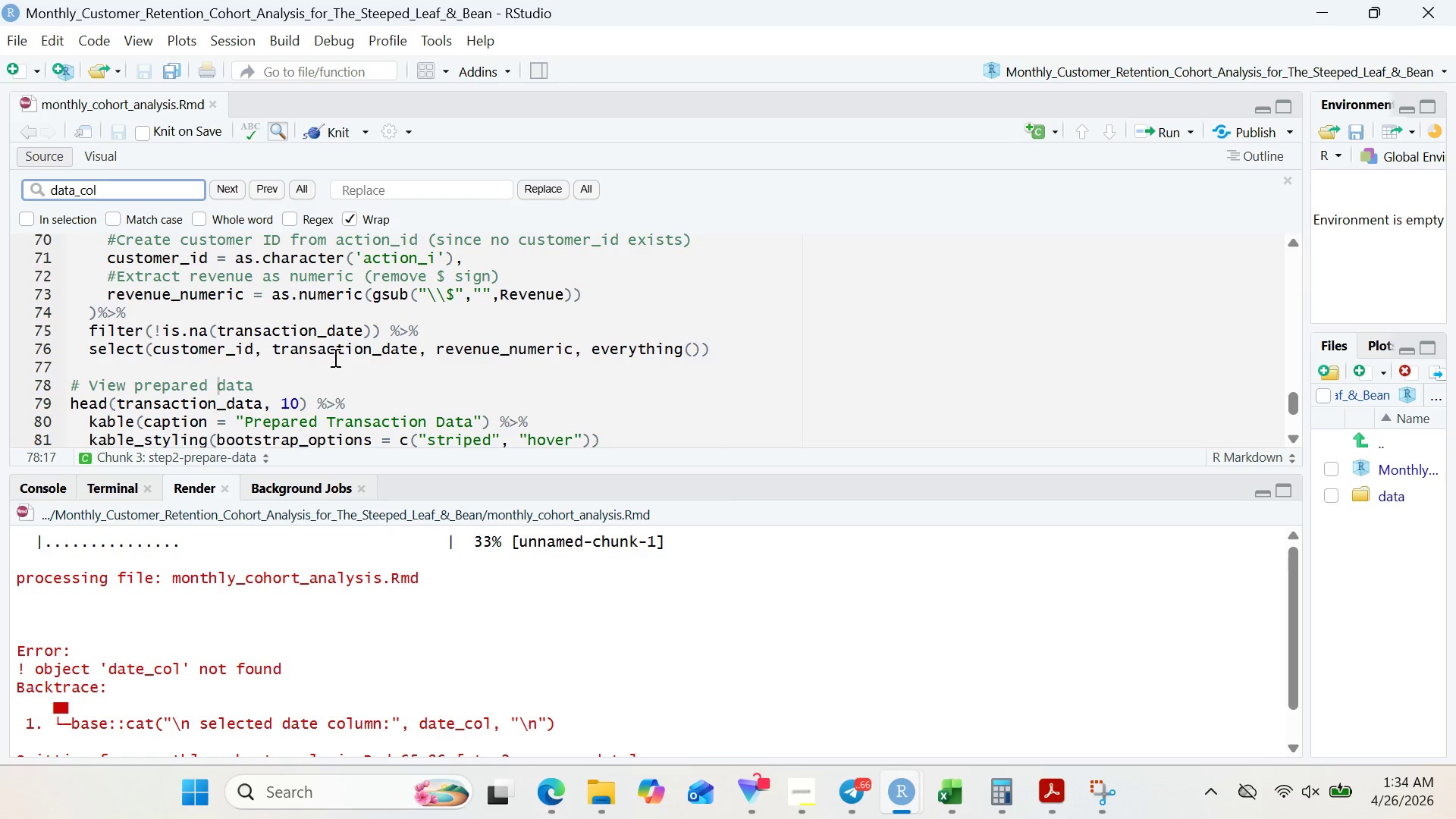 
 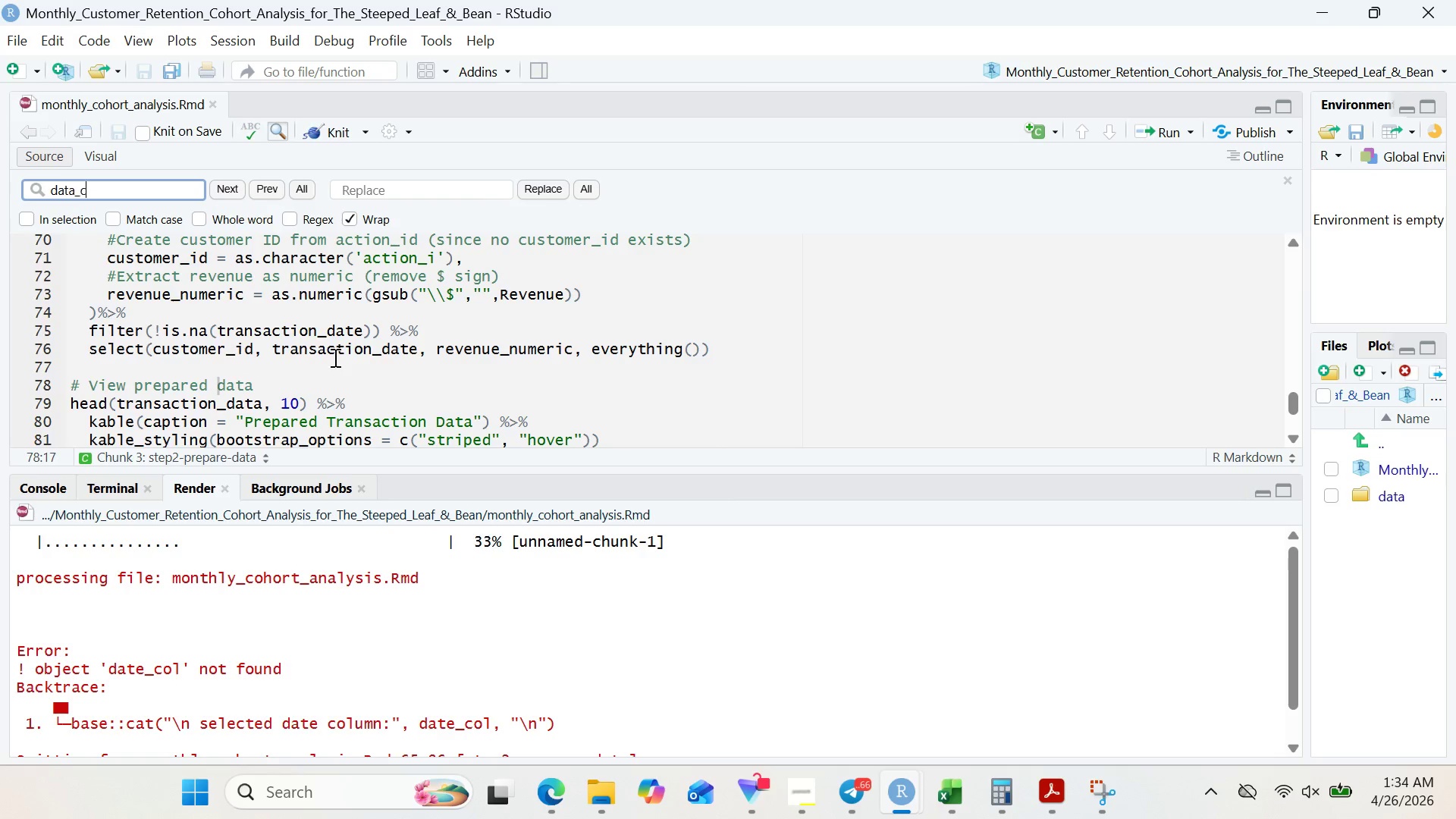 
hold_key(key=C, duration=0.36)
 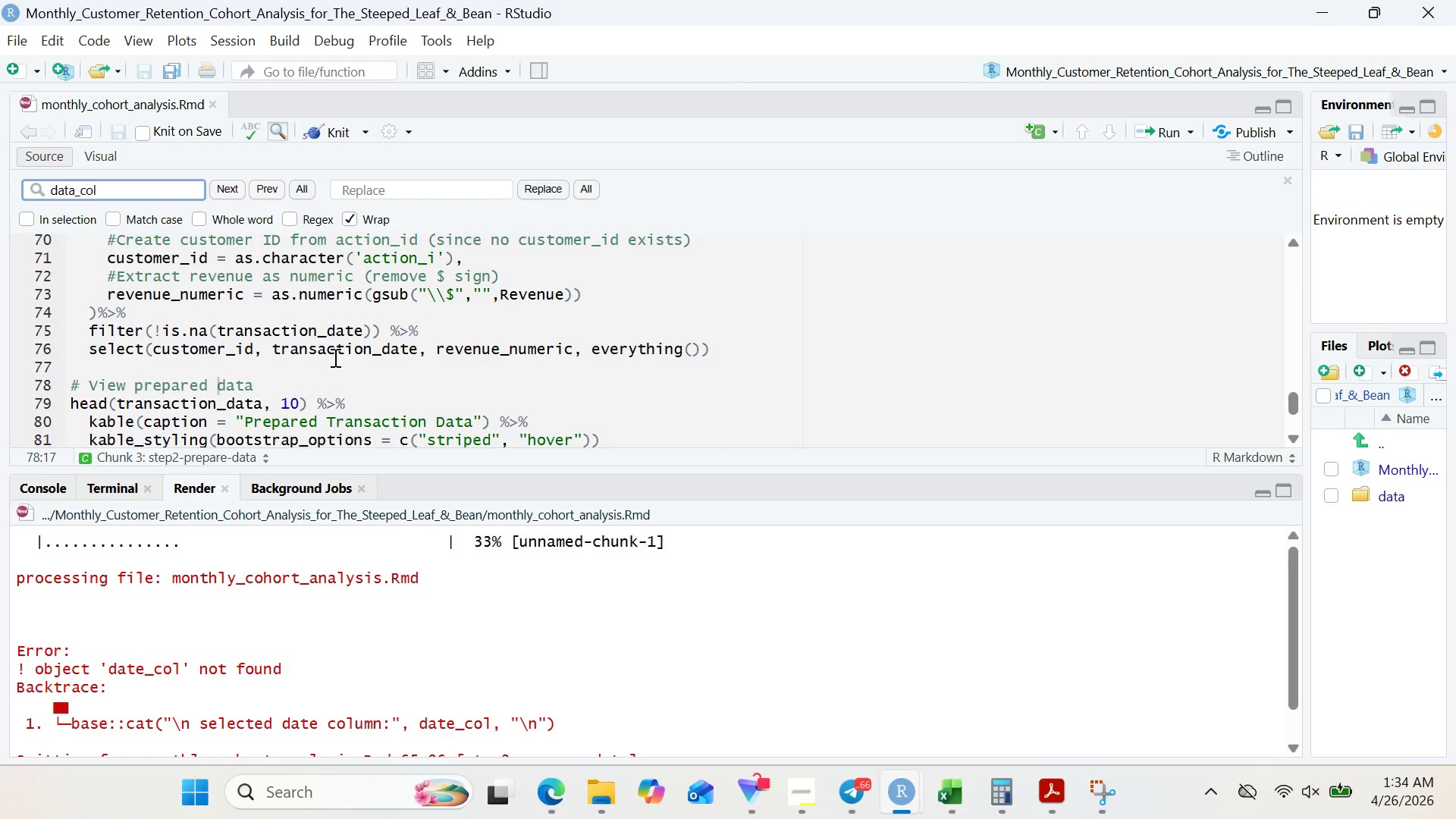 
key(Enter)
 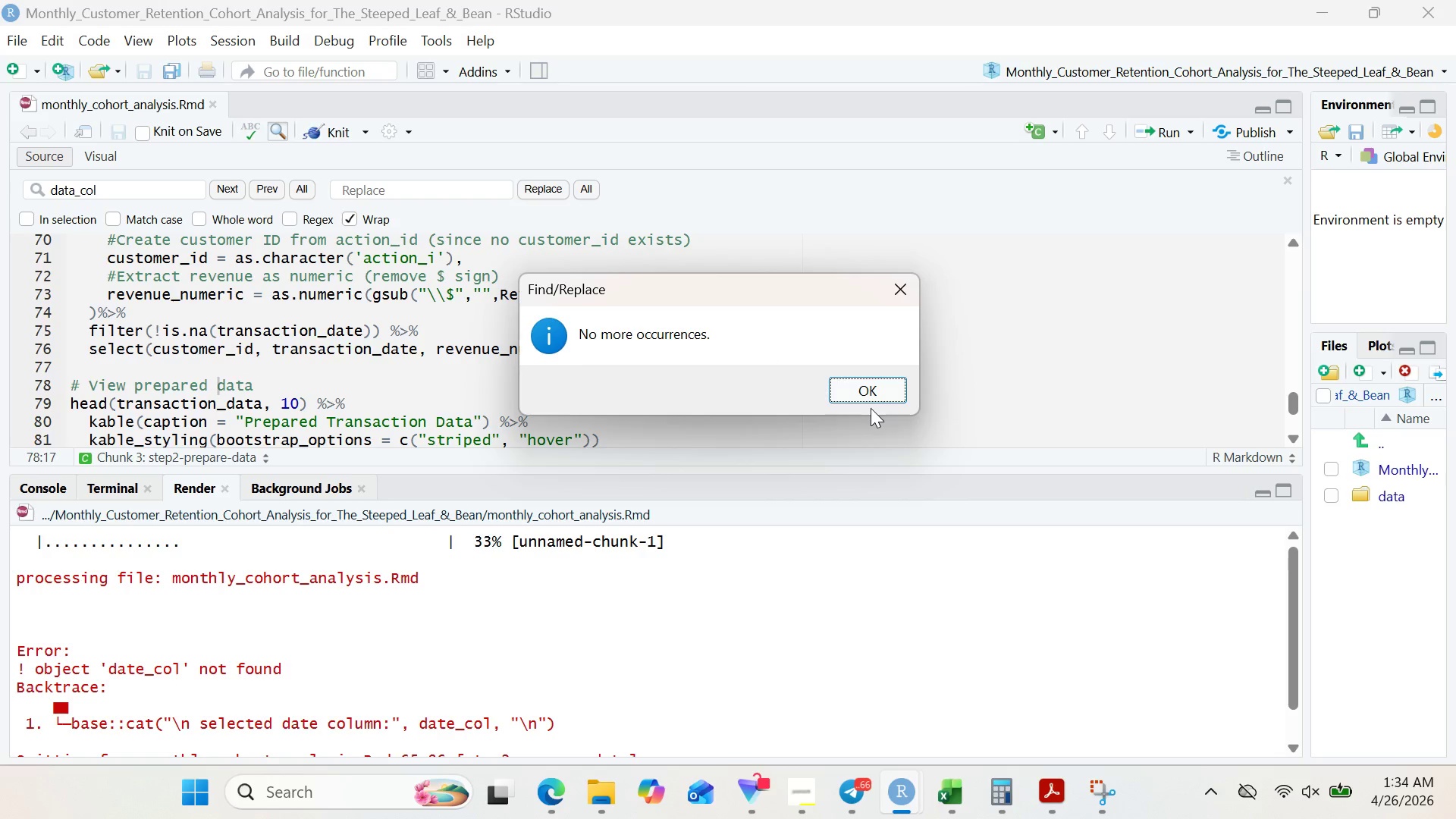 
left_click([868, 398])
 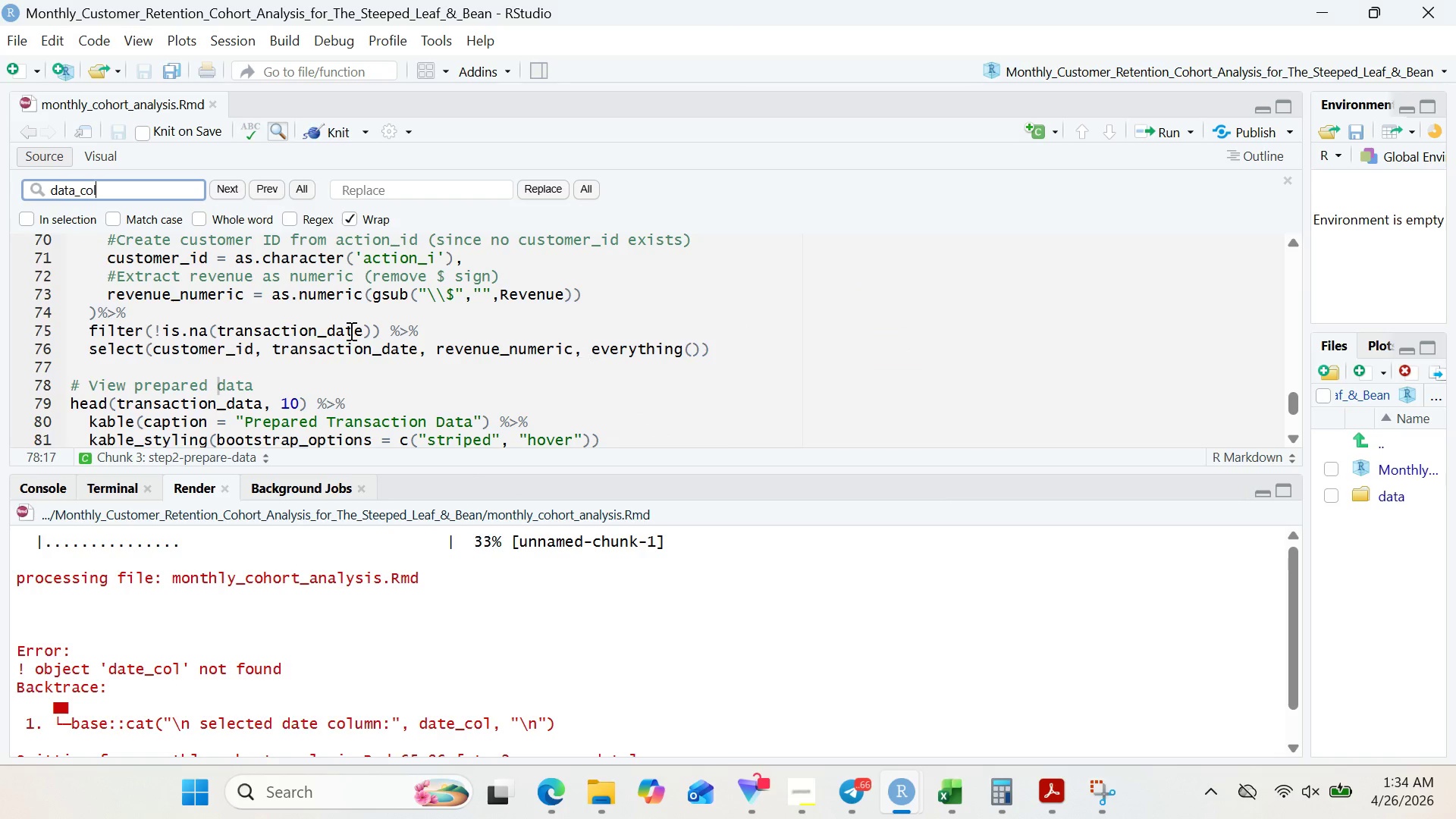 
left_click([350, 331])
 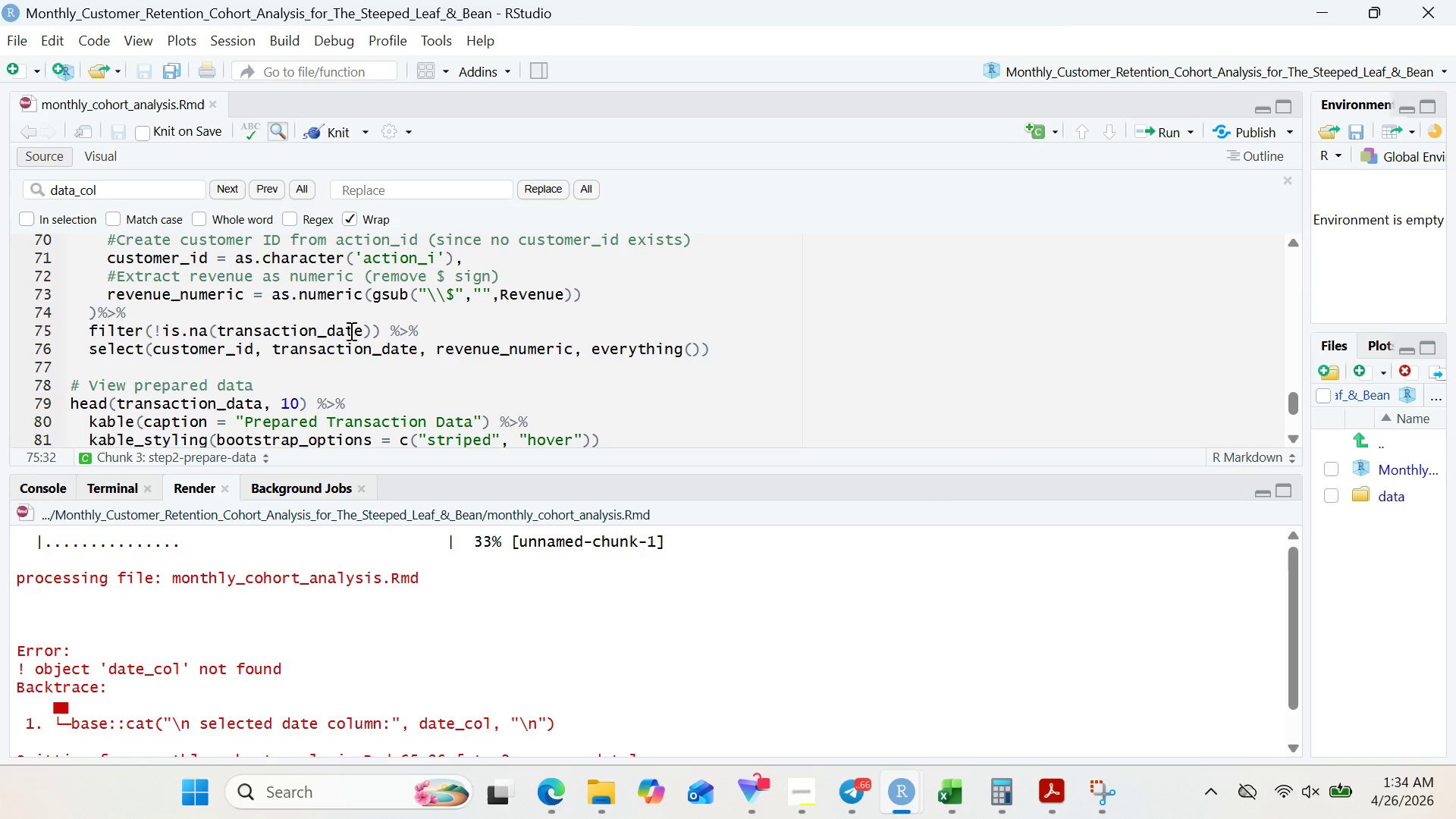 
key(Control+S)
 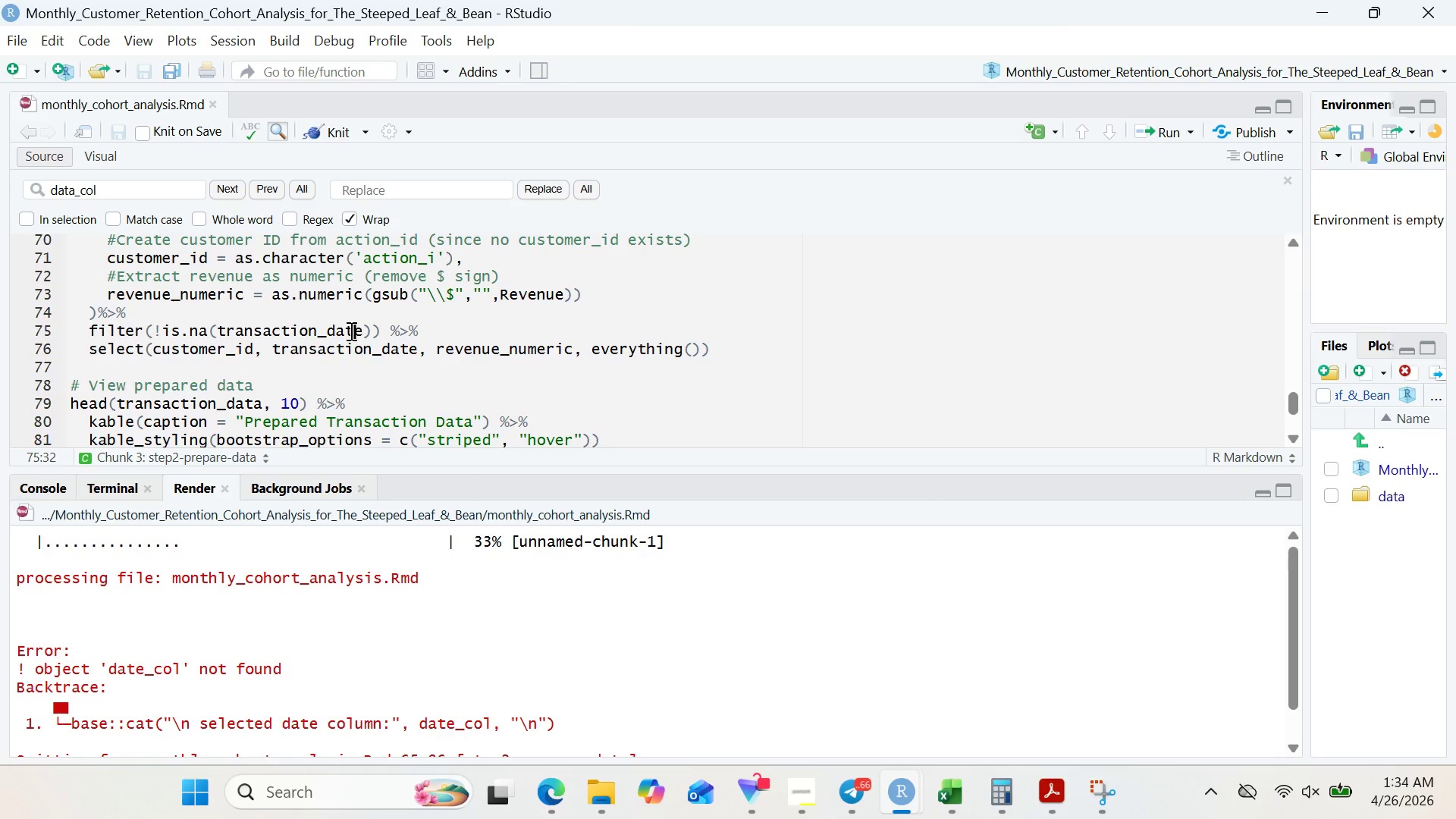 
key(Control+S)
 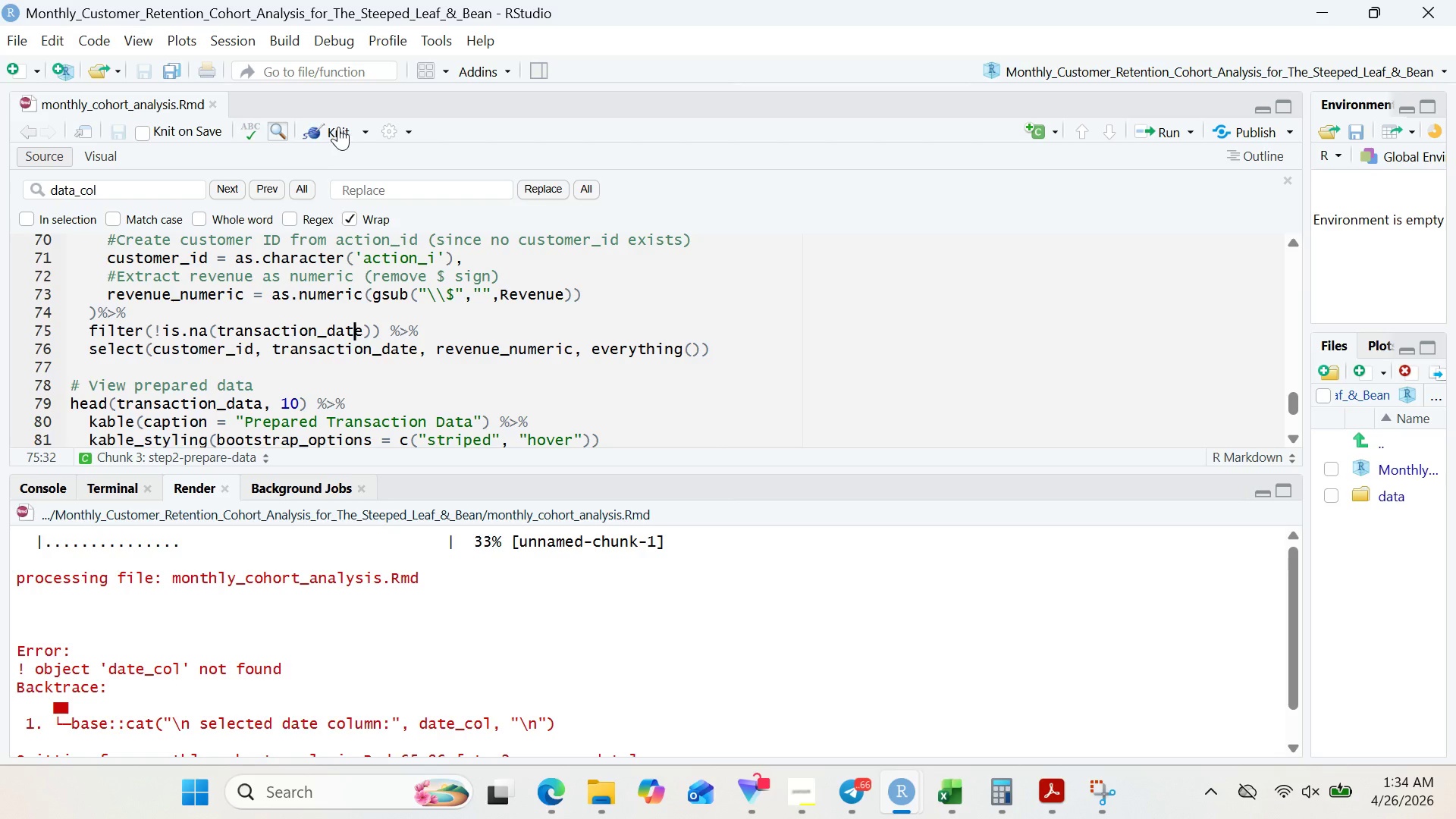 
left_click([339, 126])
 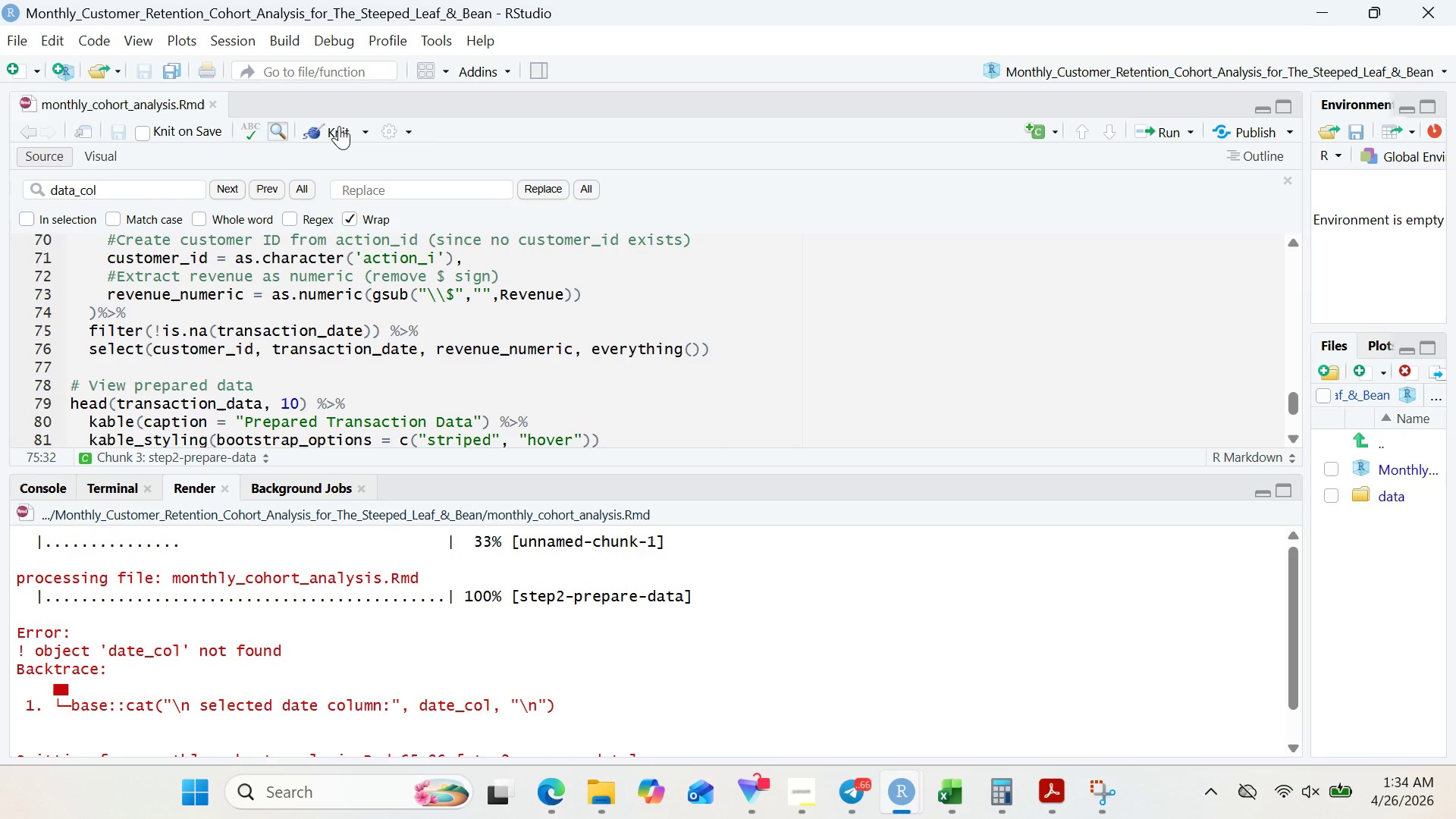 
wait(14.95)
 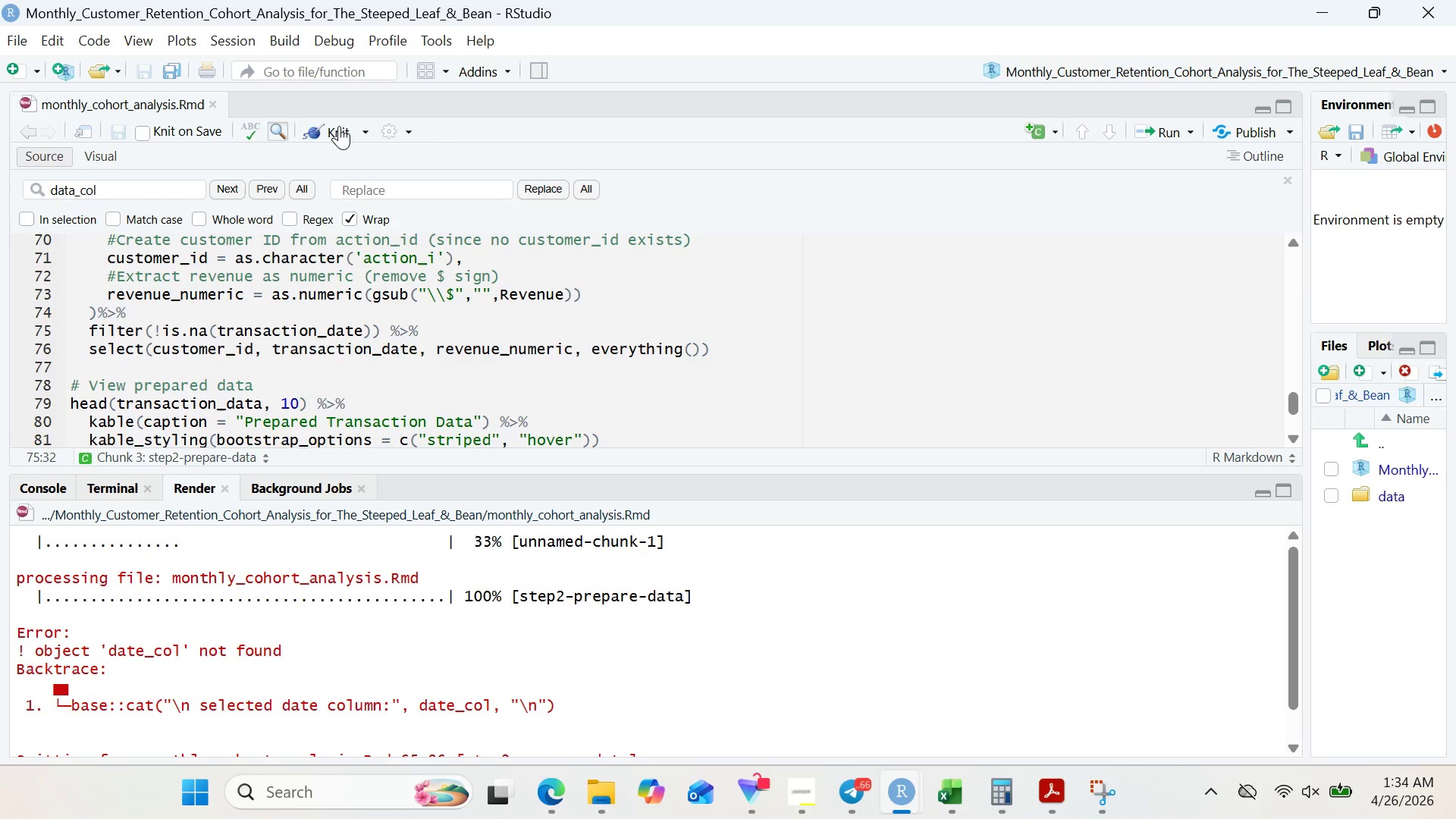 
left_click([76, 196])
 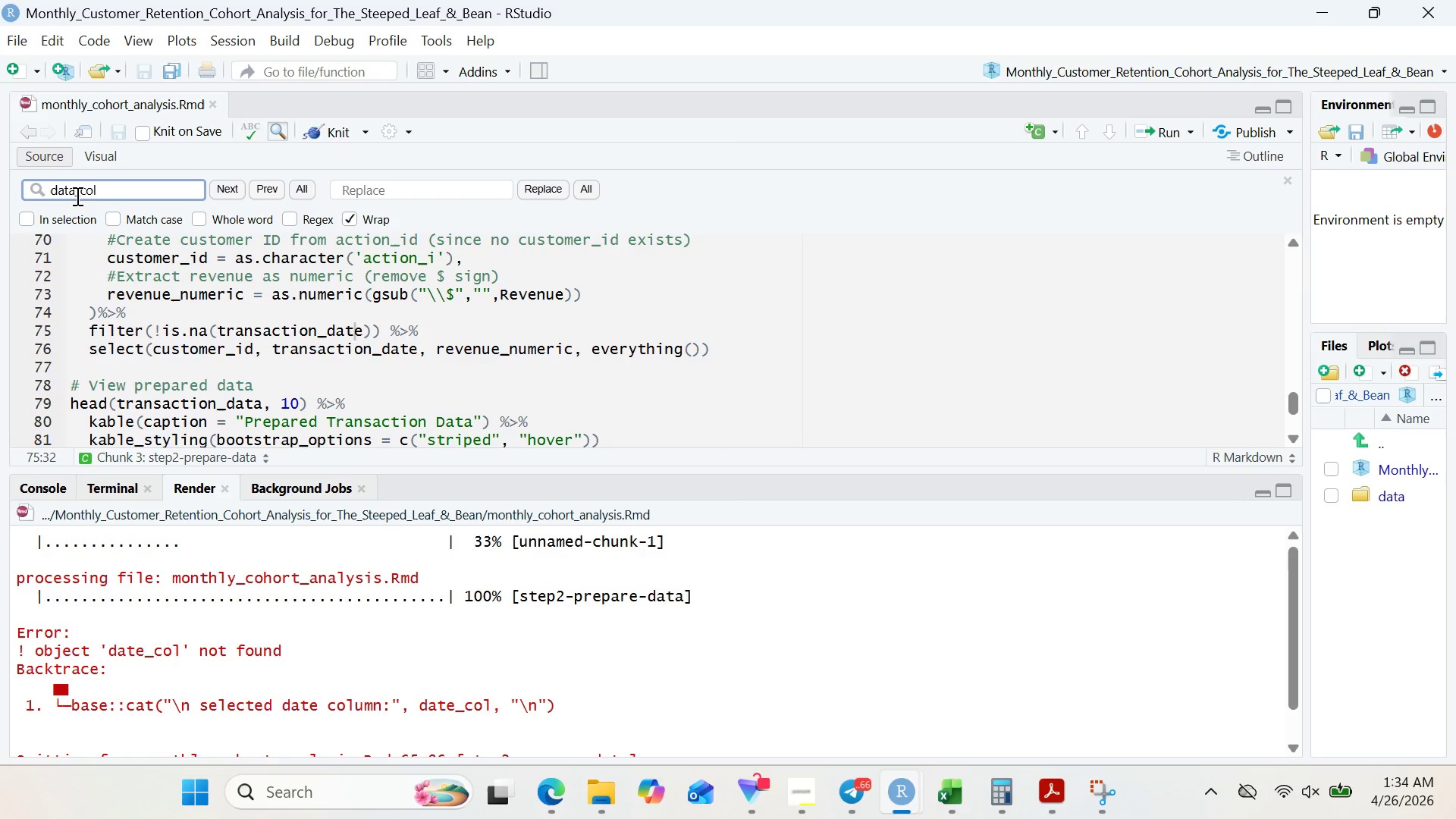 
key(Backspace)
 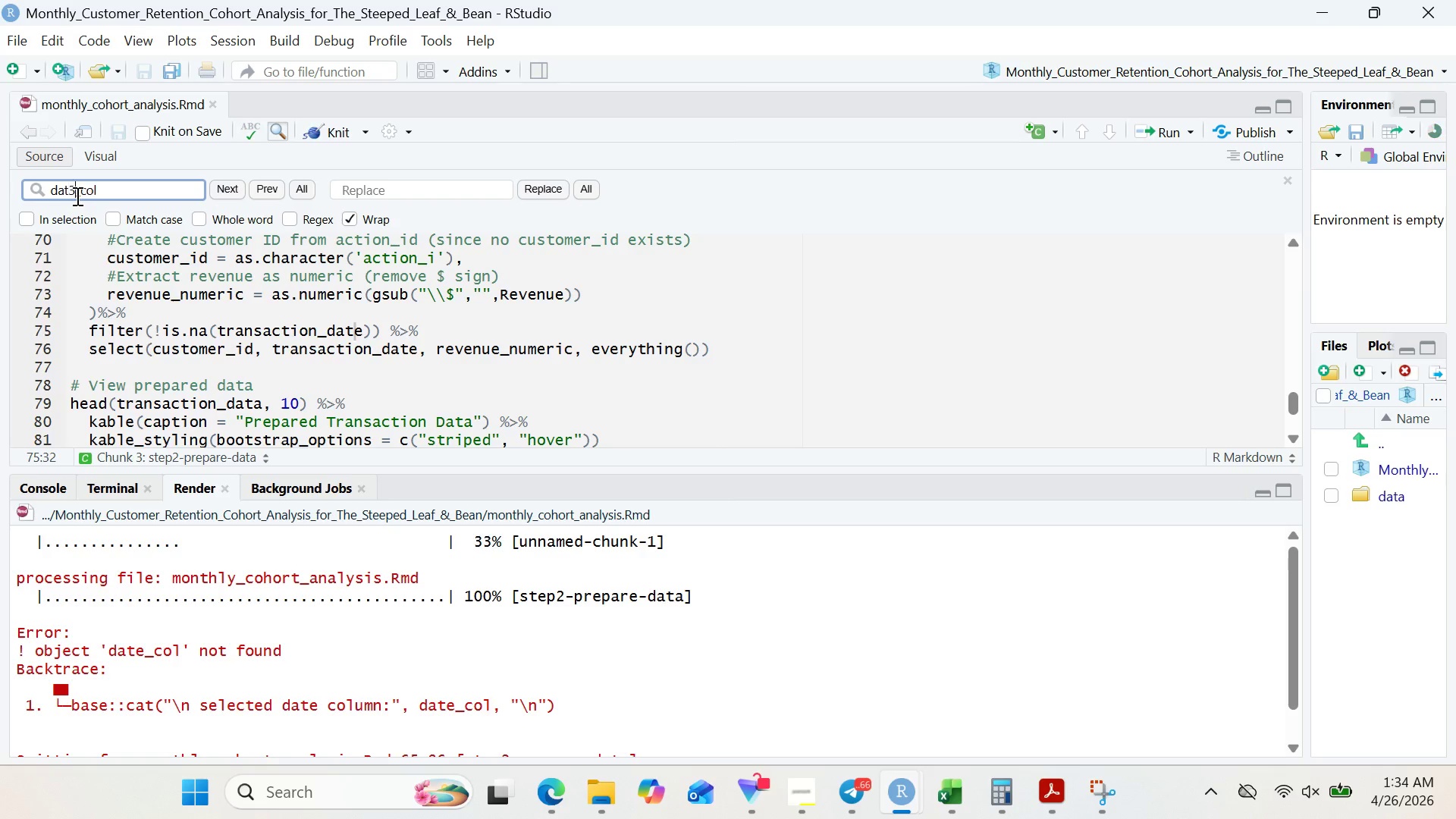 
key(3)
 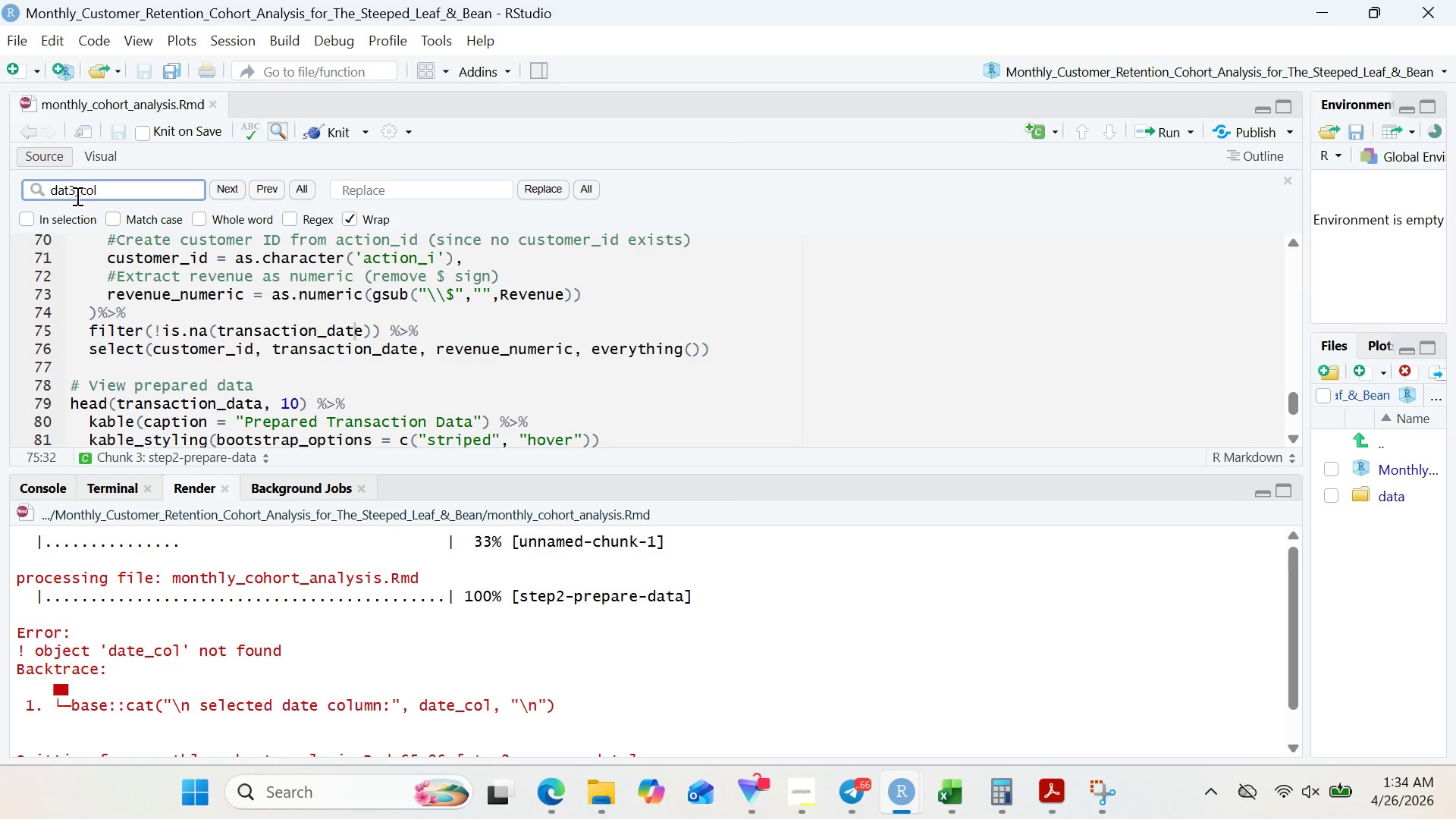 
key(Backspace)
 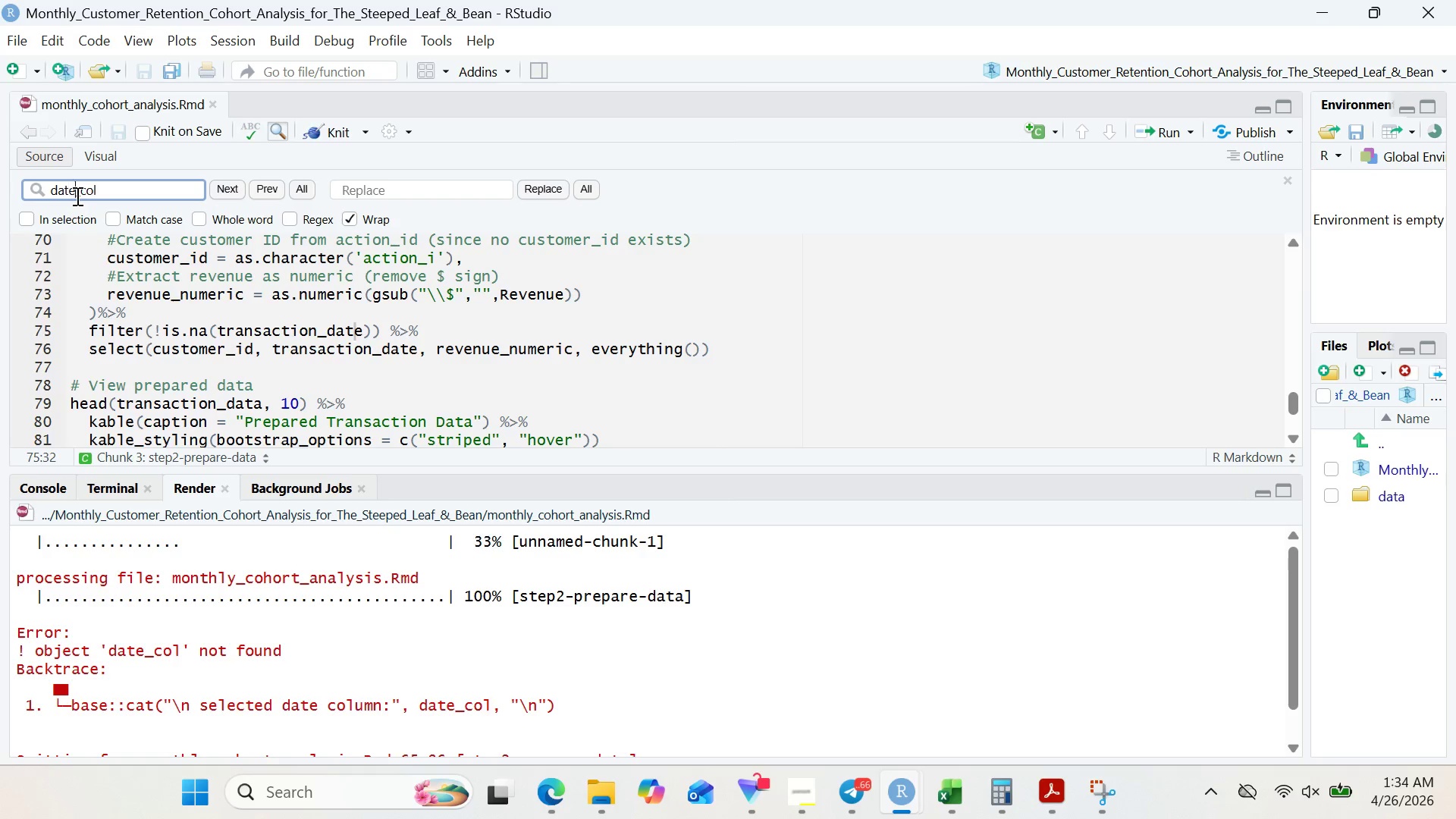 
key(E)
 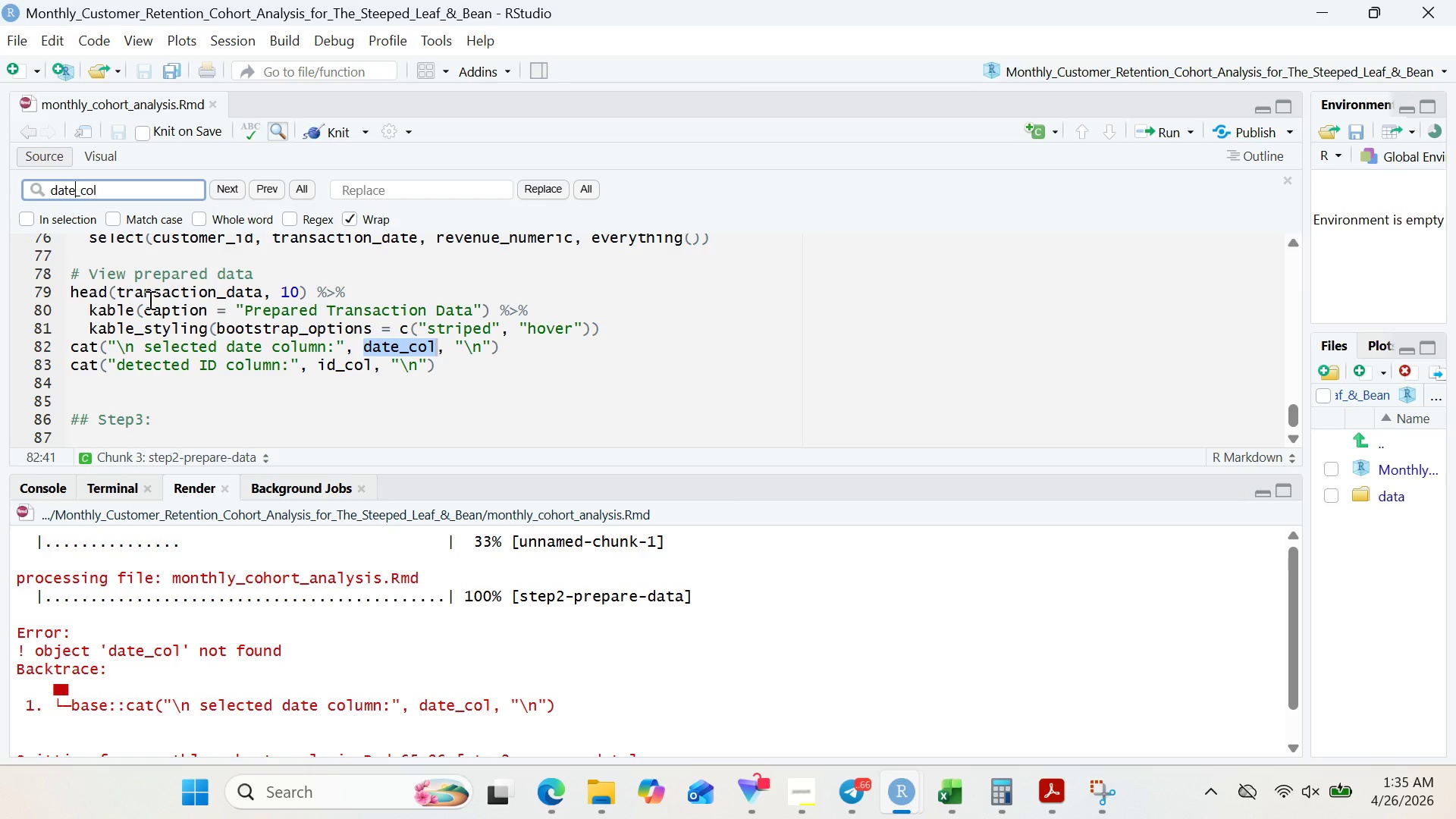 
wait(28.45)
 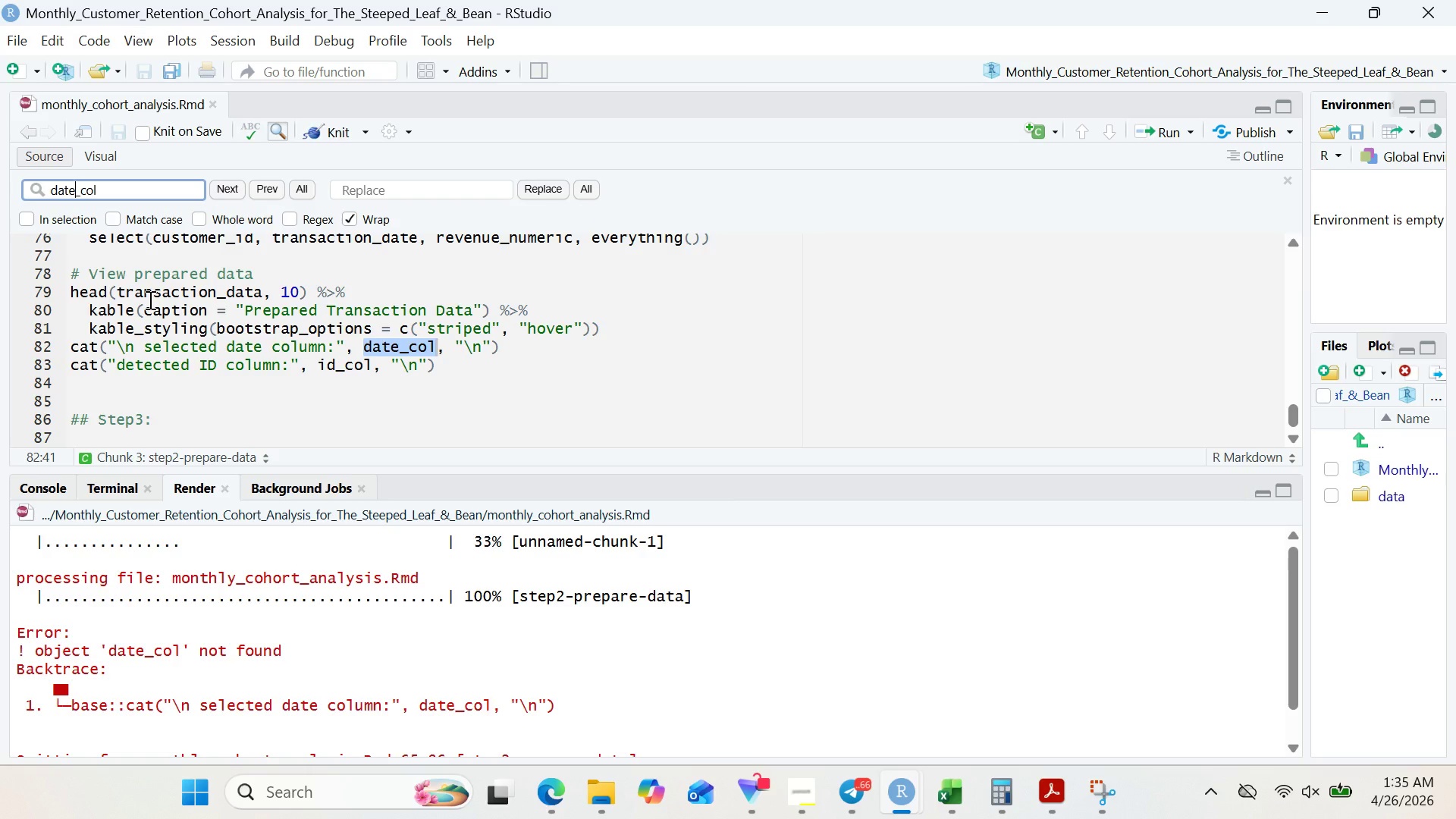 
left_click_drag(start_coordinate=[144, 344], to_coordinate=[438, 347])
 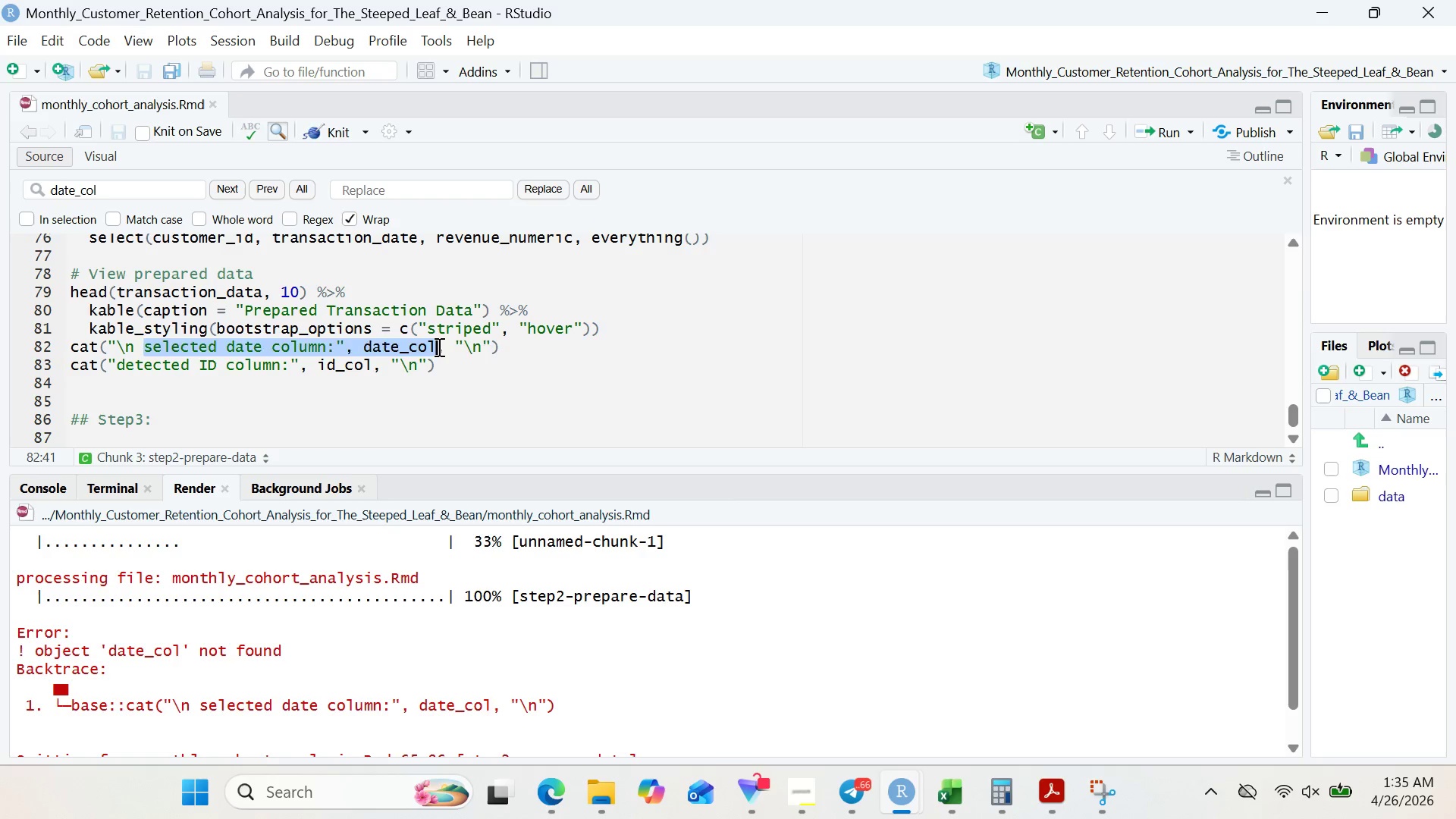 
key(Backspace)
 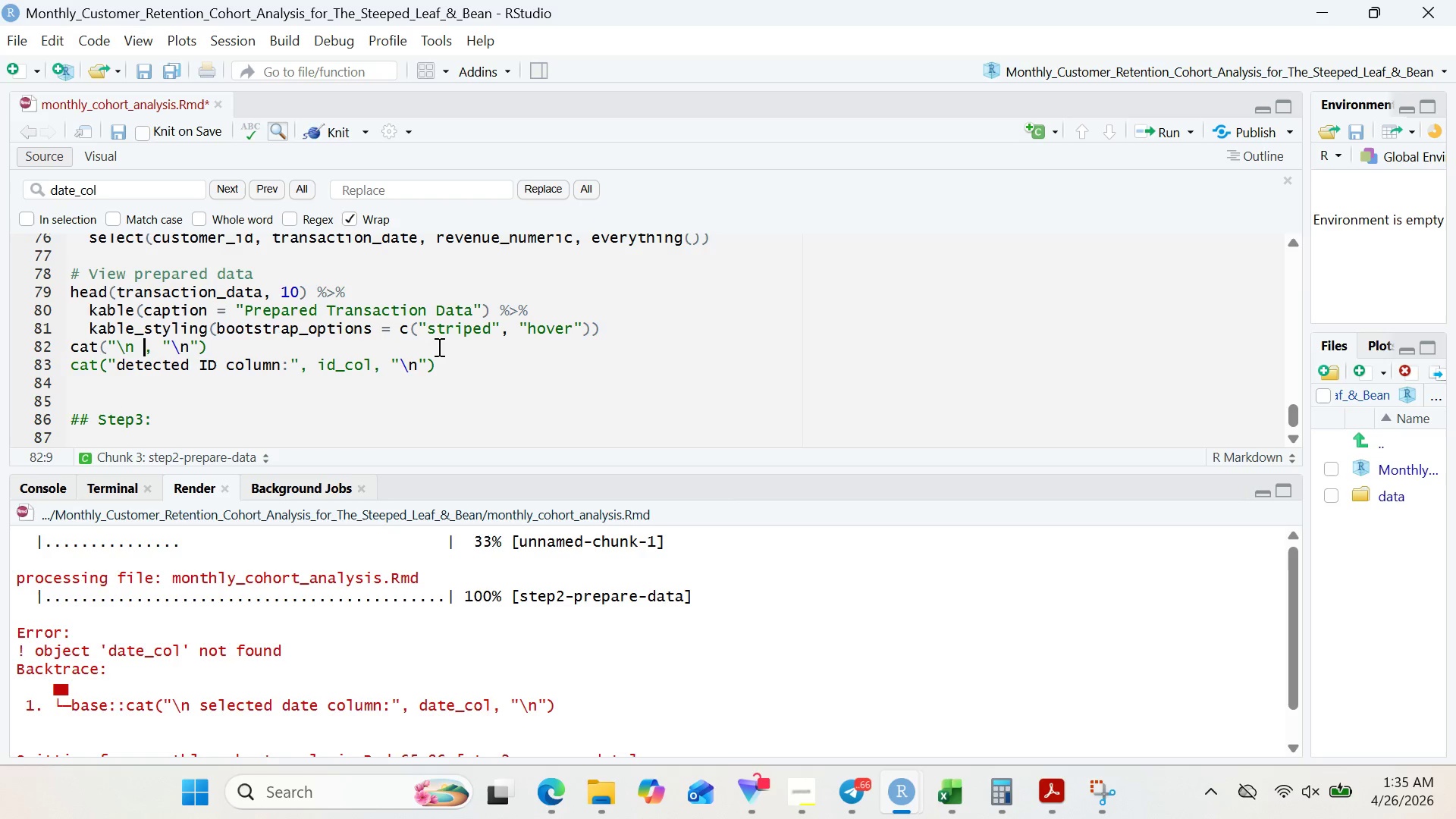 
wait(6.59)
 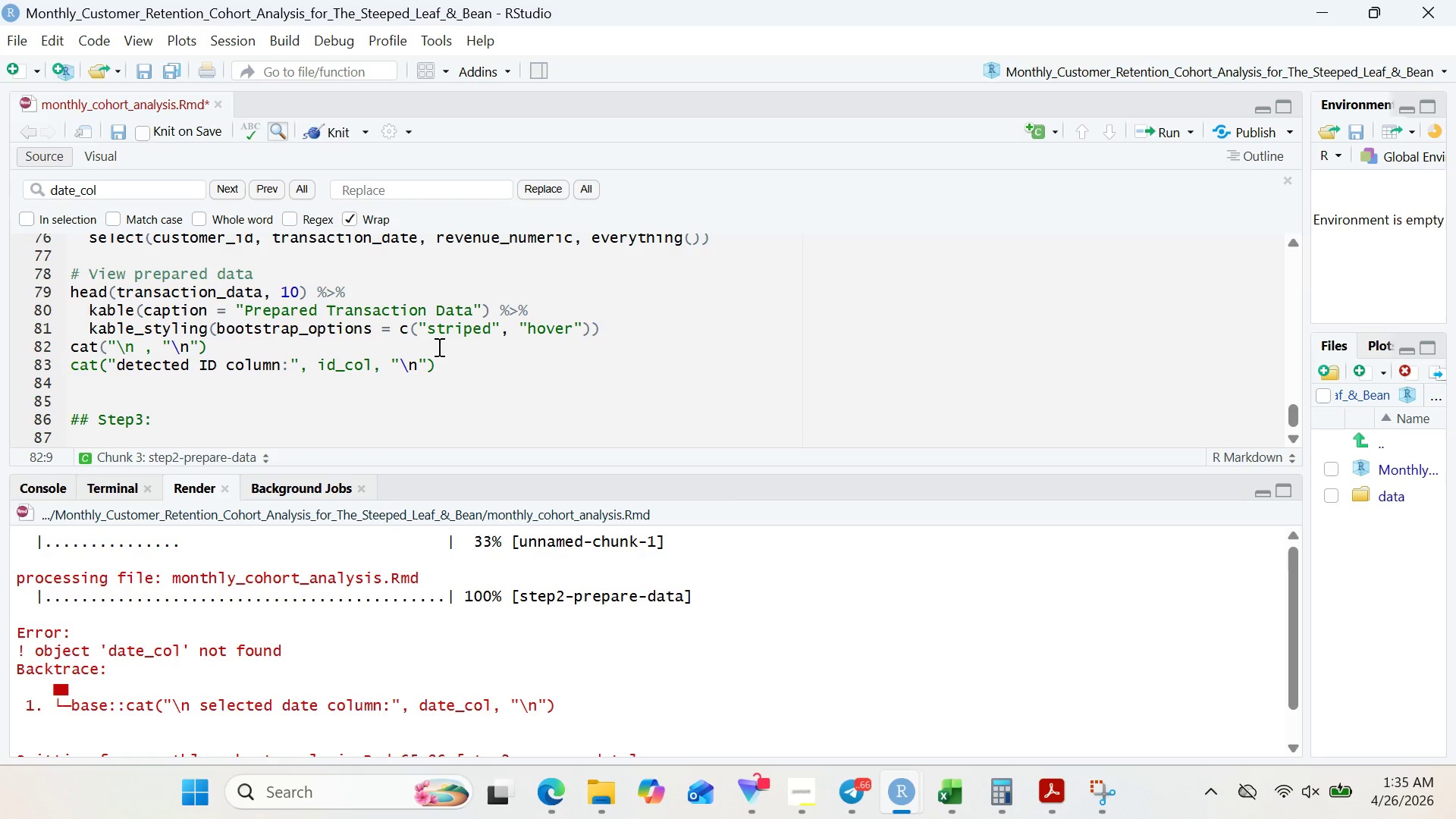 
type(Total transactin)
 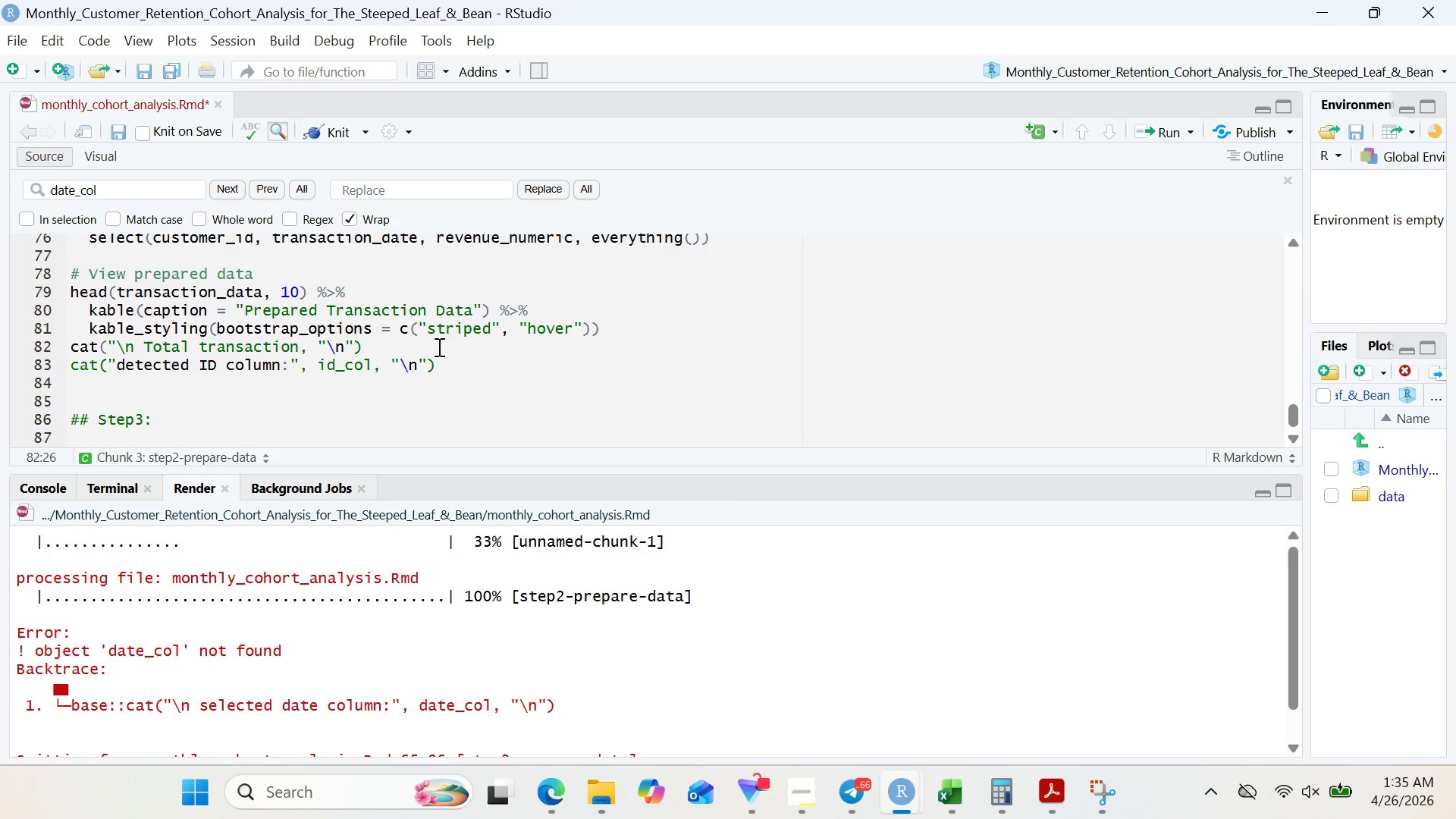 
wait(6.33)
 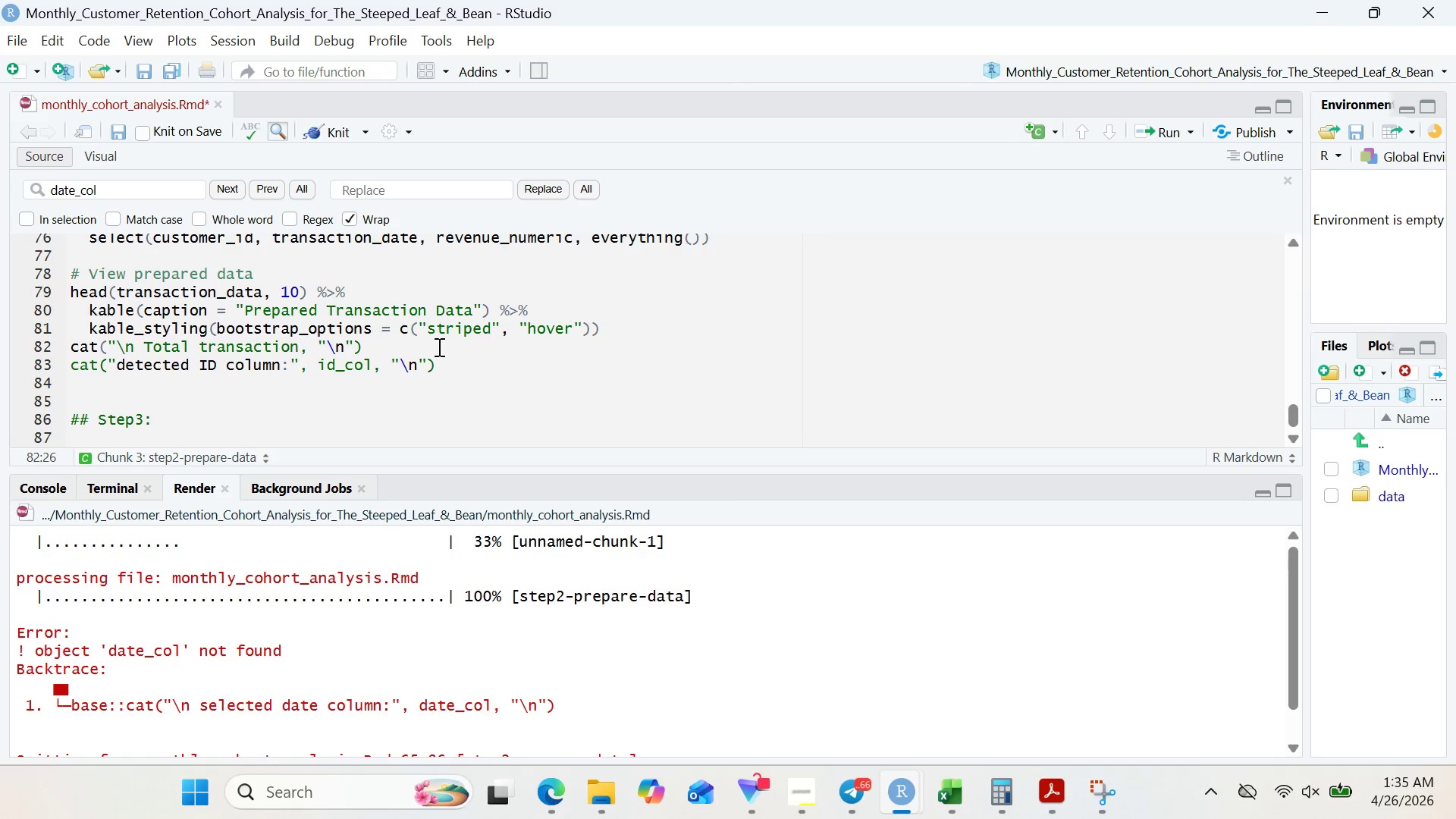 
key(S)
 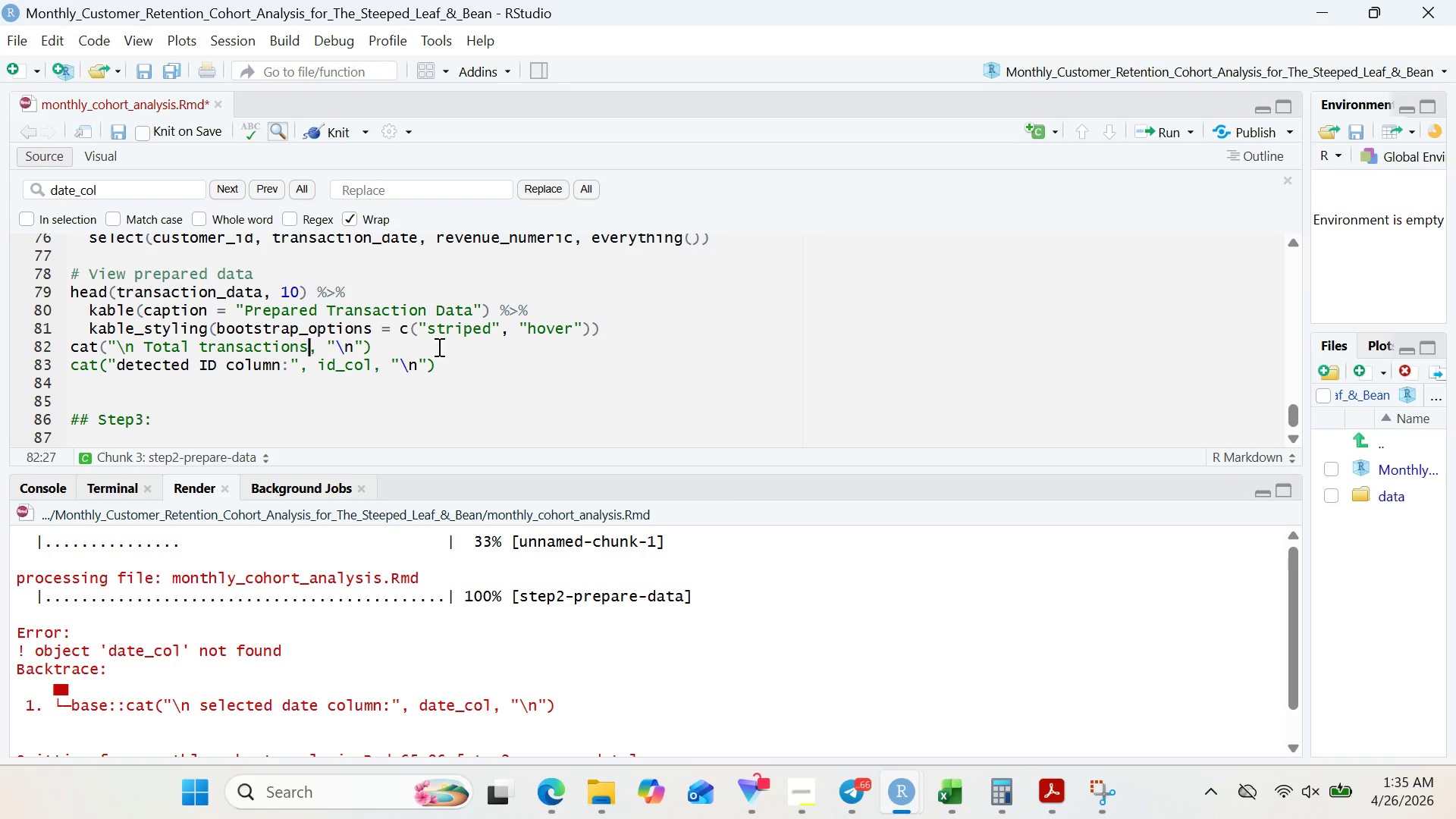 
key(Shift+Semicolon)
 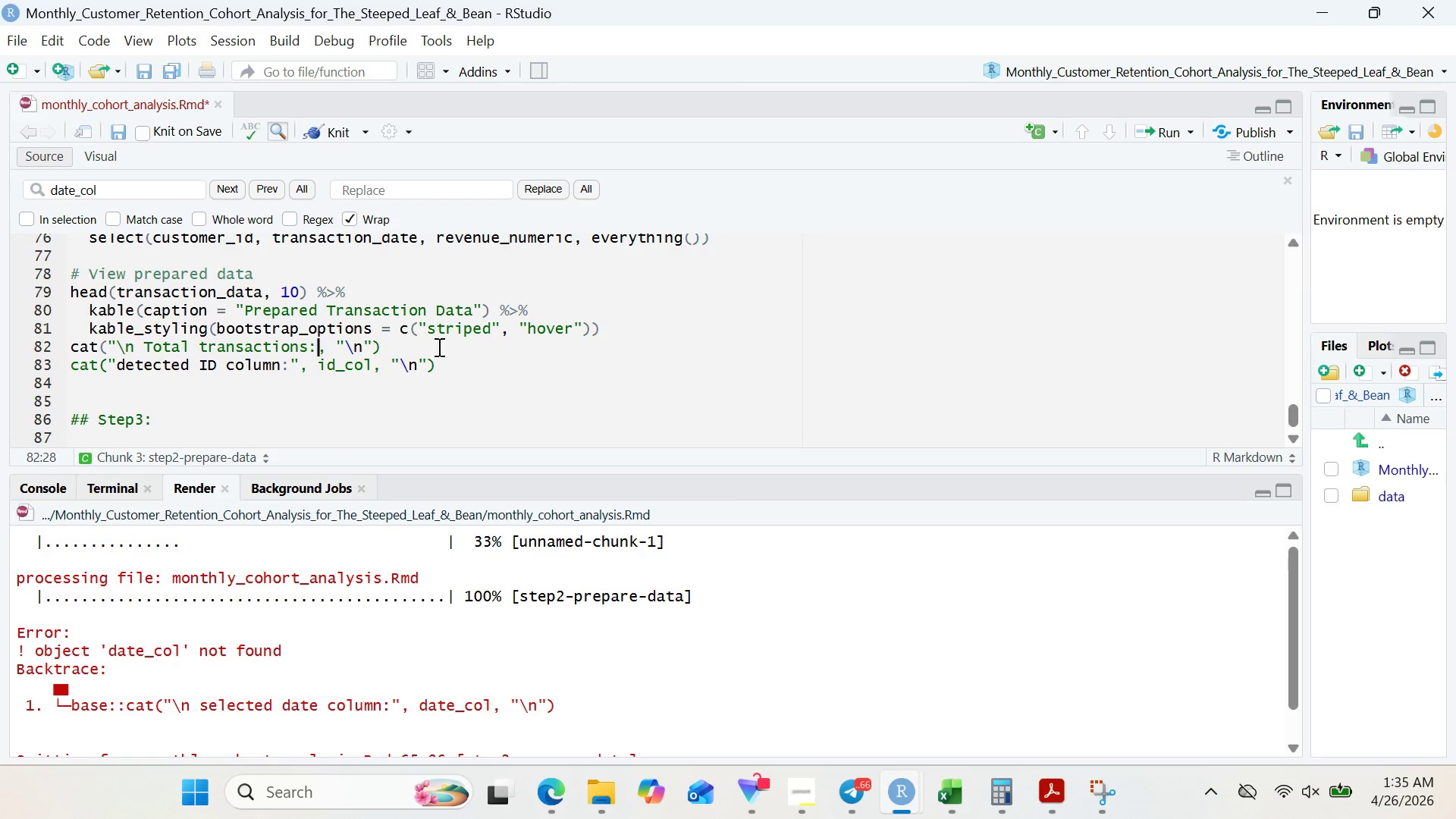 
type(", nrow(transaction )
 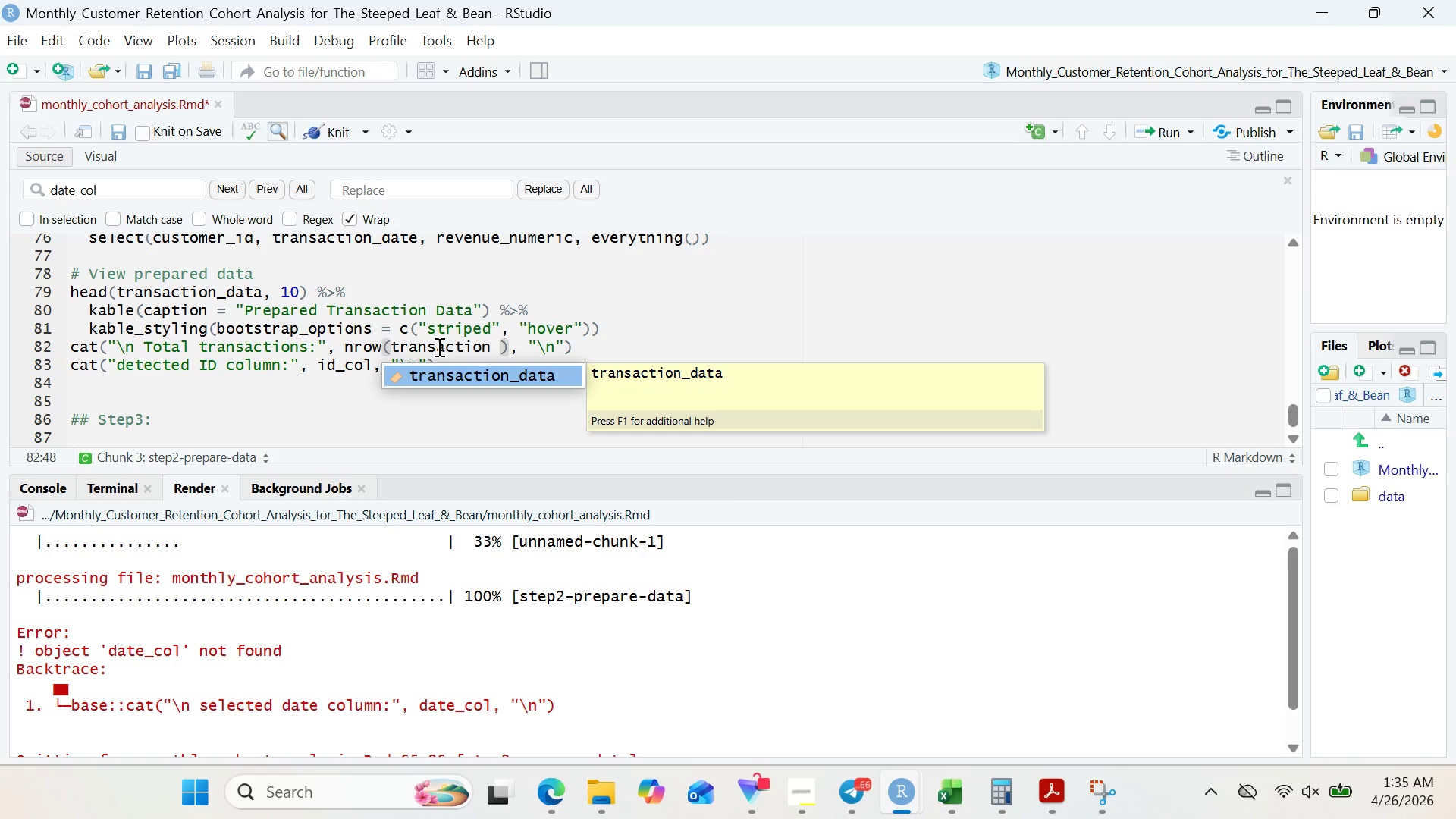 
wait(6.59)
 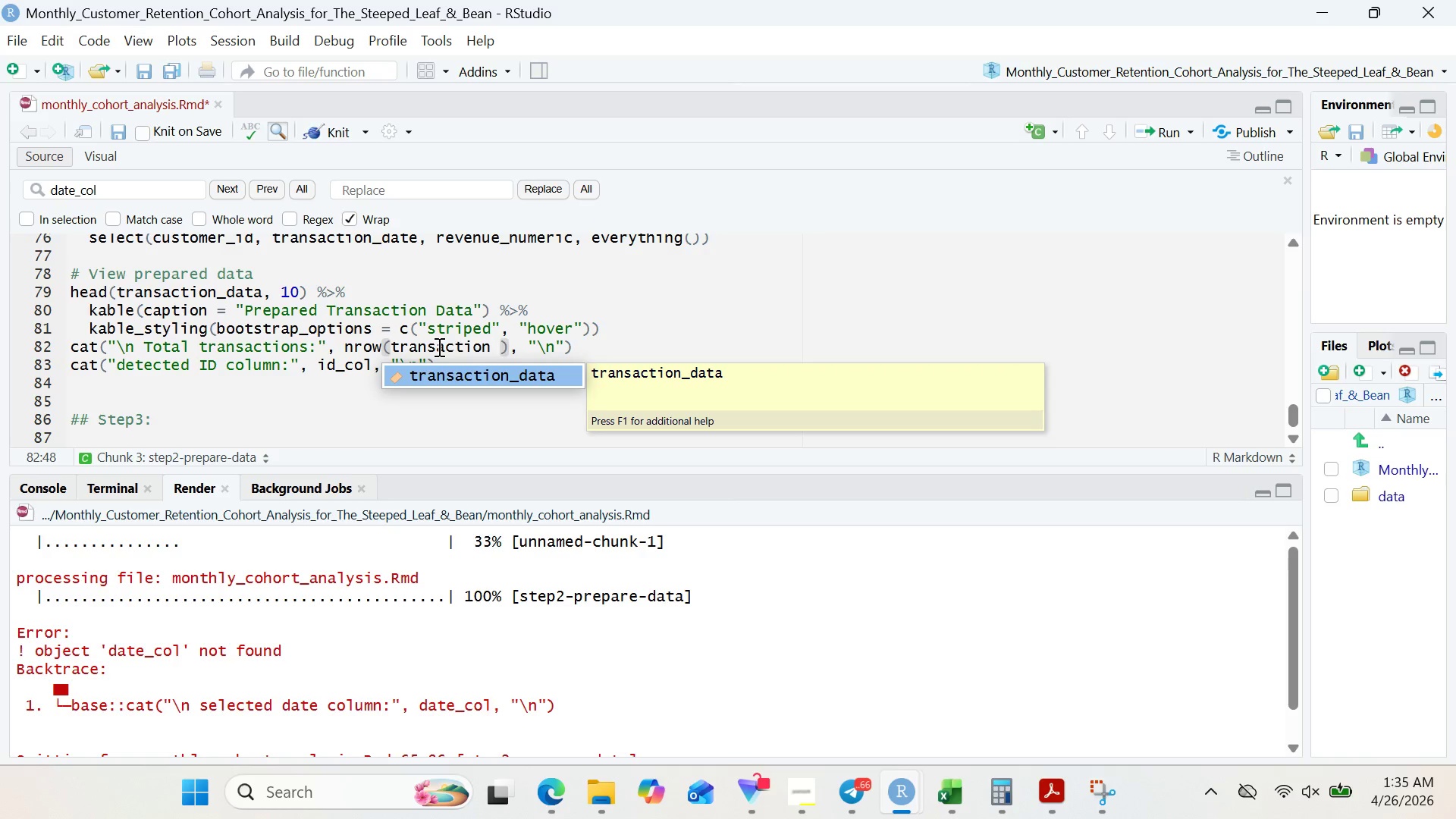 
key(Enter)
 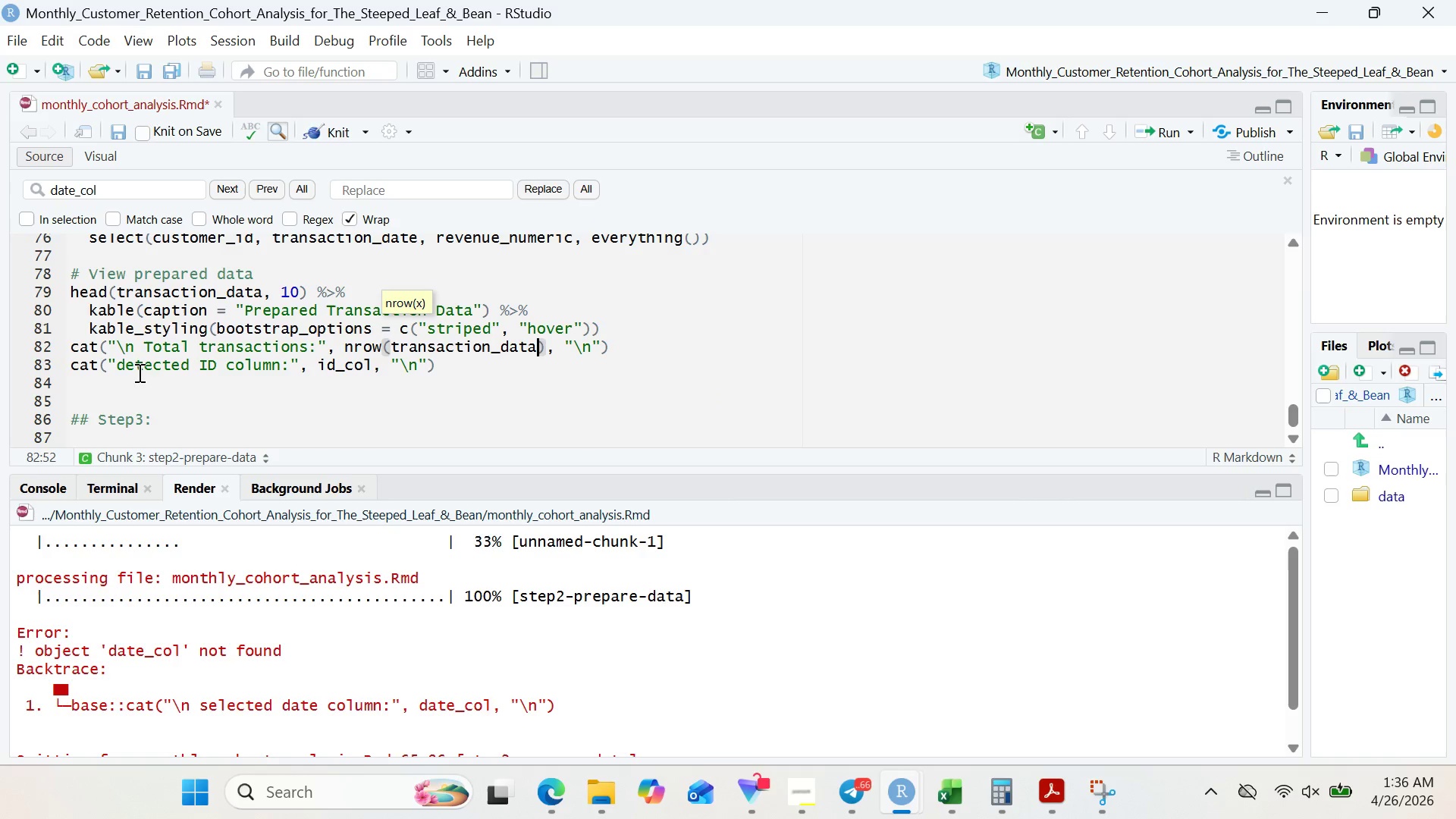 
left_click_drag(start_coordinate=[116, 362], to_coordinate=[388, 361])
 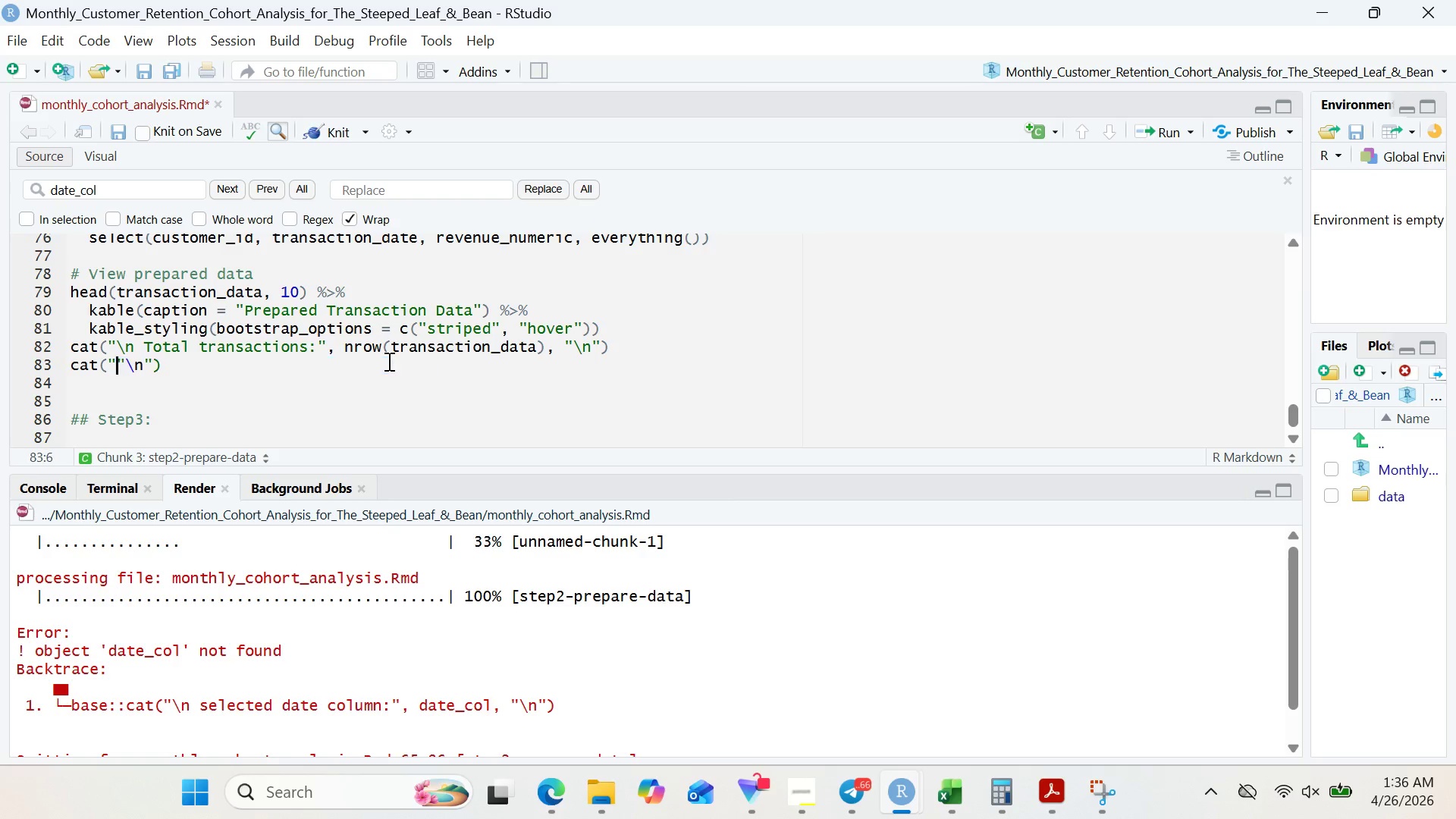 
key(Backspace)
type(Uniqe )
 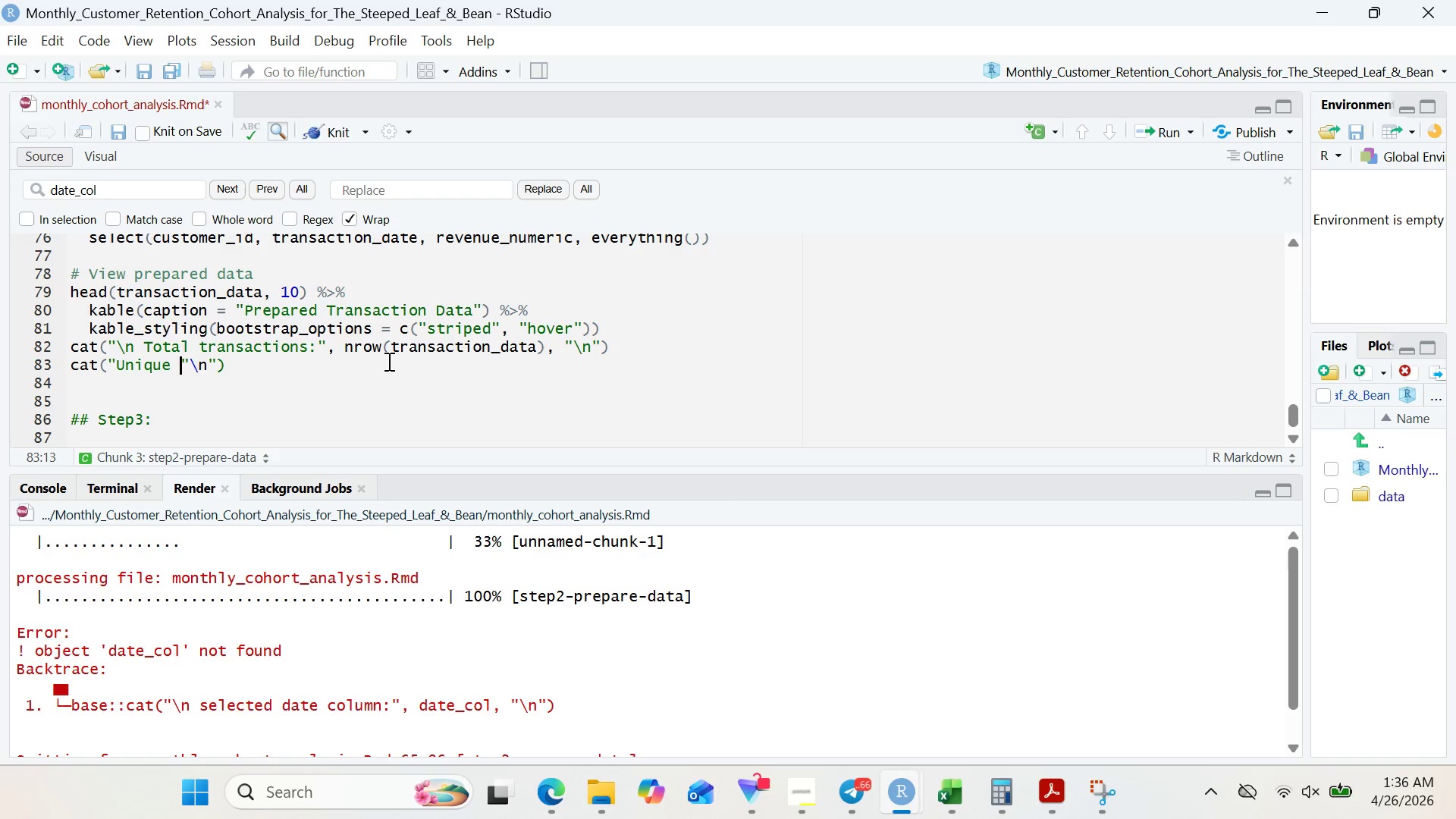 
type(C)
key(Backspace)
type(customers:, n_dist)
 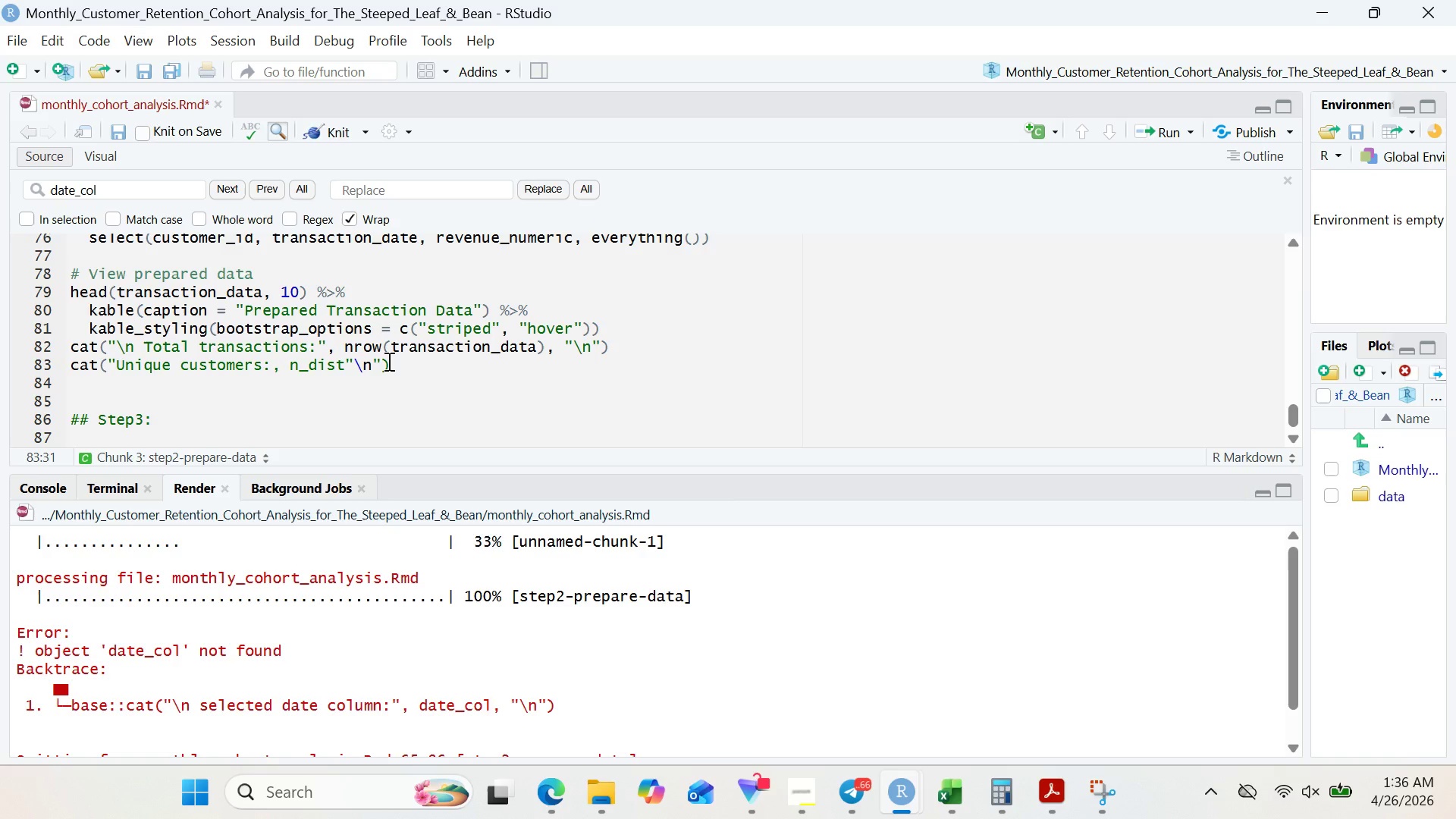 
wait(15.25)
 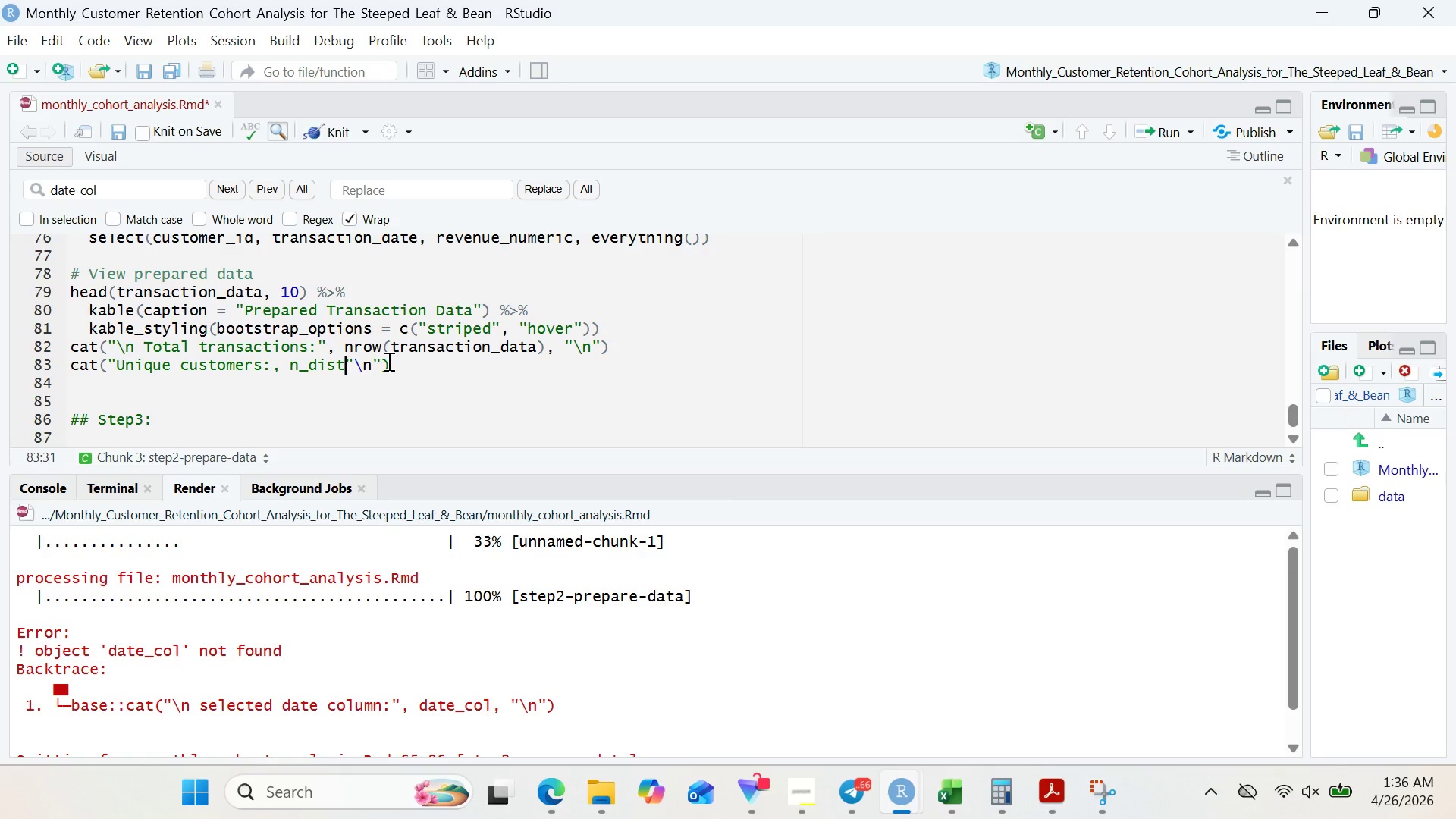 
type(inct(trana)
key(Backspace)
type(d)
key(Backspace)
type(saction)
 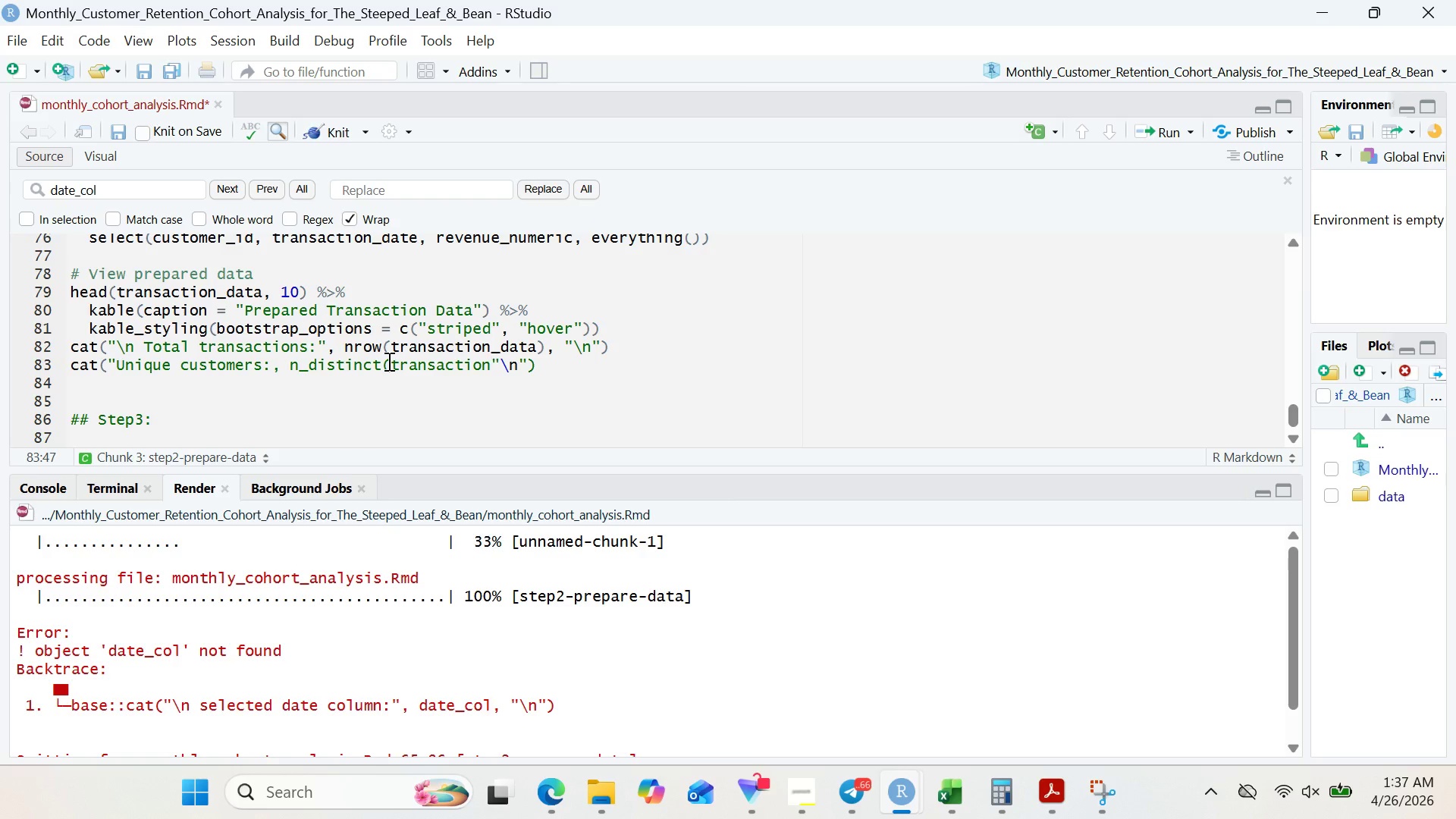 
wait(13.2)
 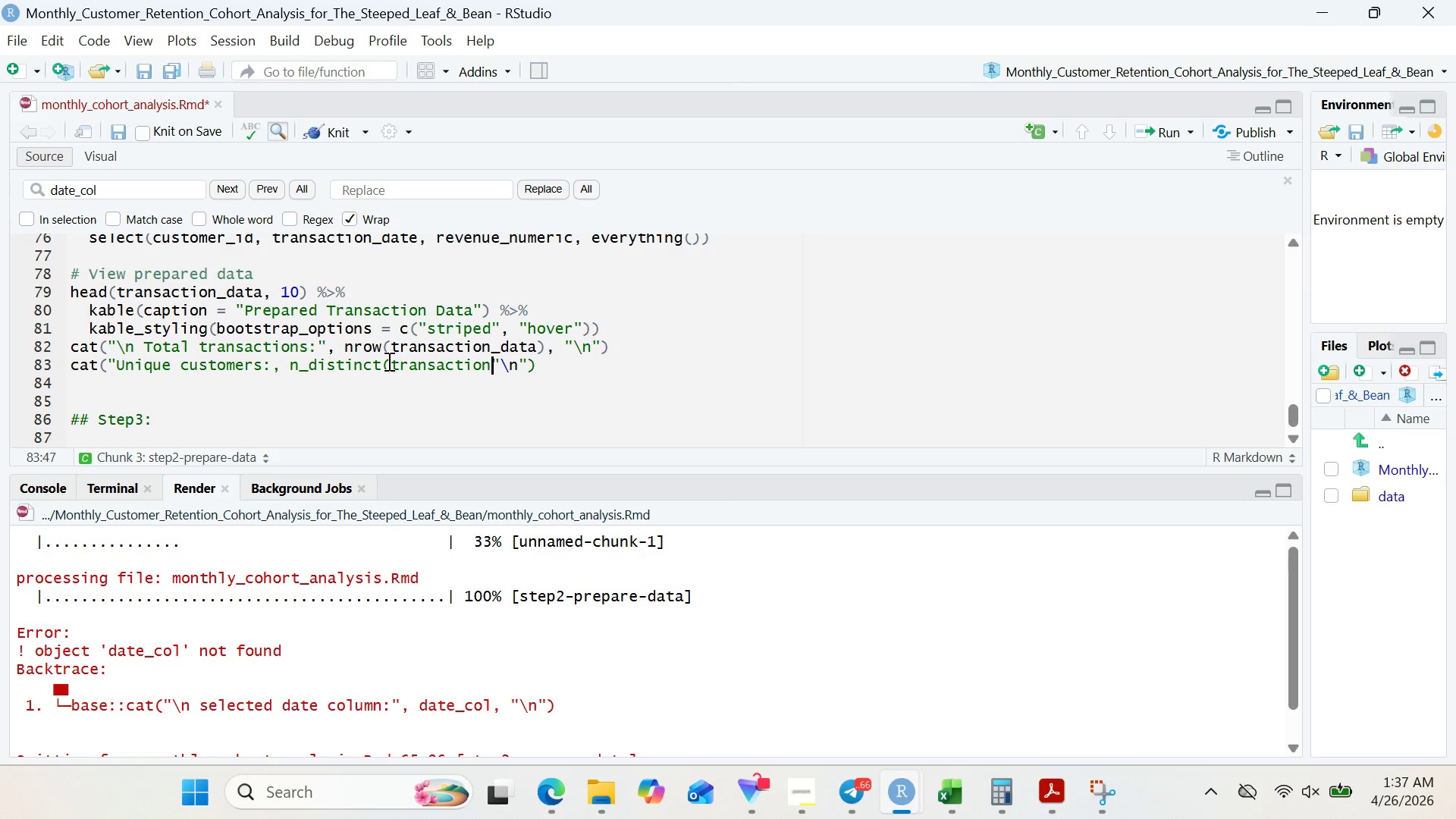 
key(Shift+Minus)
 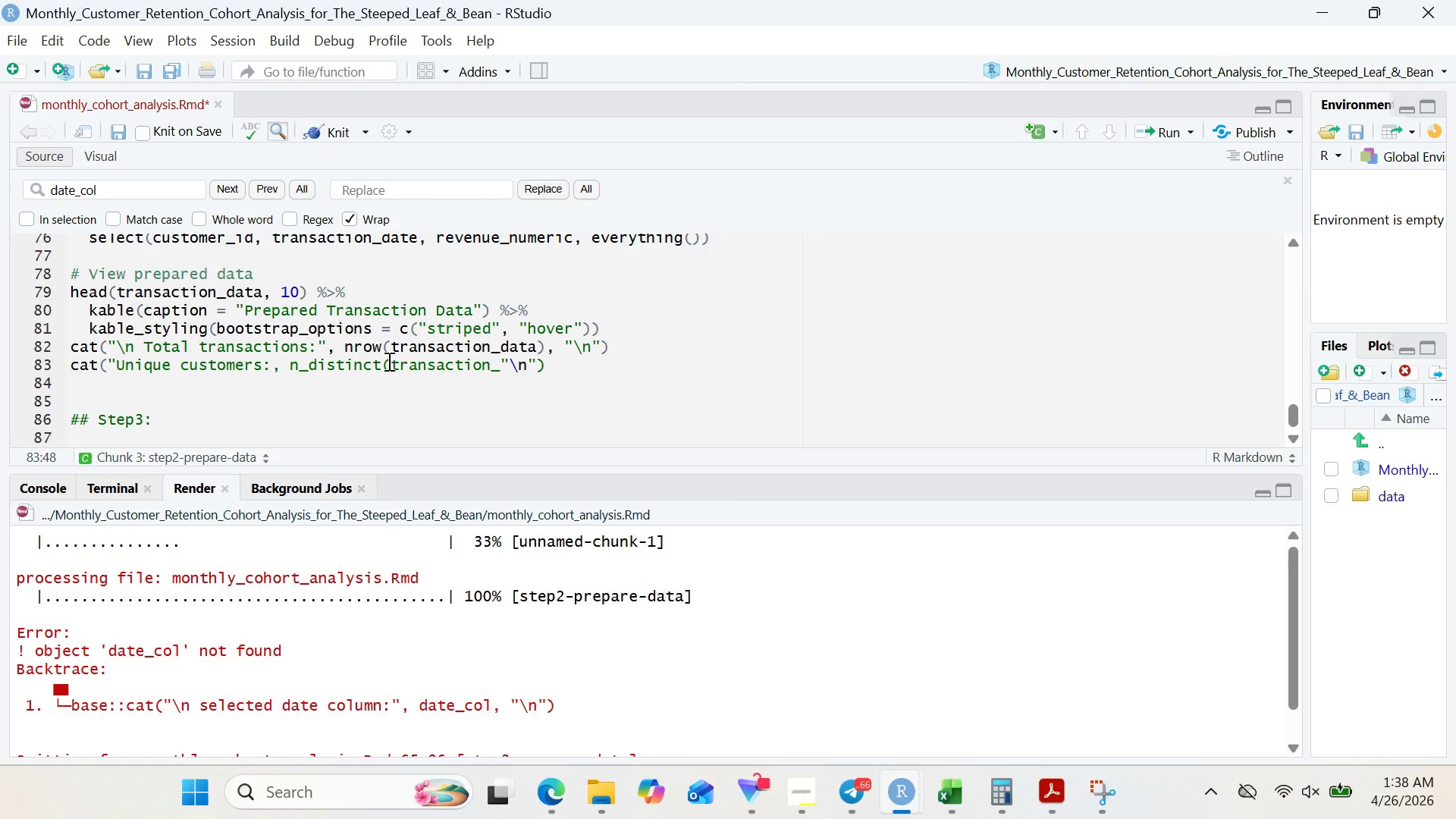 
wait(47.8)
 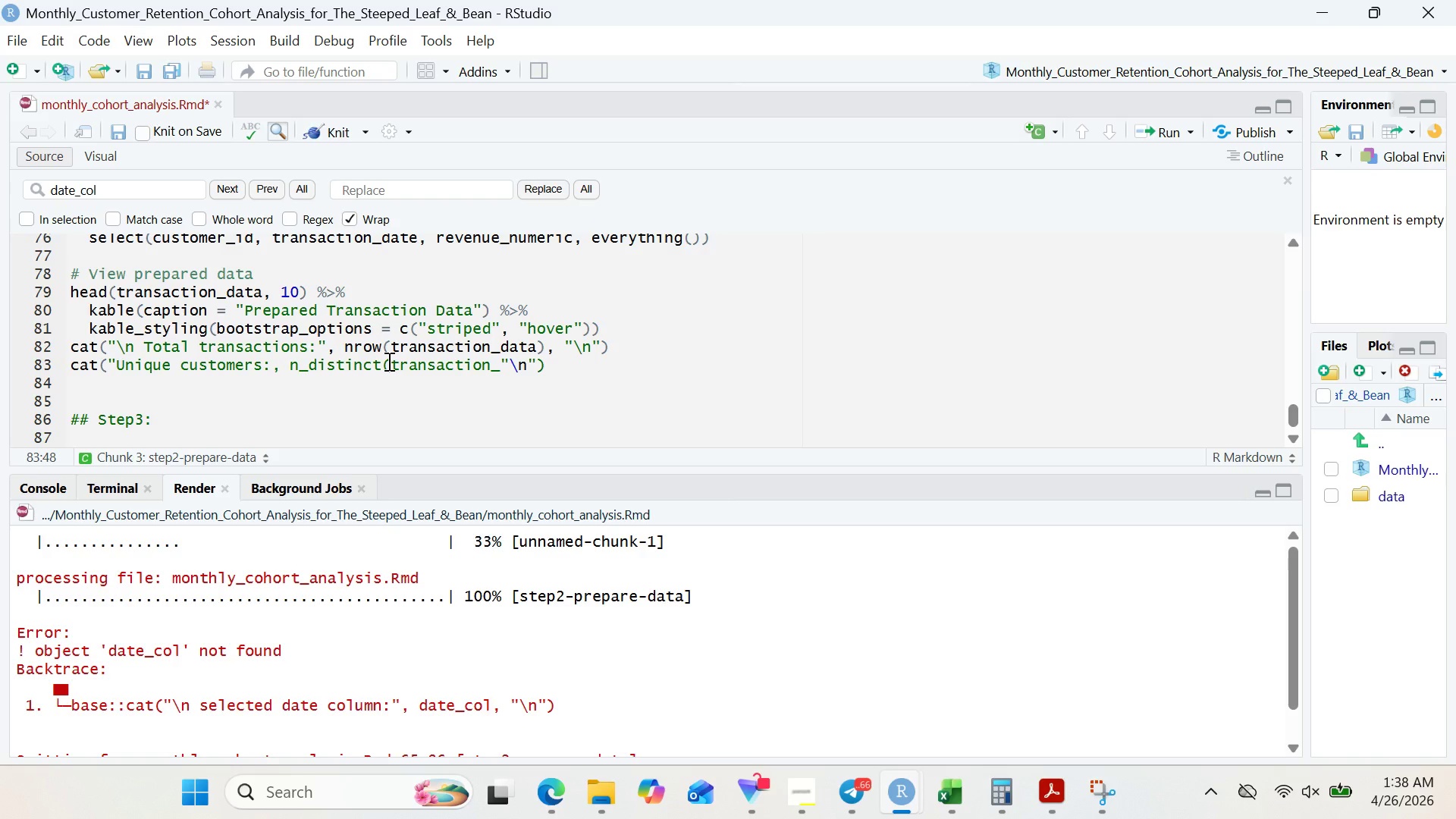 
type(data$customet)
key(Backspace)
type(r_id)
 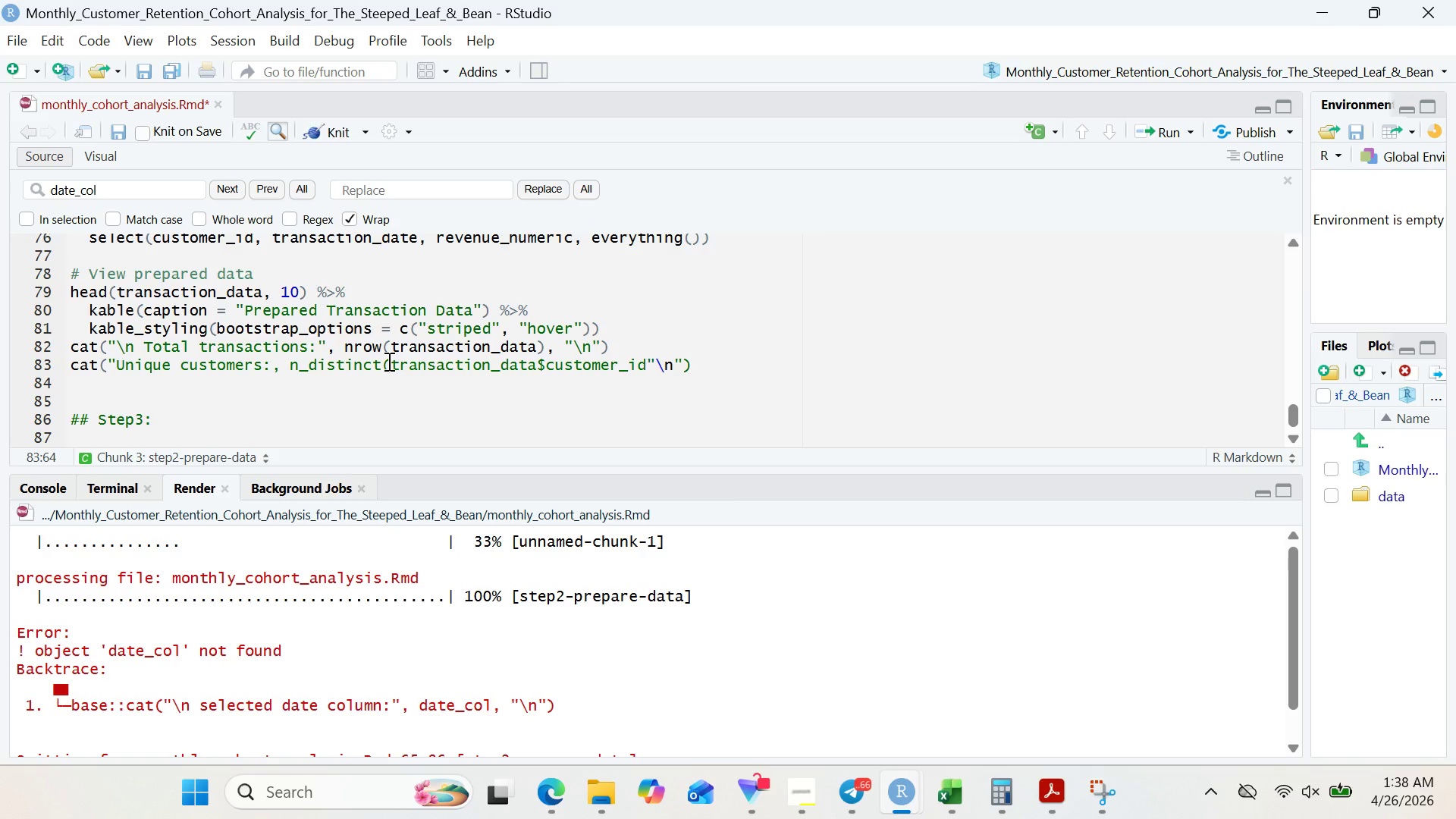 
key(ArrowRight)
 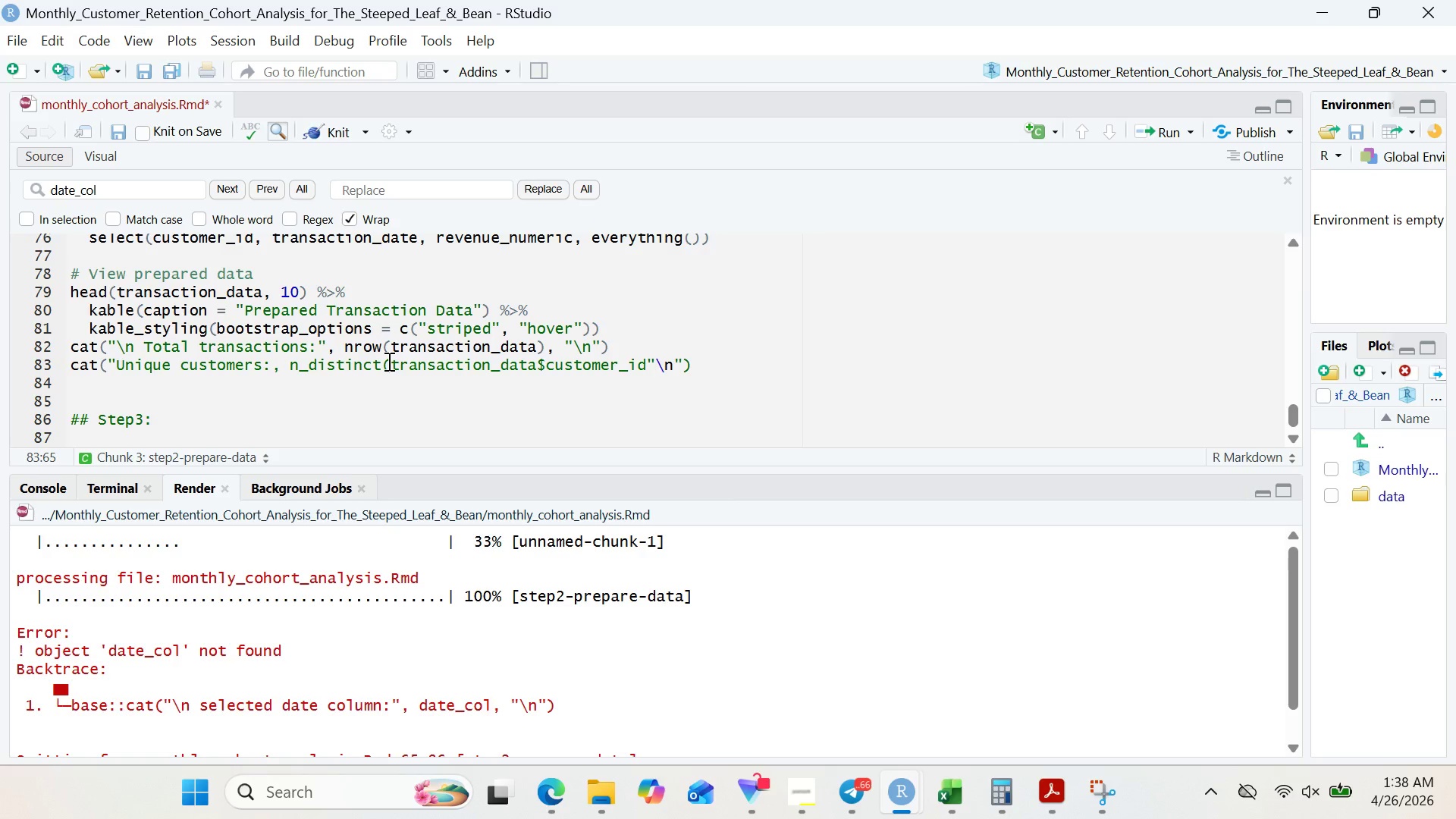 
key(Shift+0)
 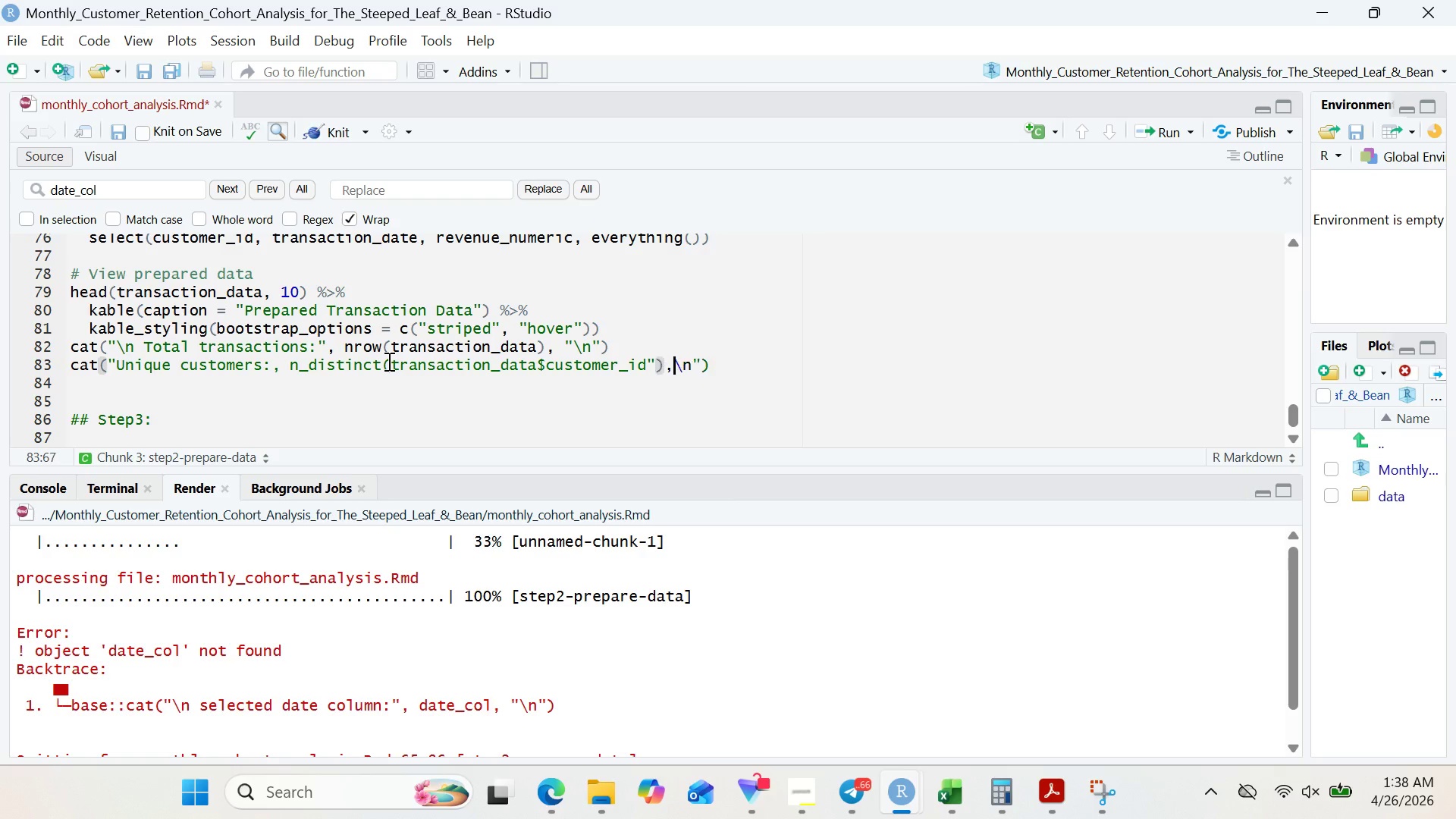 
key(Comma)
 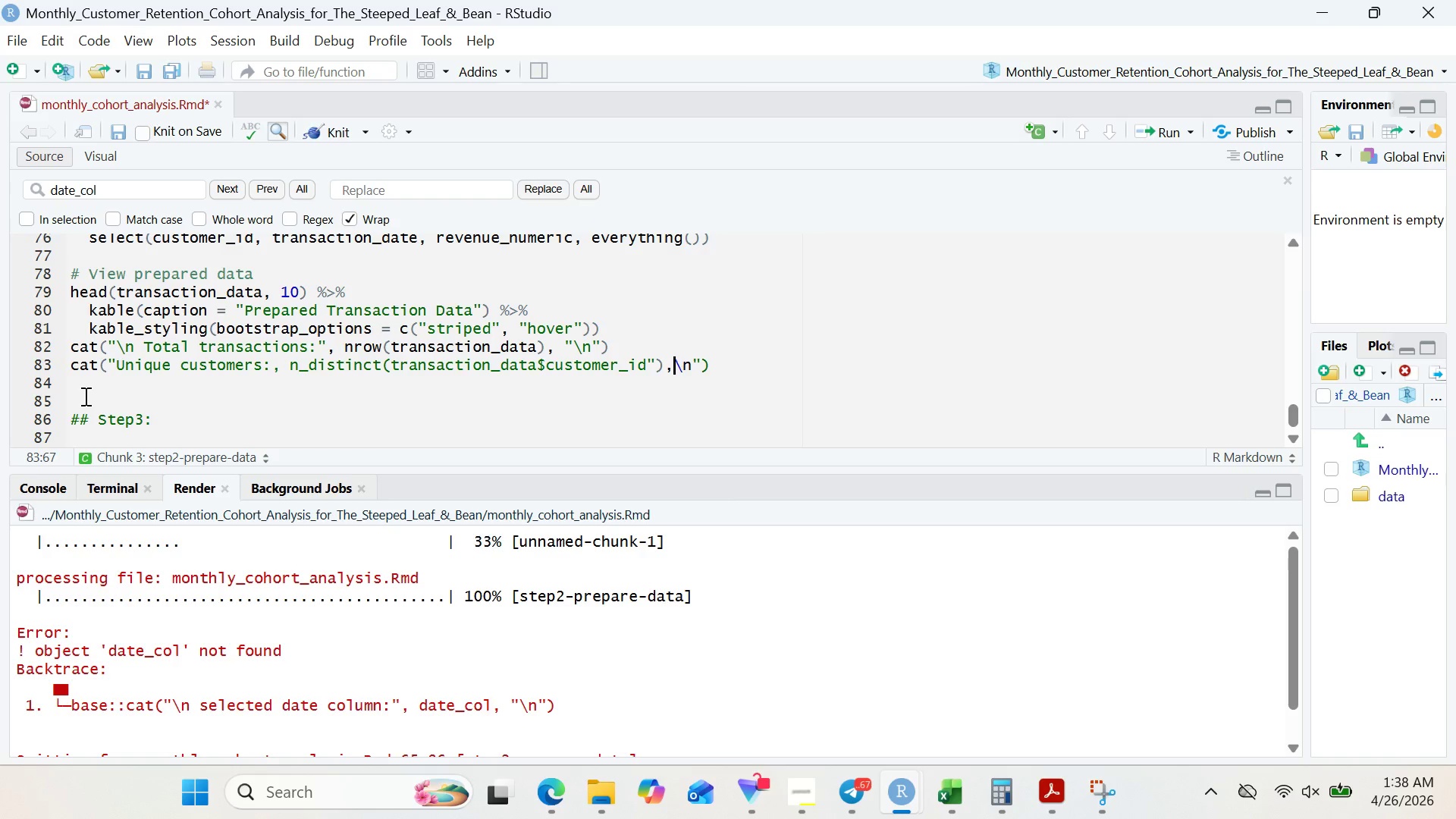 
wait(29.08)
 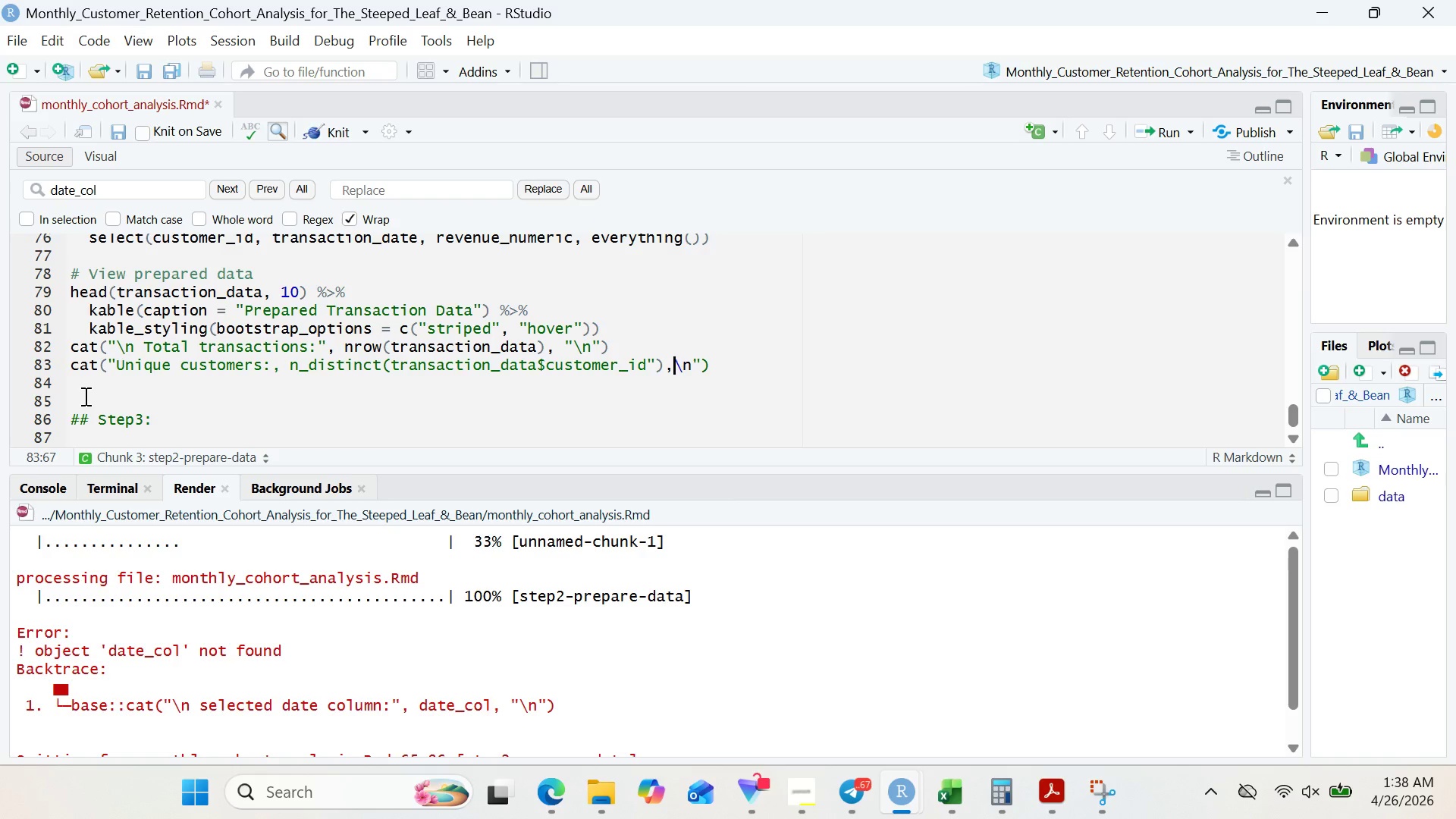 
left_click([333, 133])
 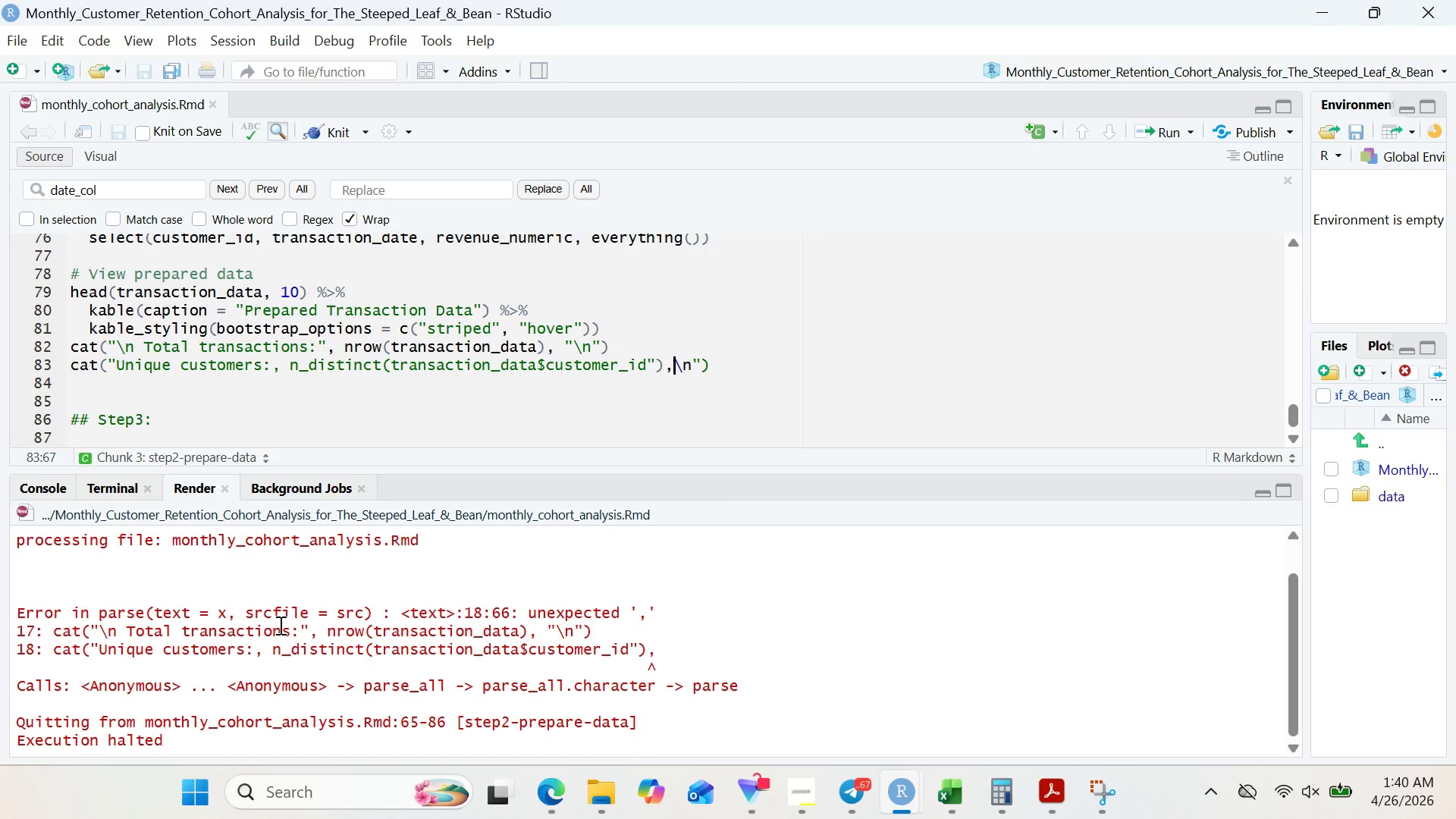 
wait(72.41)
 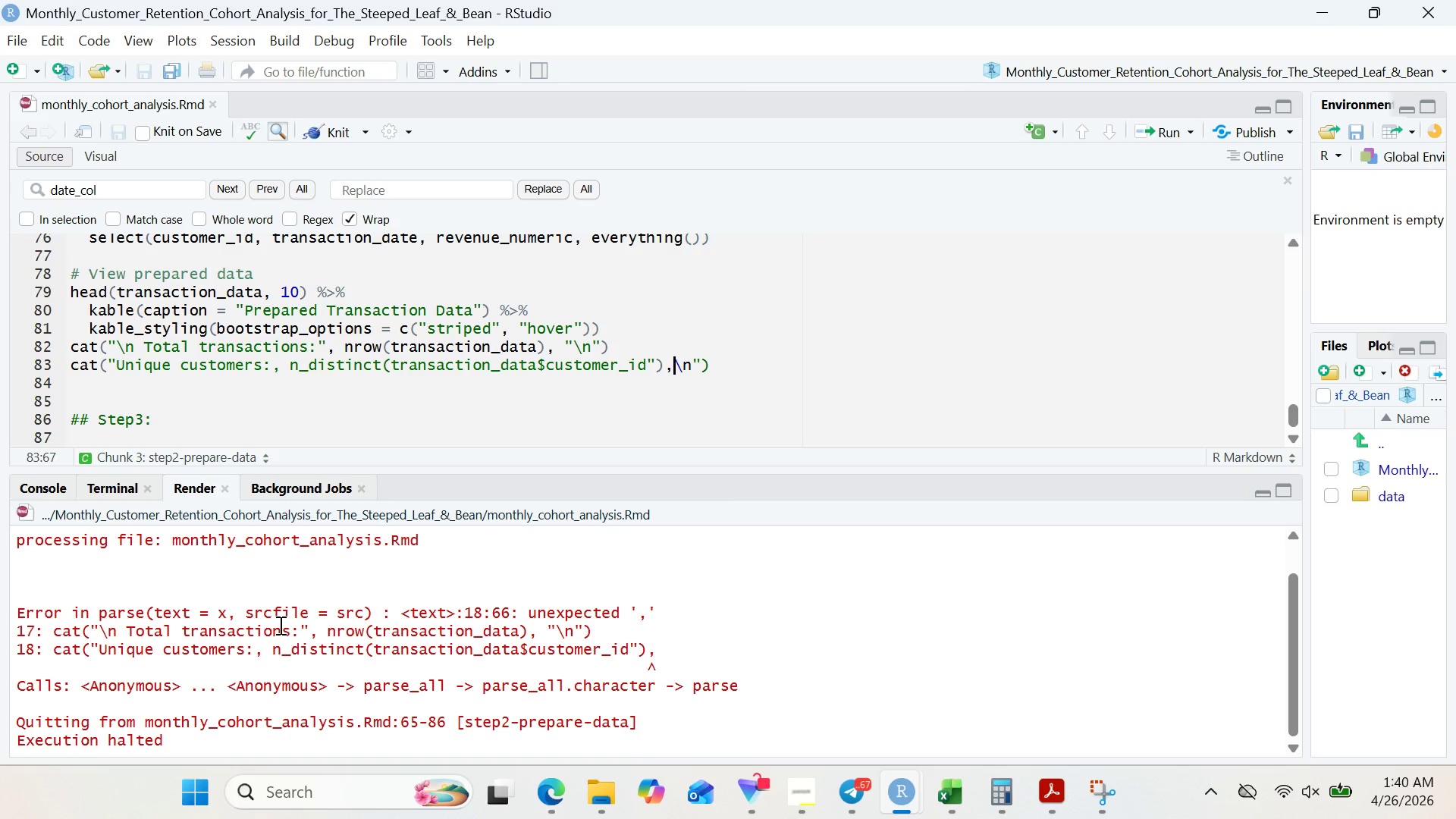 
left_click([123, 400])
 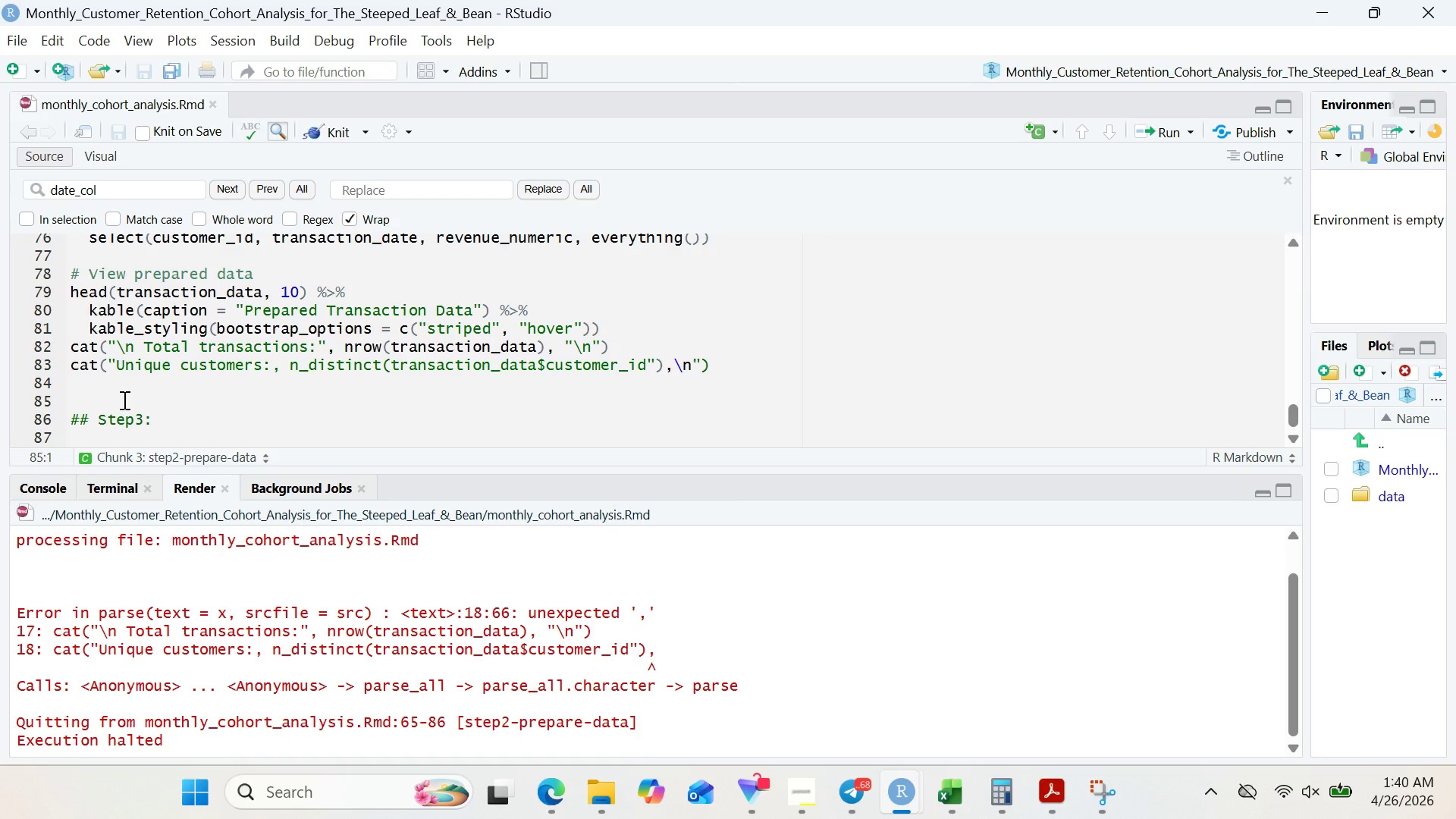 
wait(29.69)
 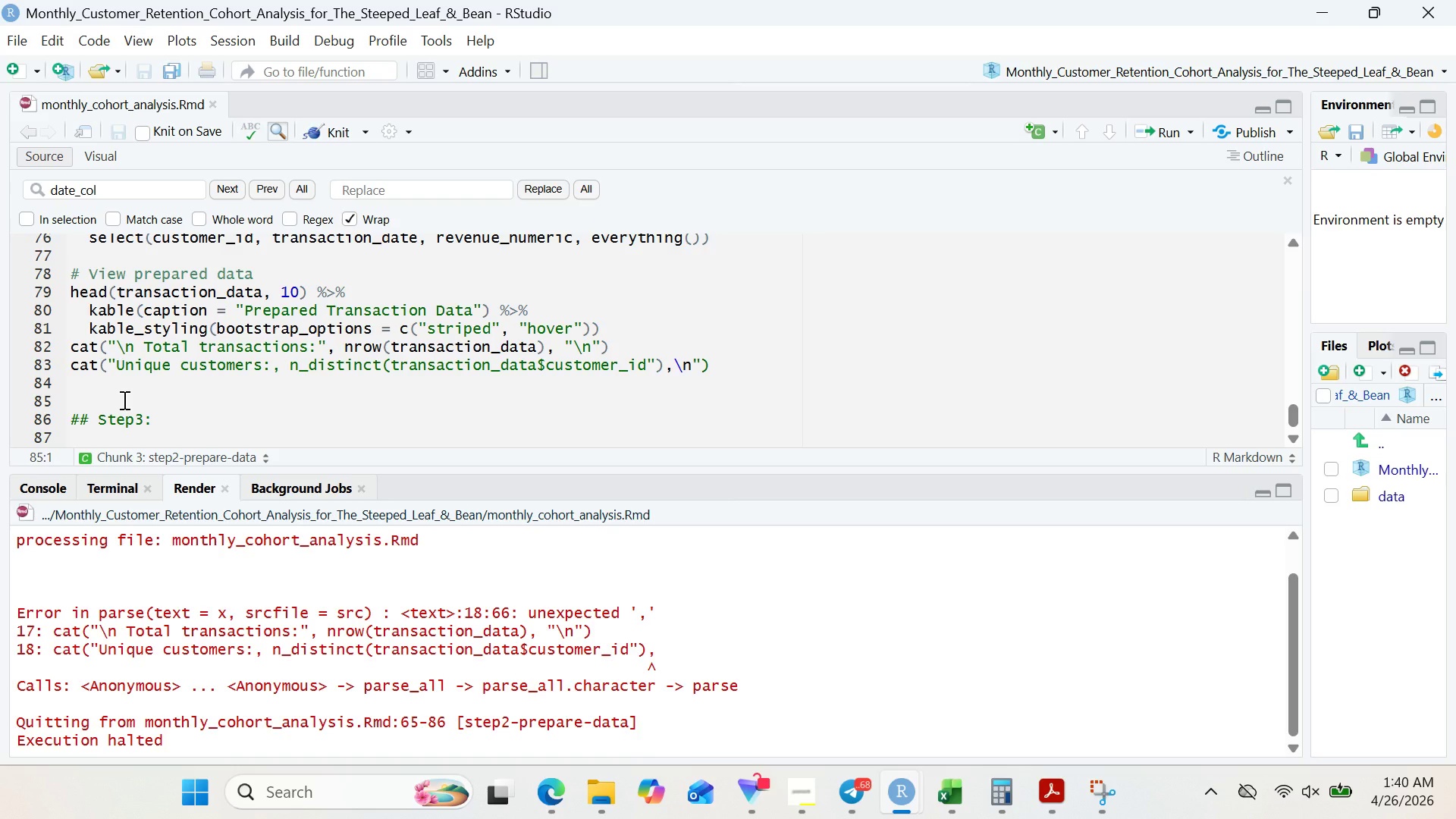 
left_click([663, 365])
 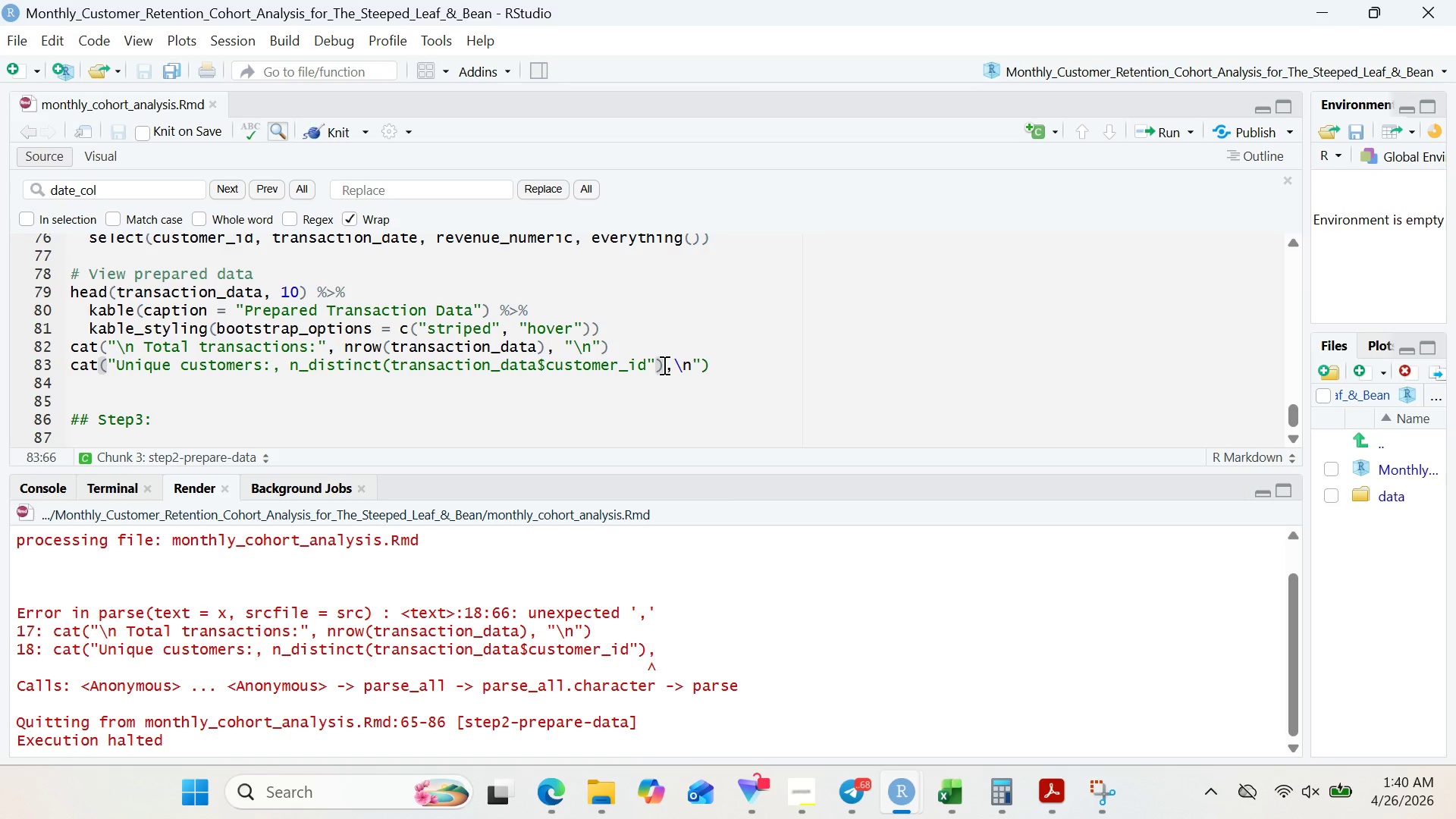 
key(ArrowLeft)
 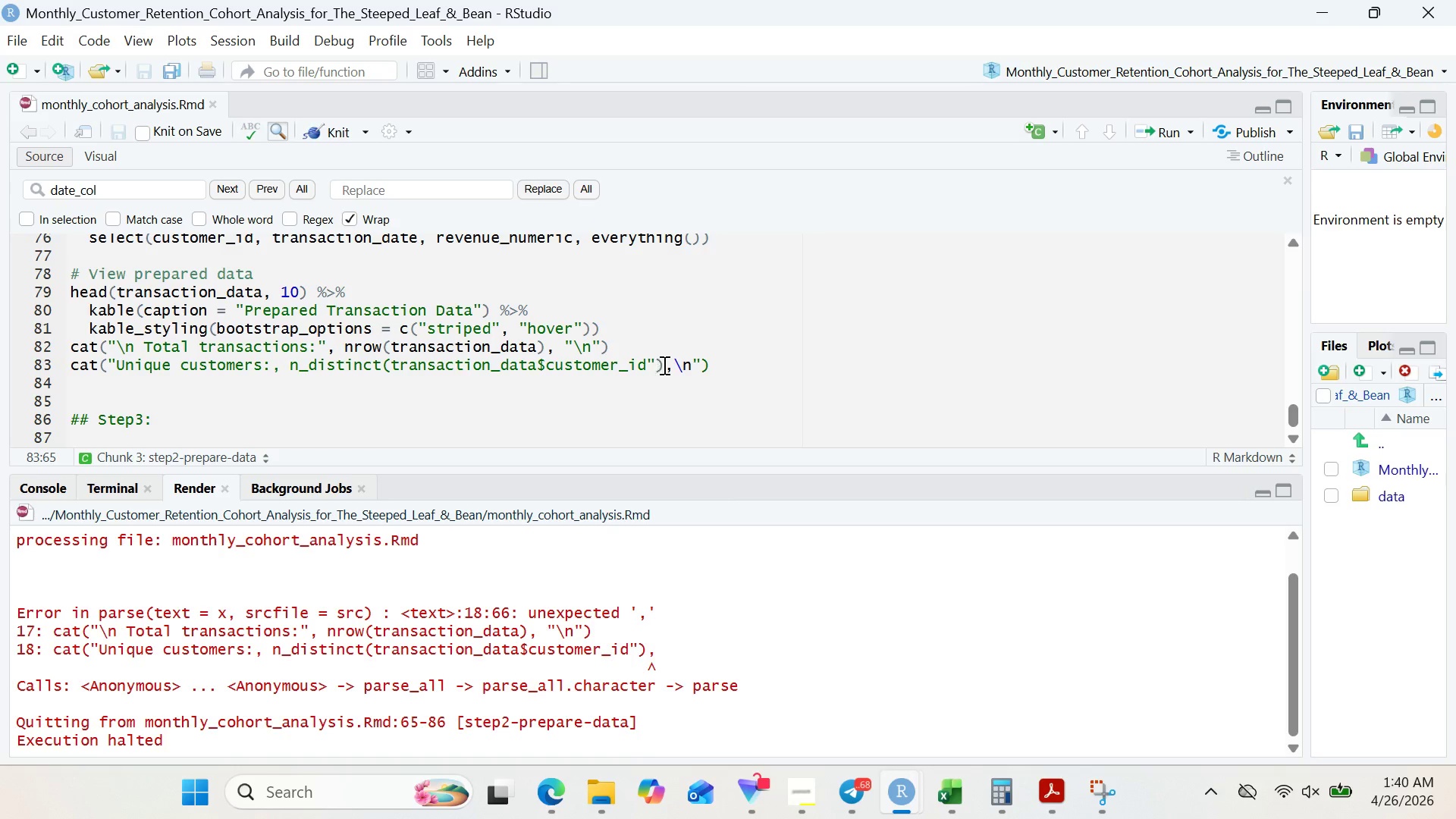 
key(Backspace)
 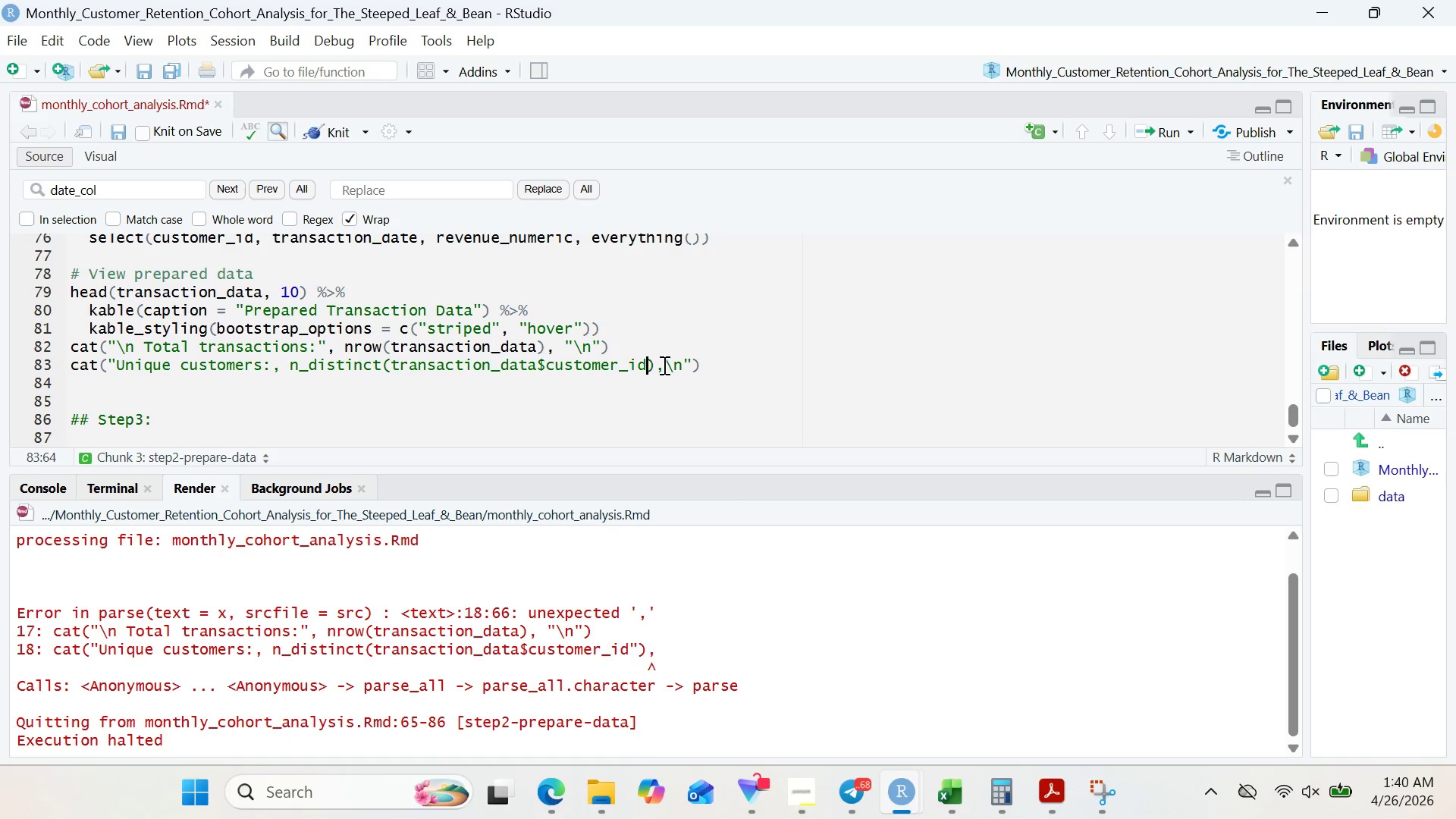 
key(ArrowLeft)
 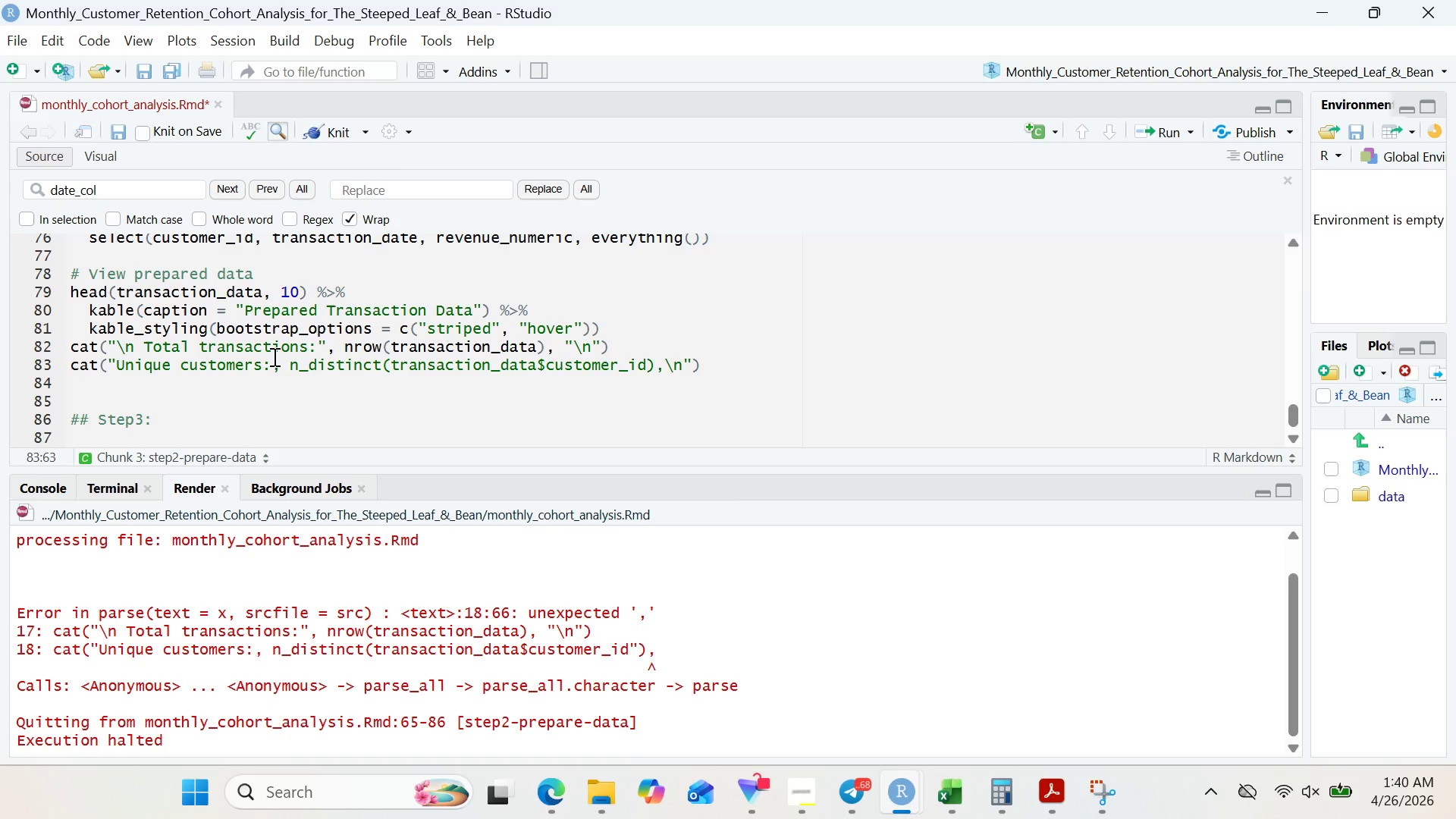 
wait(11.8)
 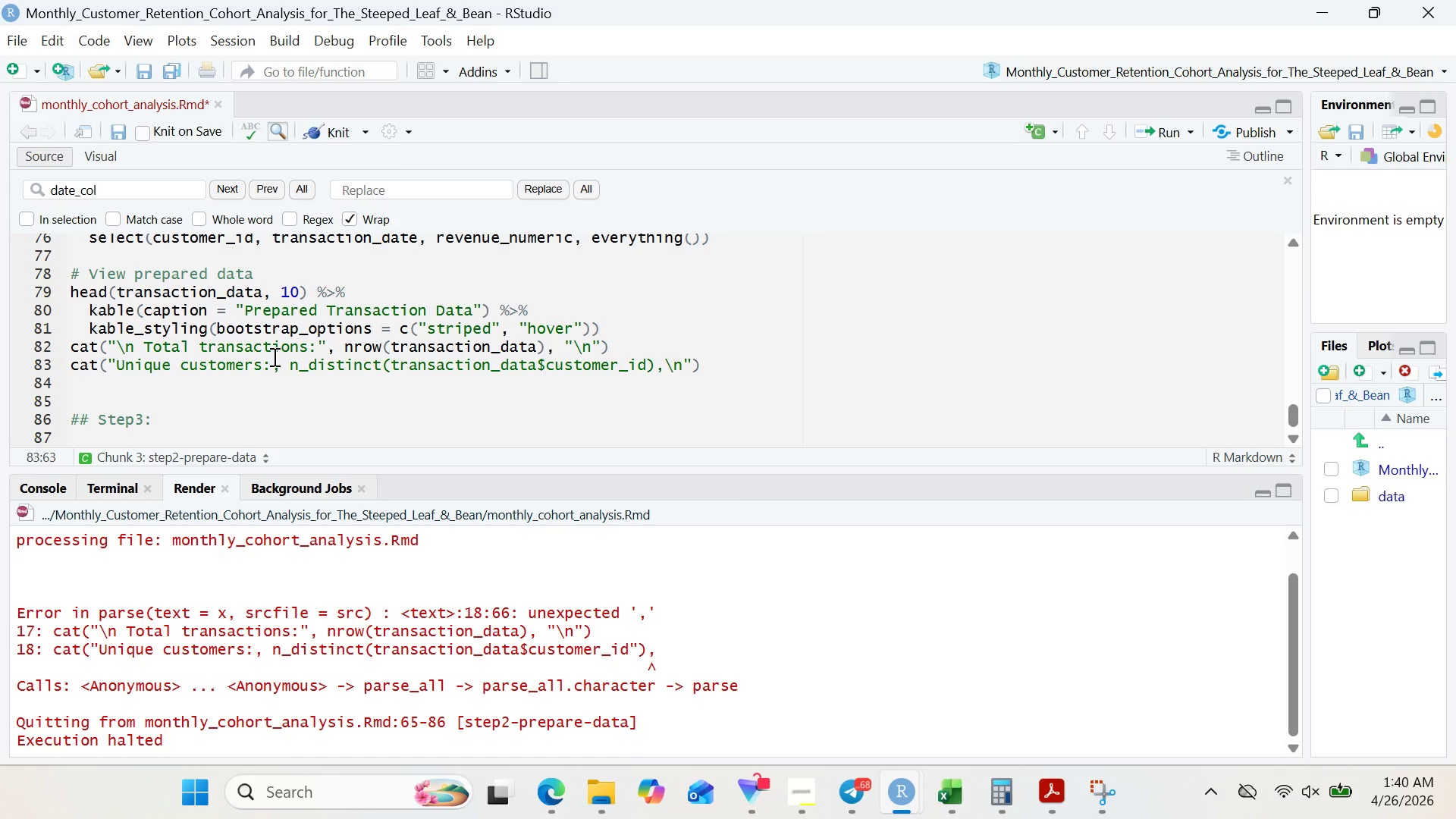 
key(Shift+Quote)
 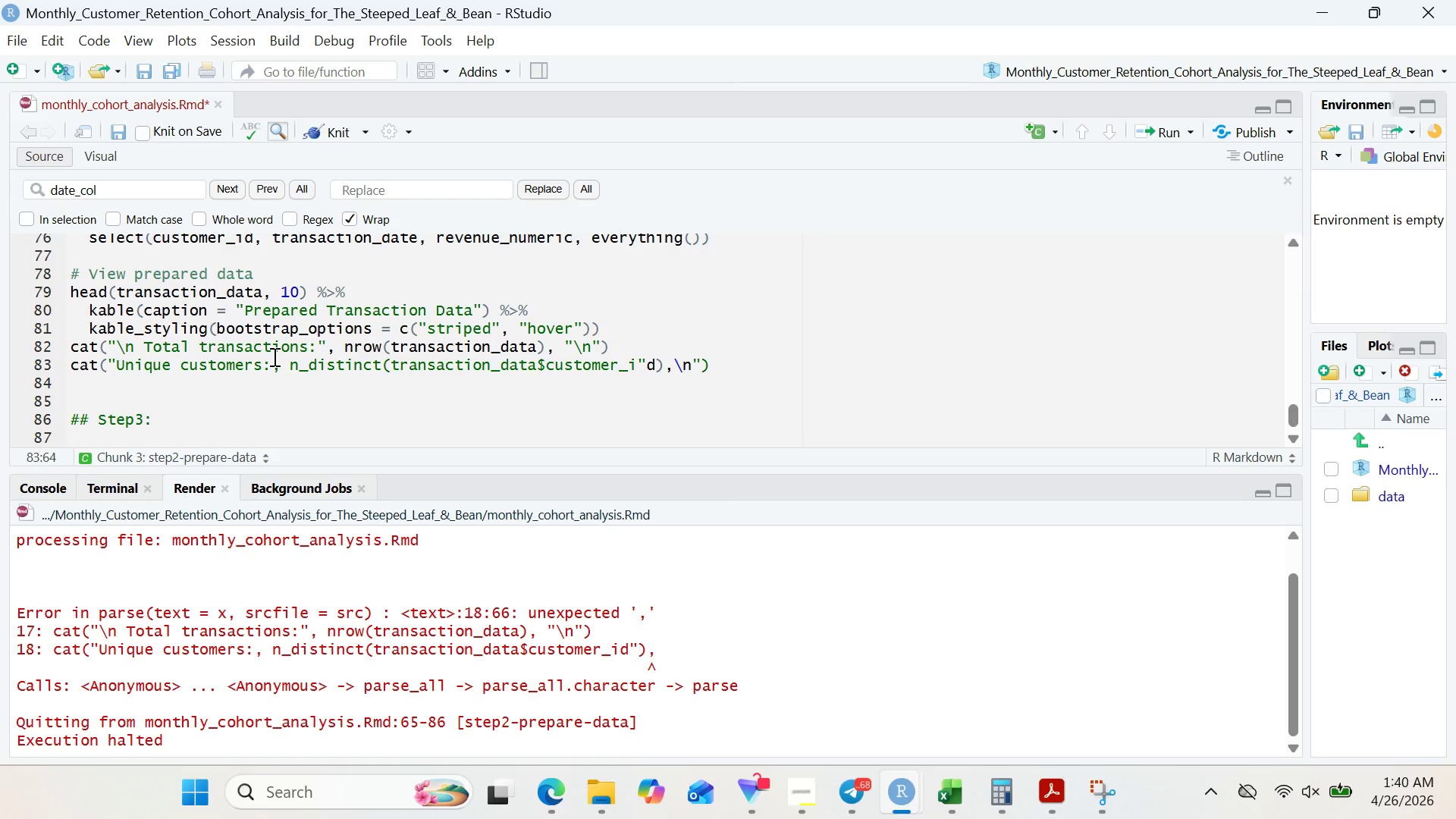 
key(ArrowLeft)
 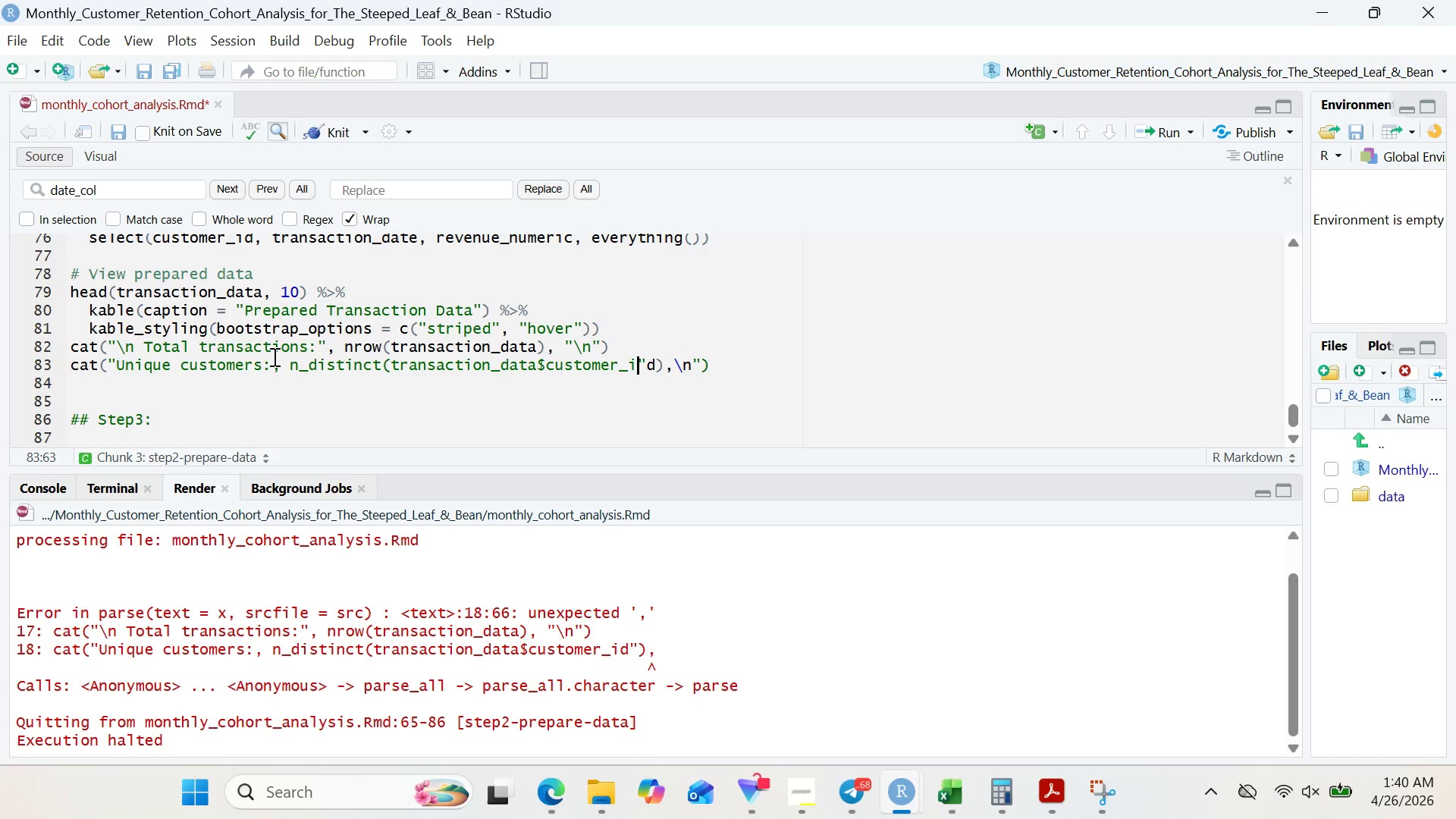 
wait(6.77)
 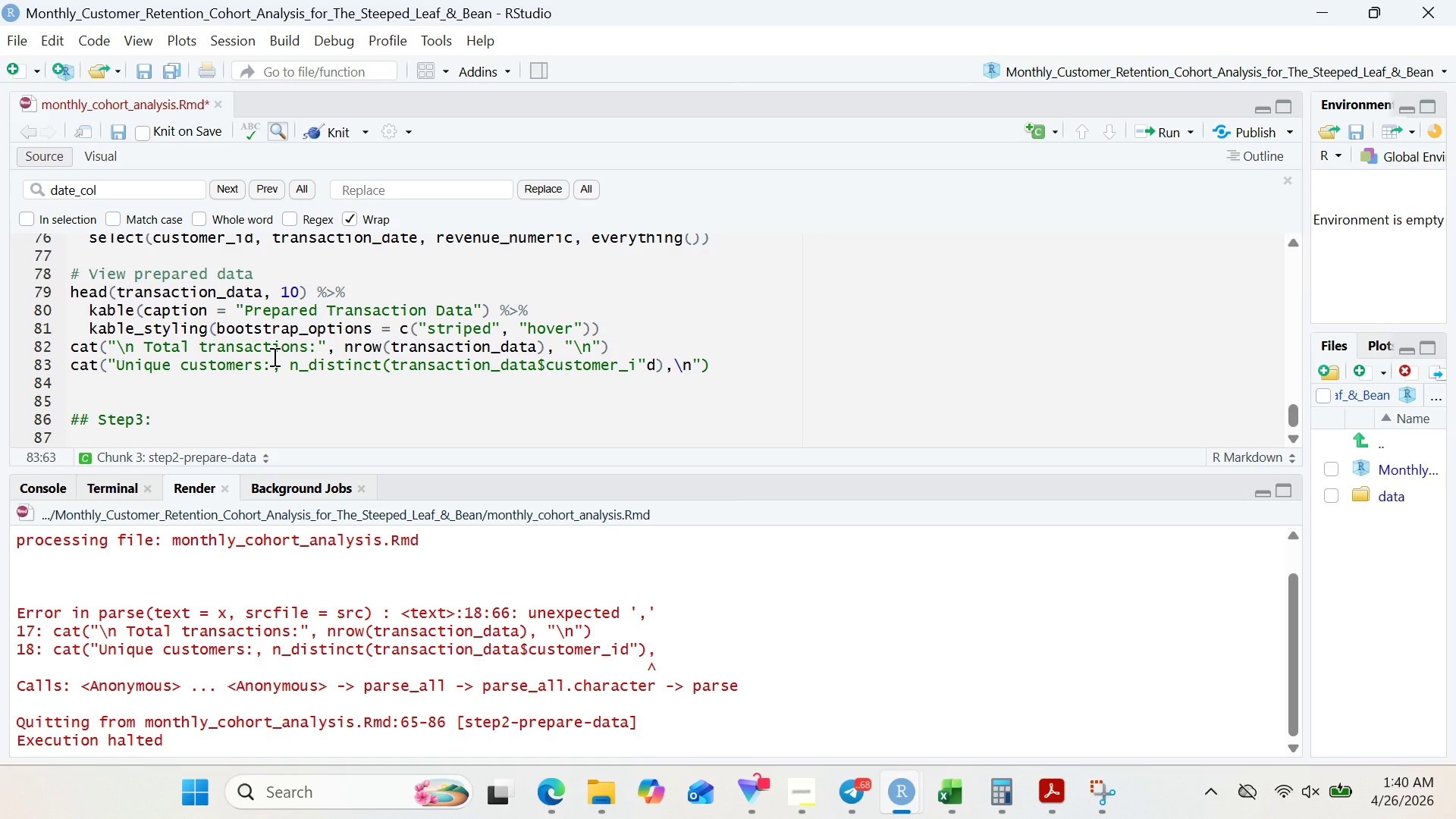 
key(Delete)
 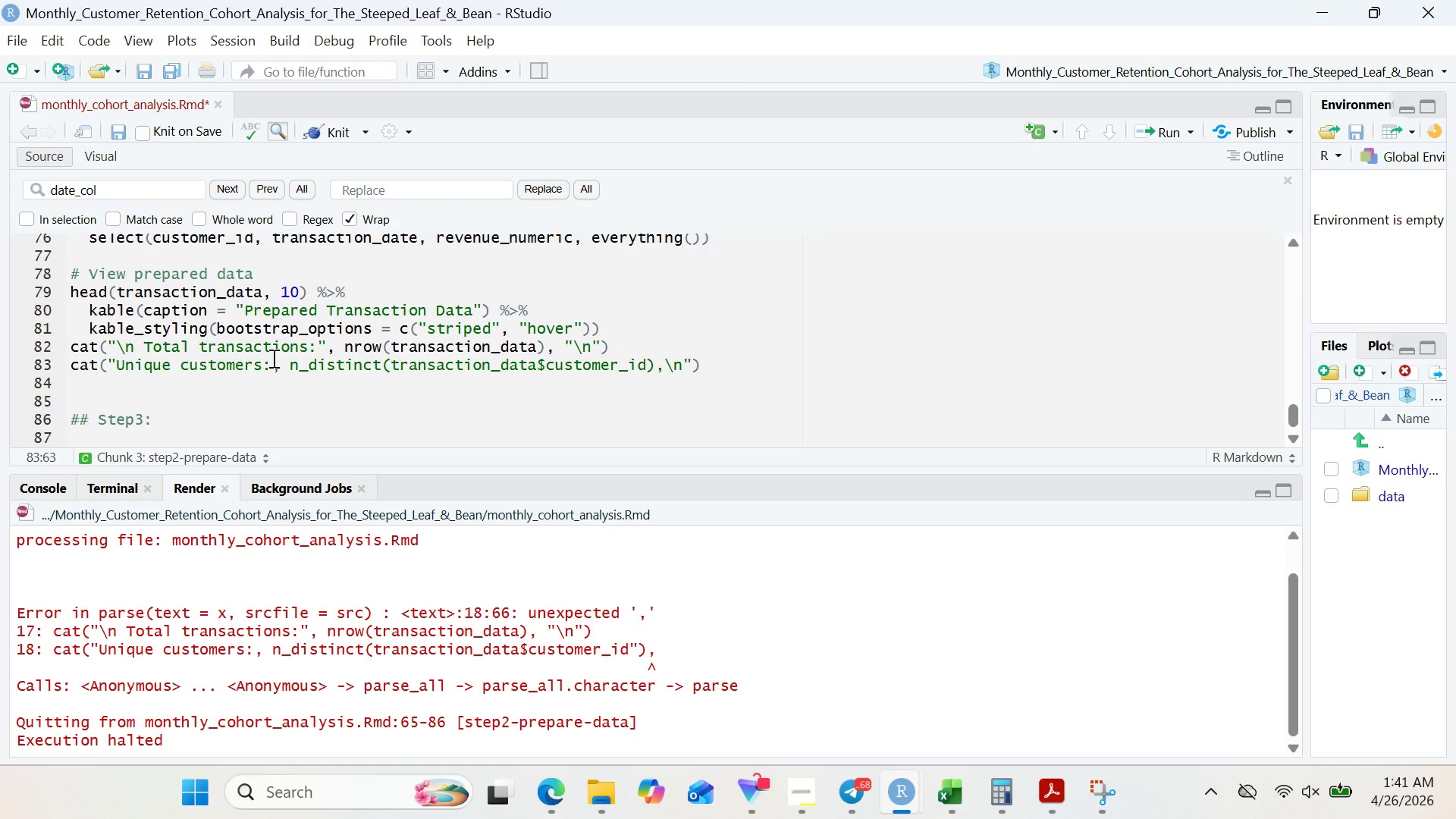 
type([End]hjy)
 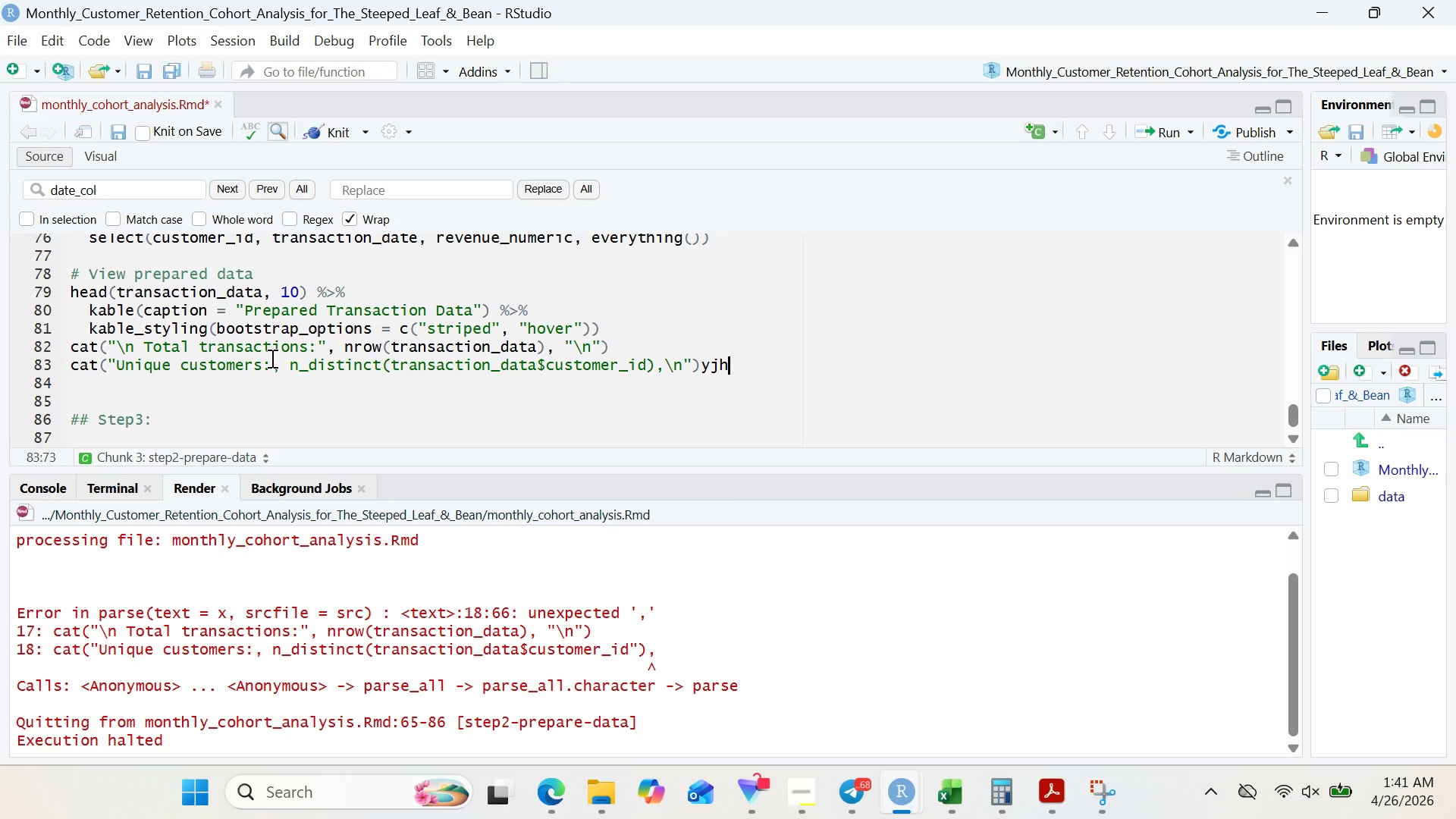 
wait(14.23)
 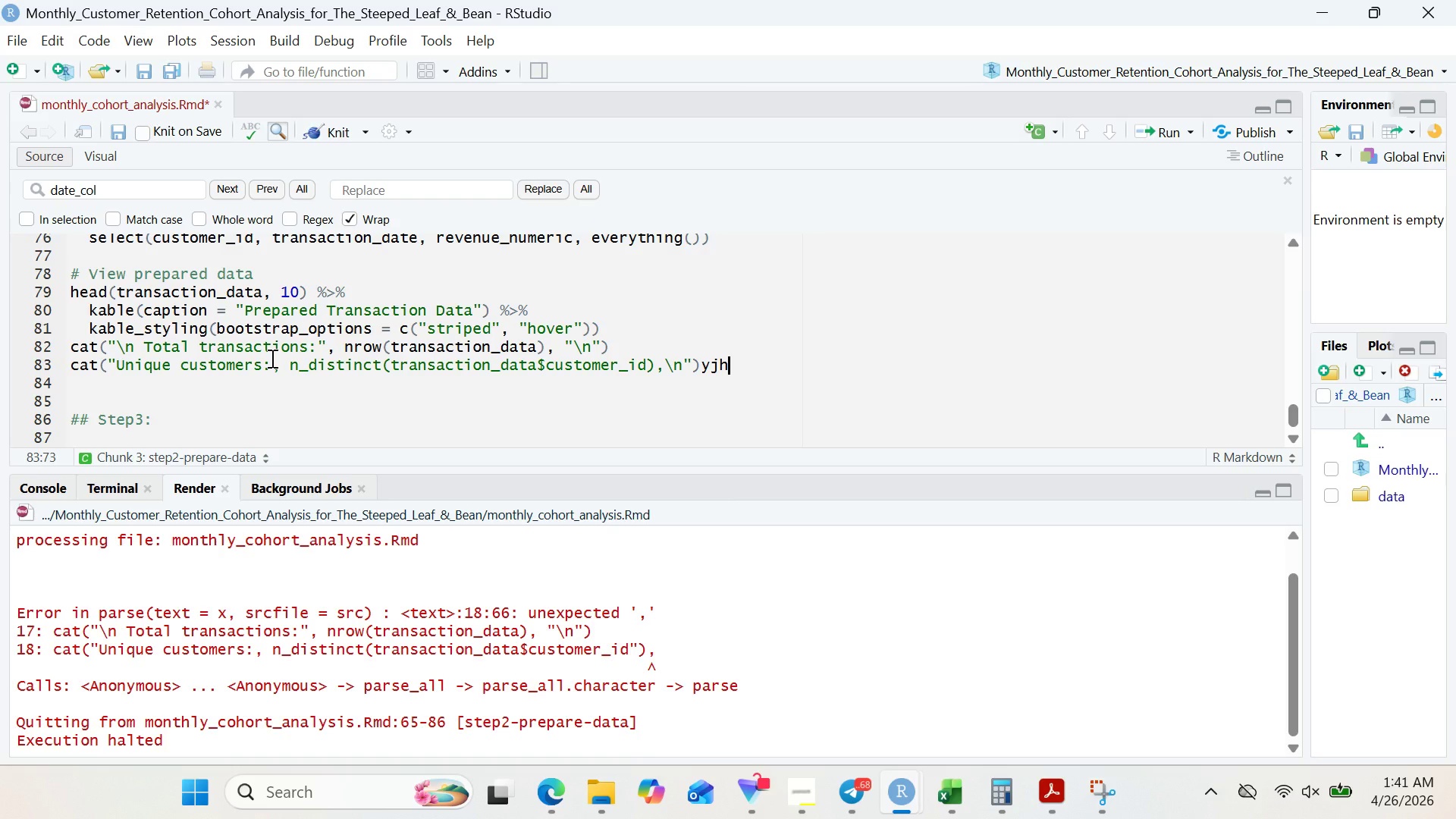 
left_click([271, 358])
 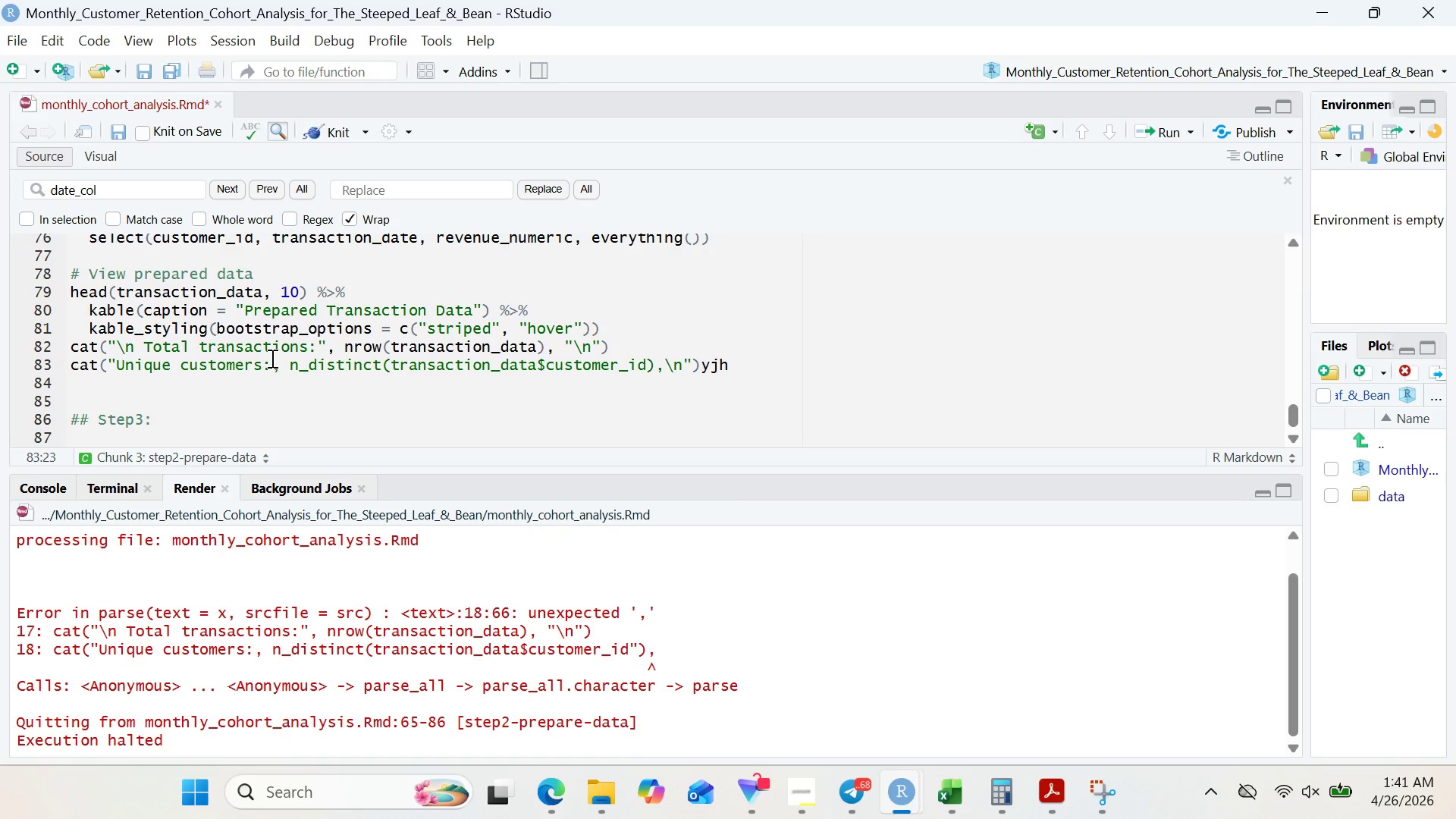 
key(Shift+Quote)
 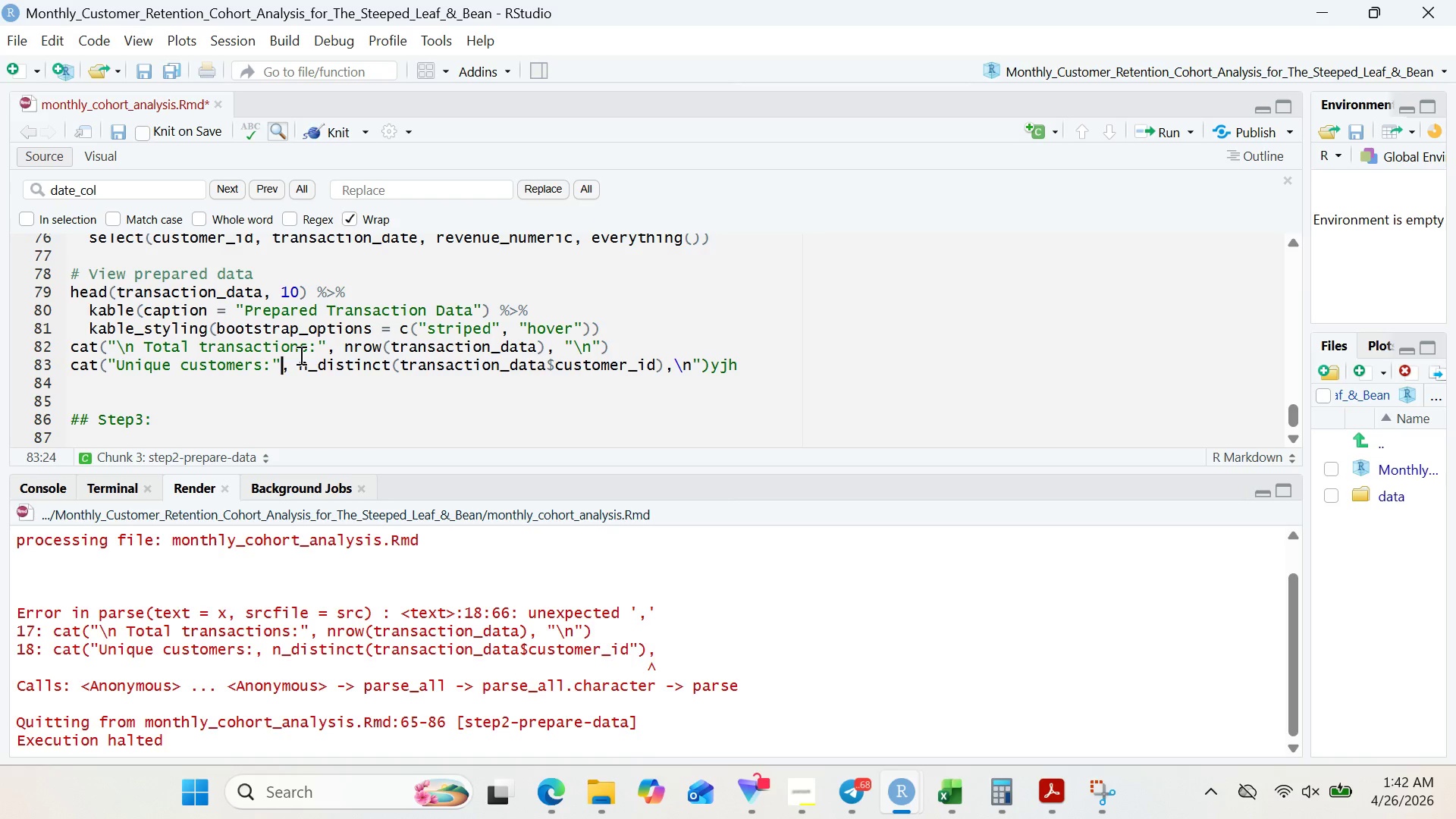 
wait(72.34)
 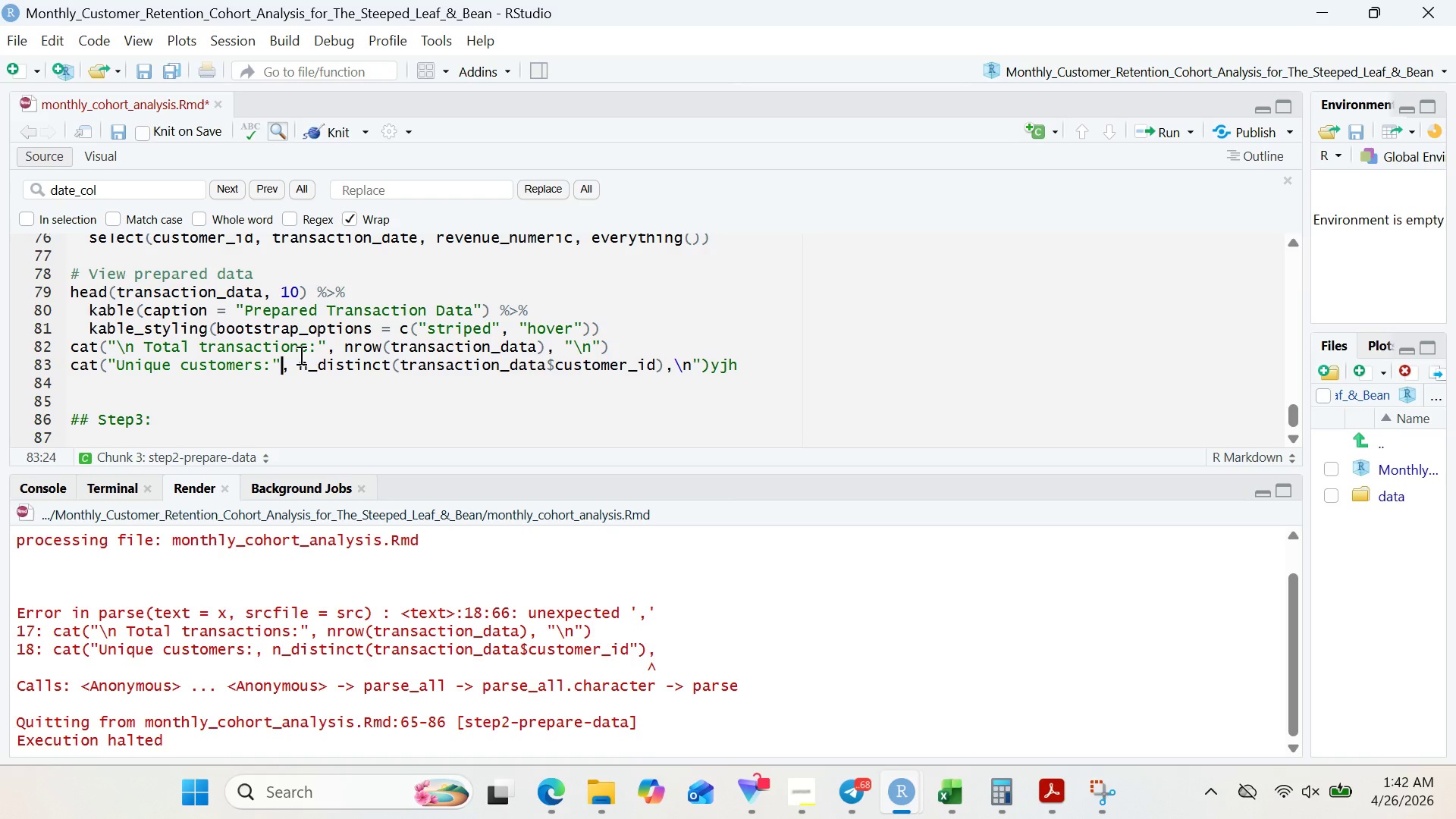 
left_click([335, 126])
 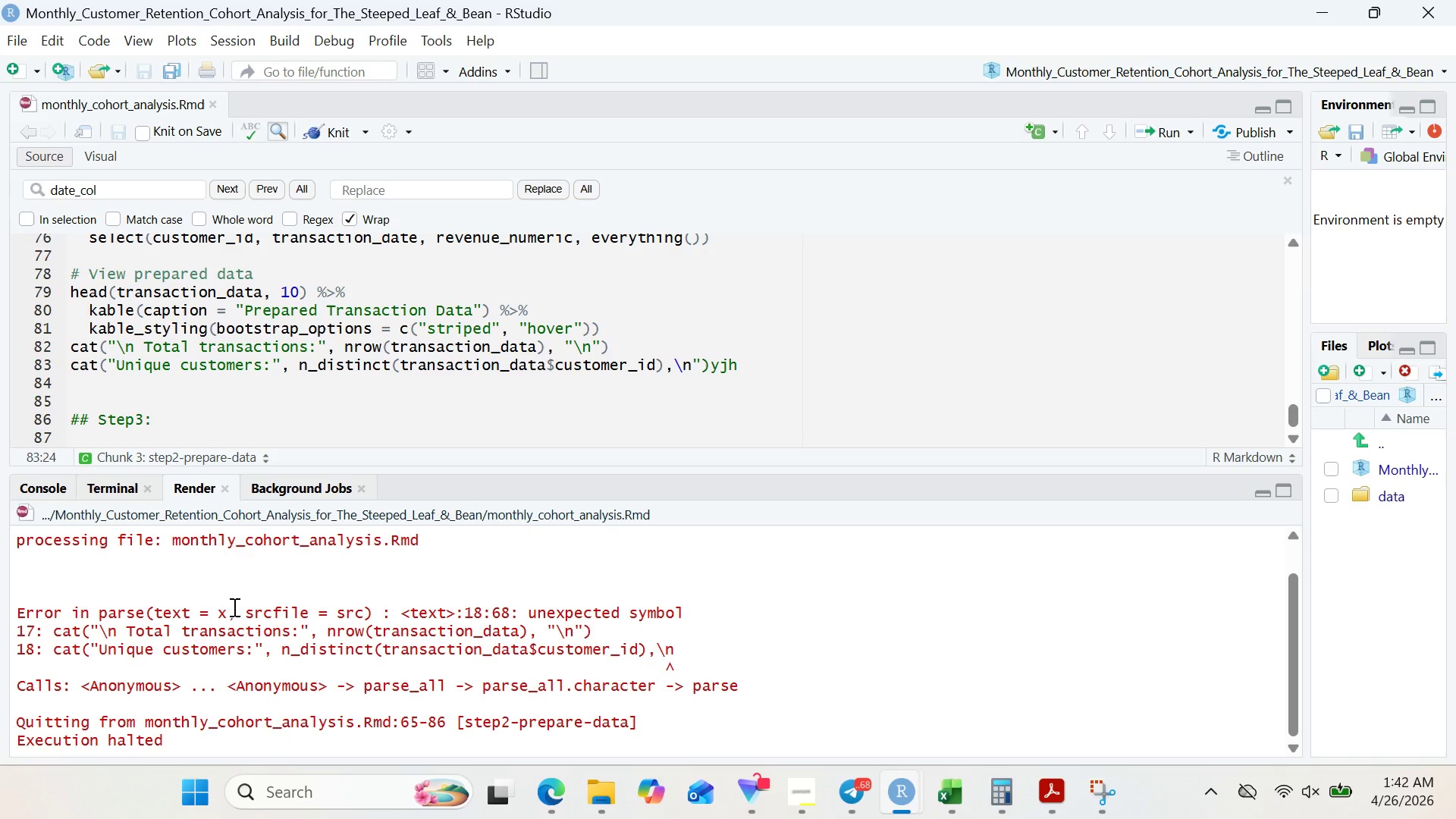 
wait(19.33)
 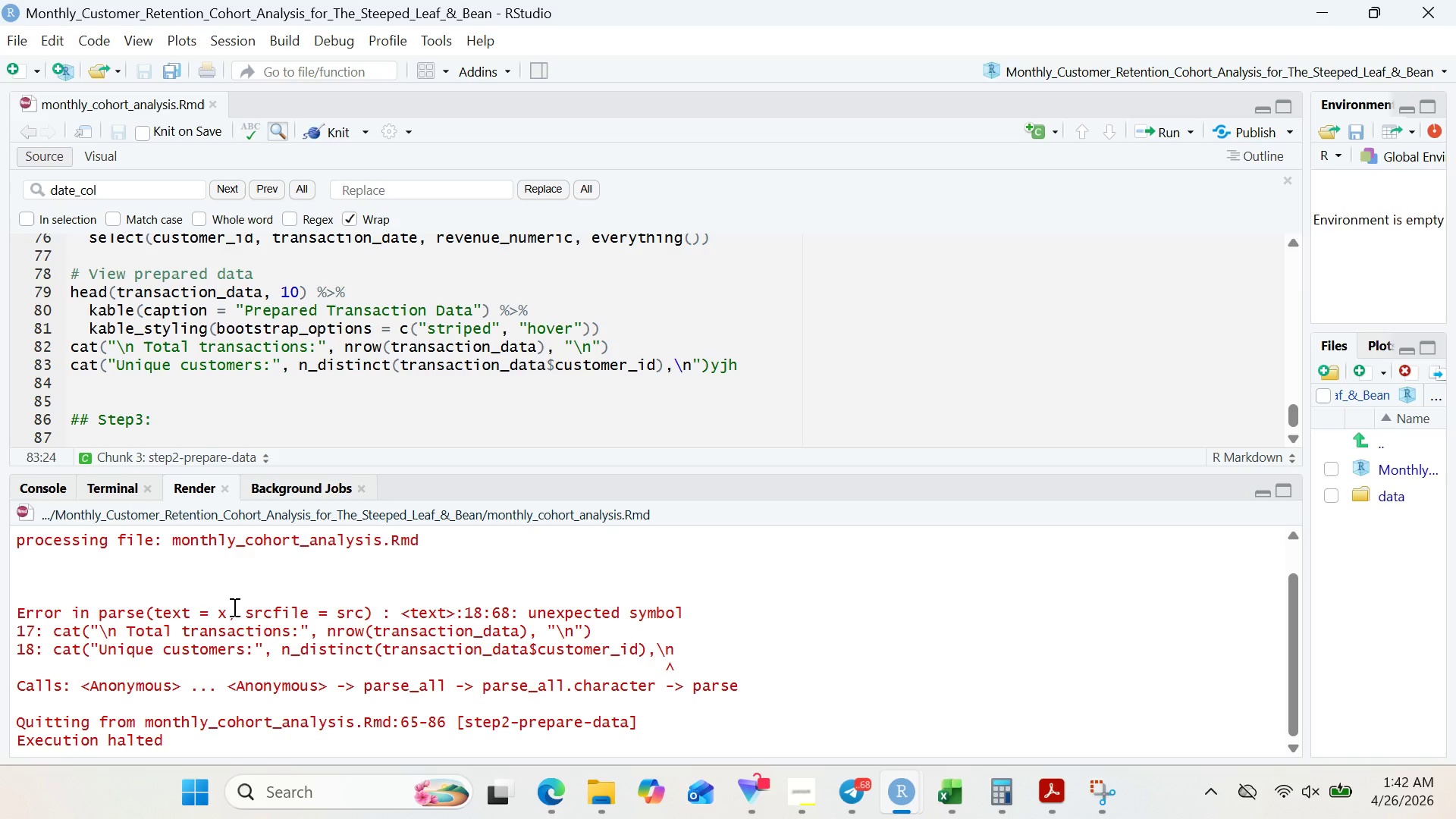 
left_click([739, 362])
 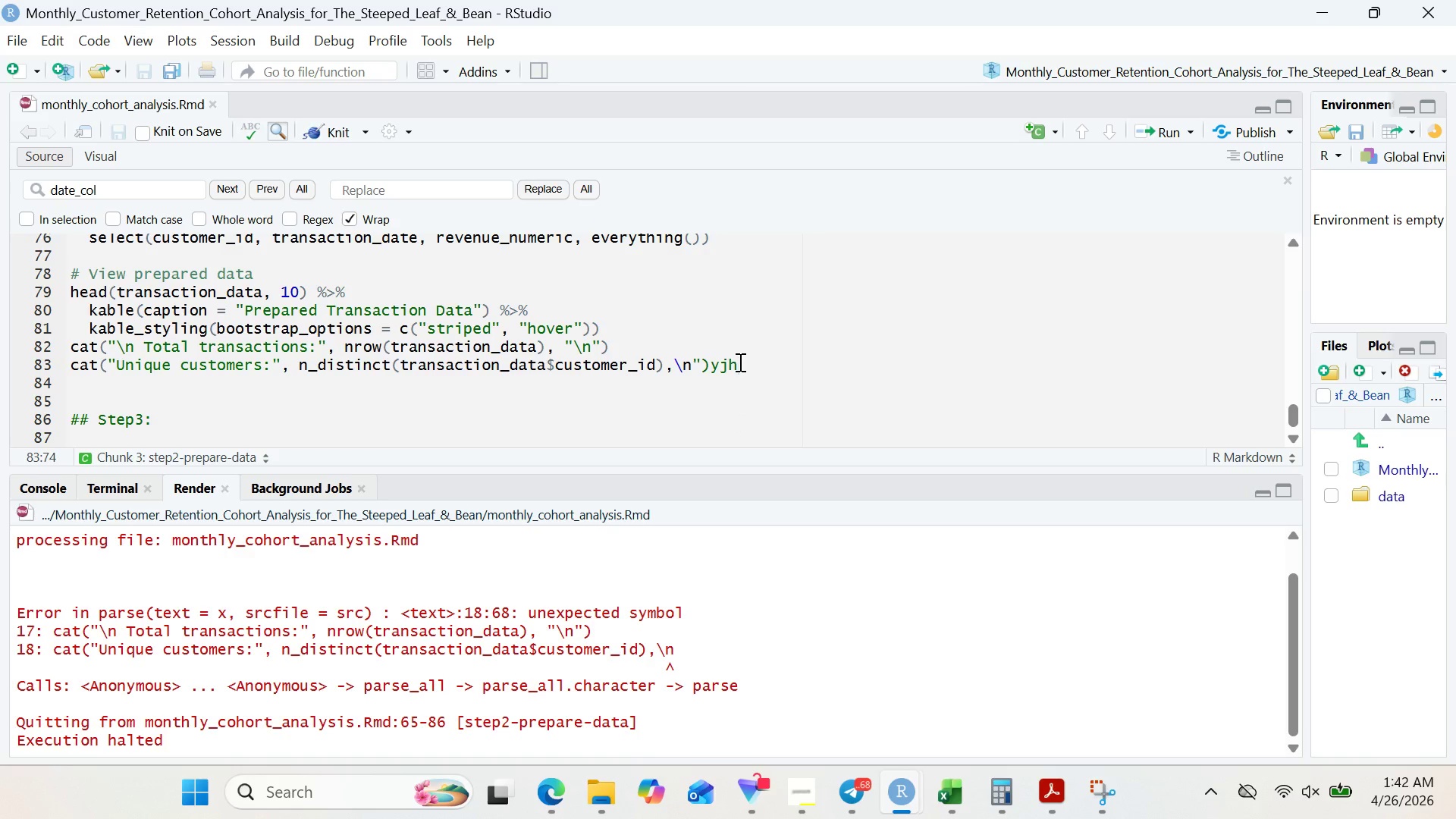 
key(Backspace)
 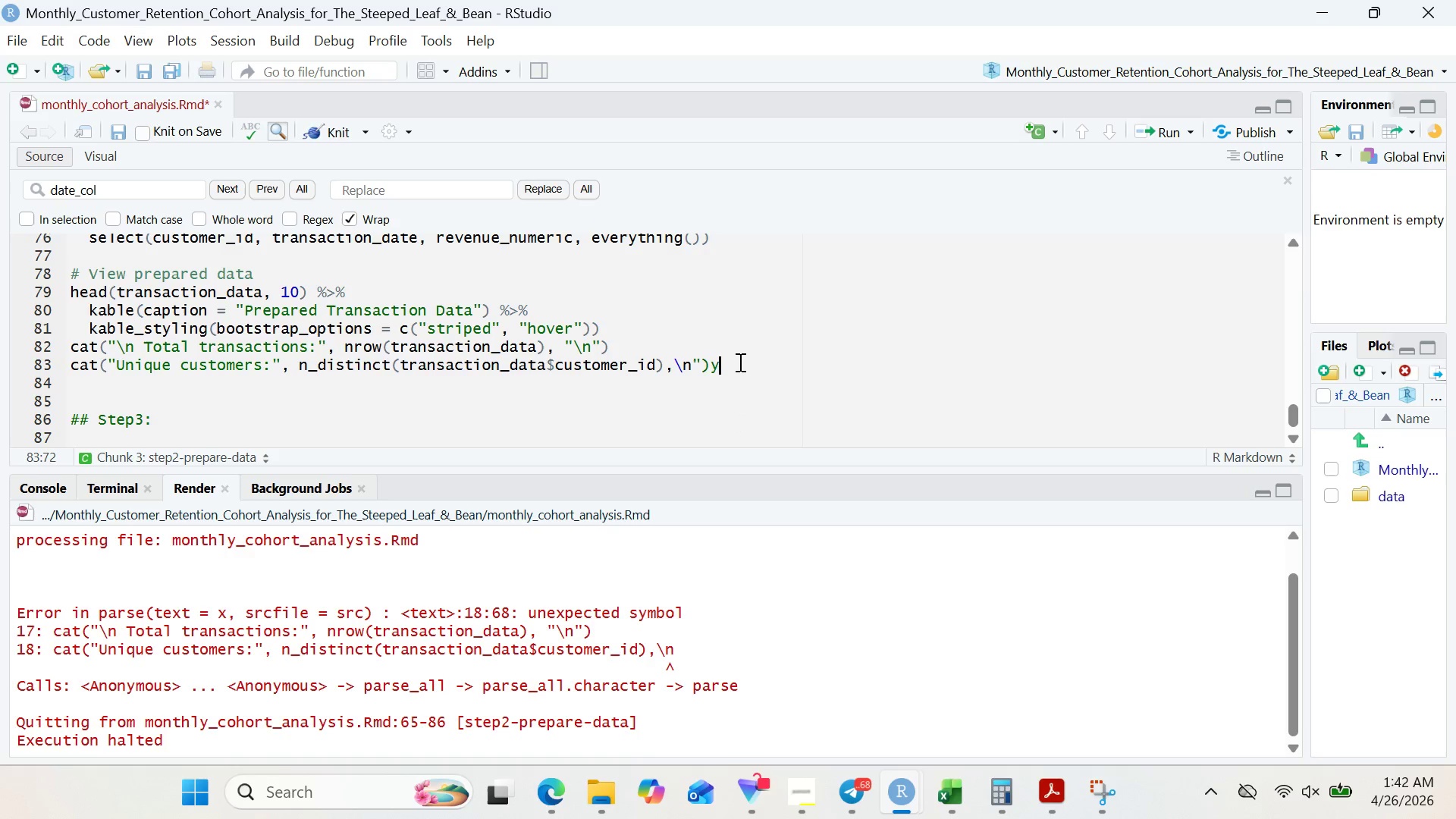 
key(Backspace)
 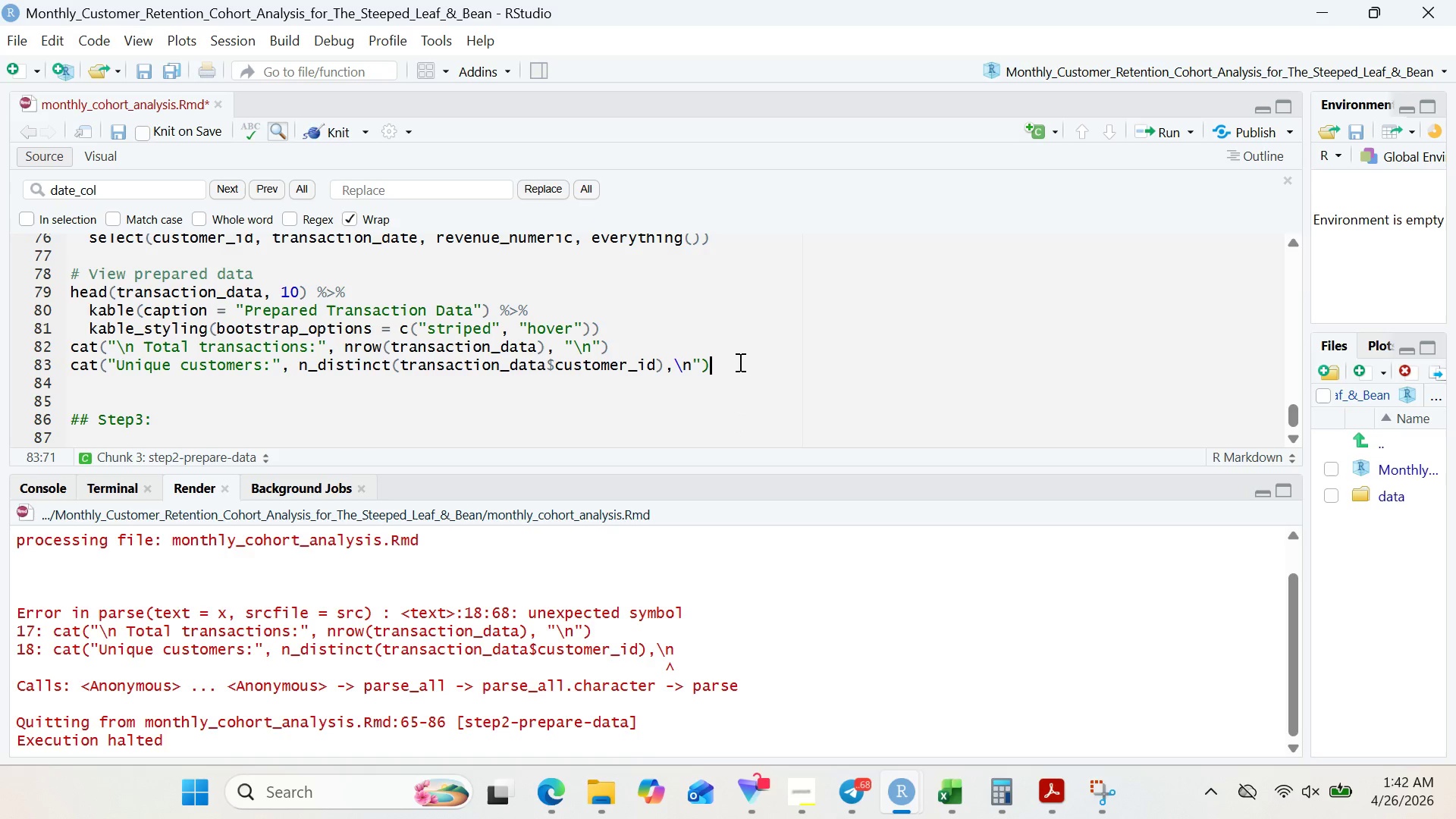 
key(Backspace)
 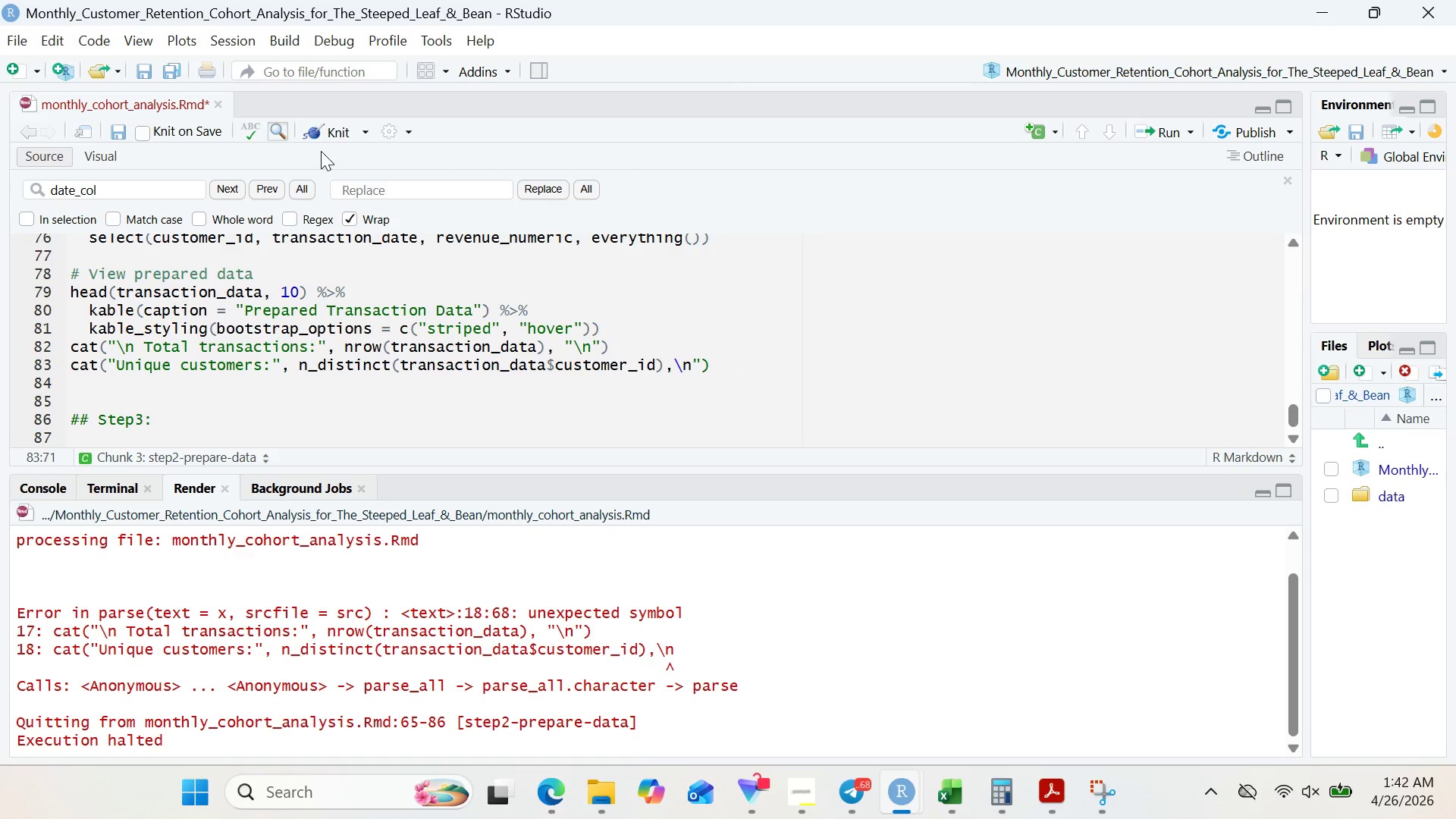 
left_click([330, 137])
 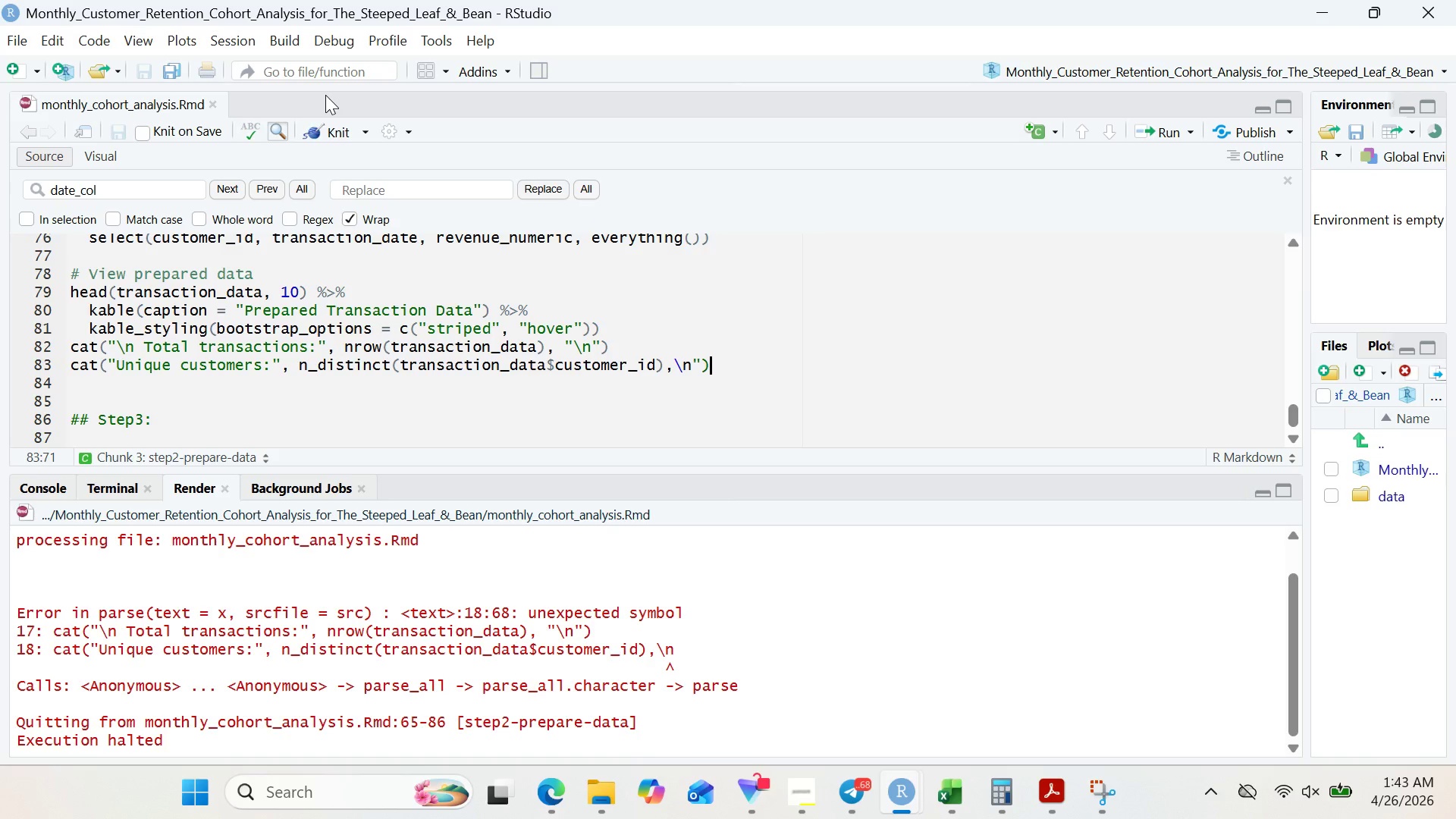 
wait(44.86)
 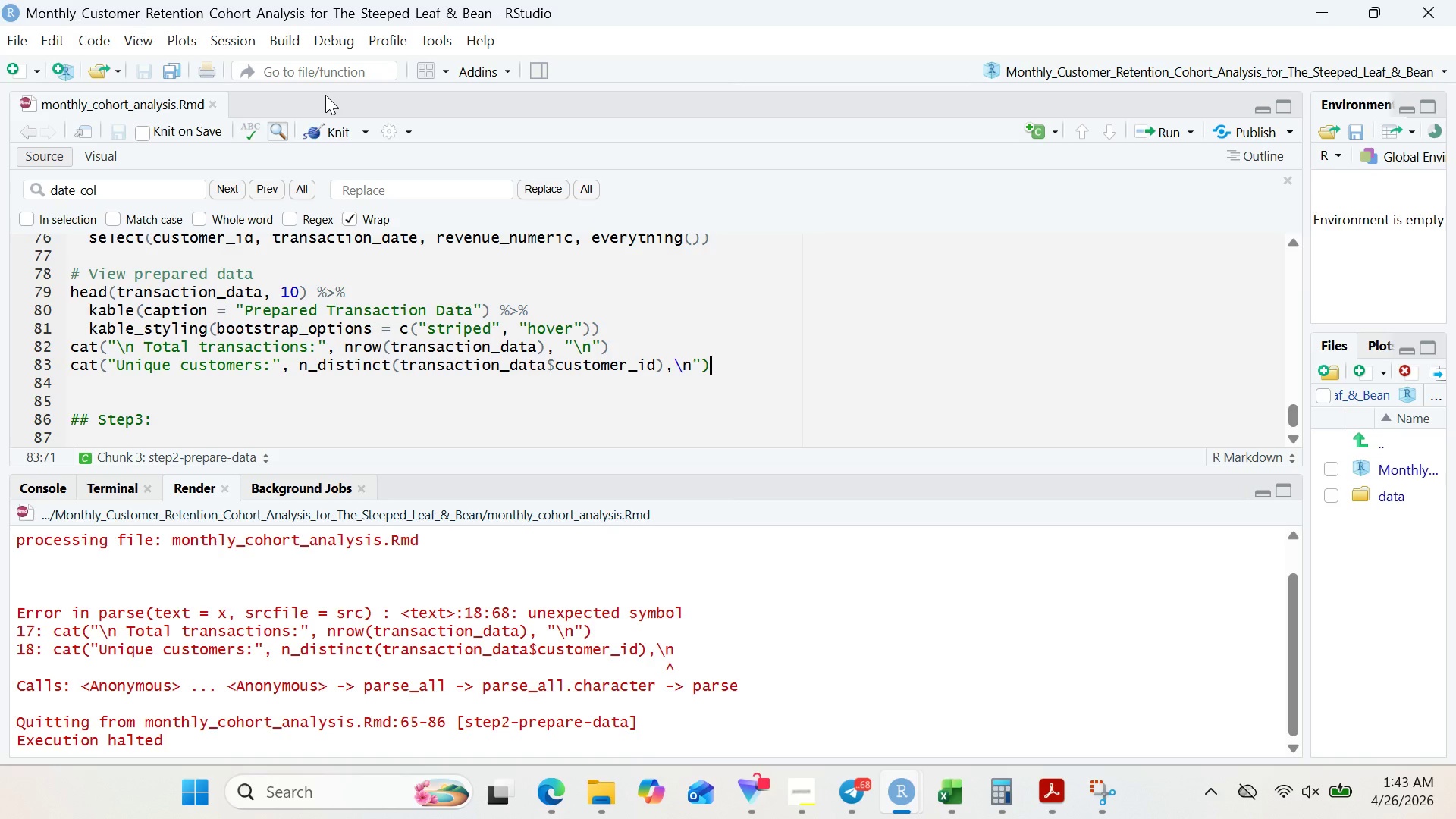 
left_click([610, 325])
 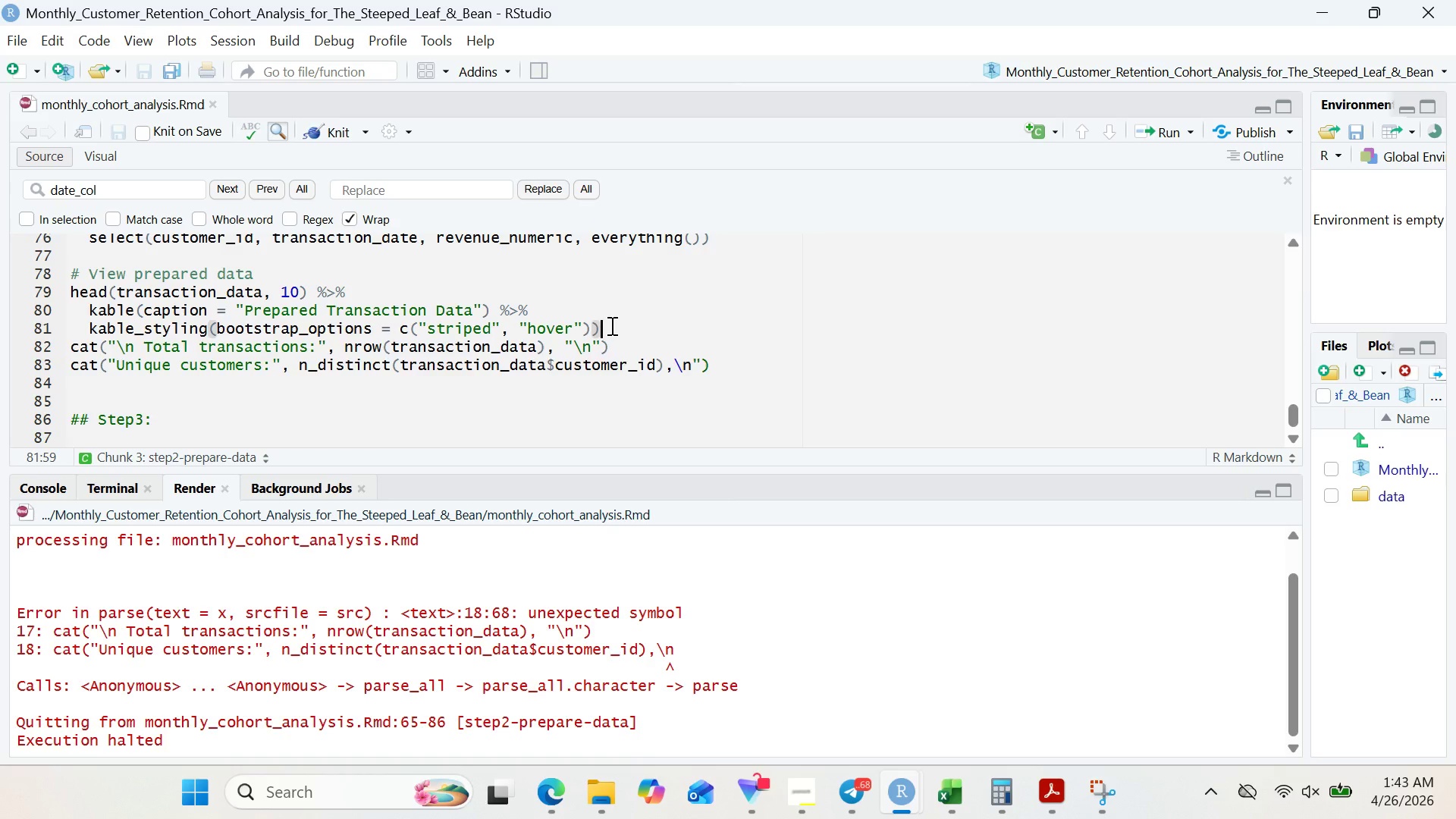 
key(Enter)
 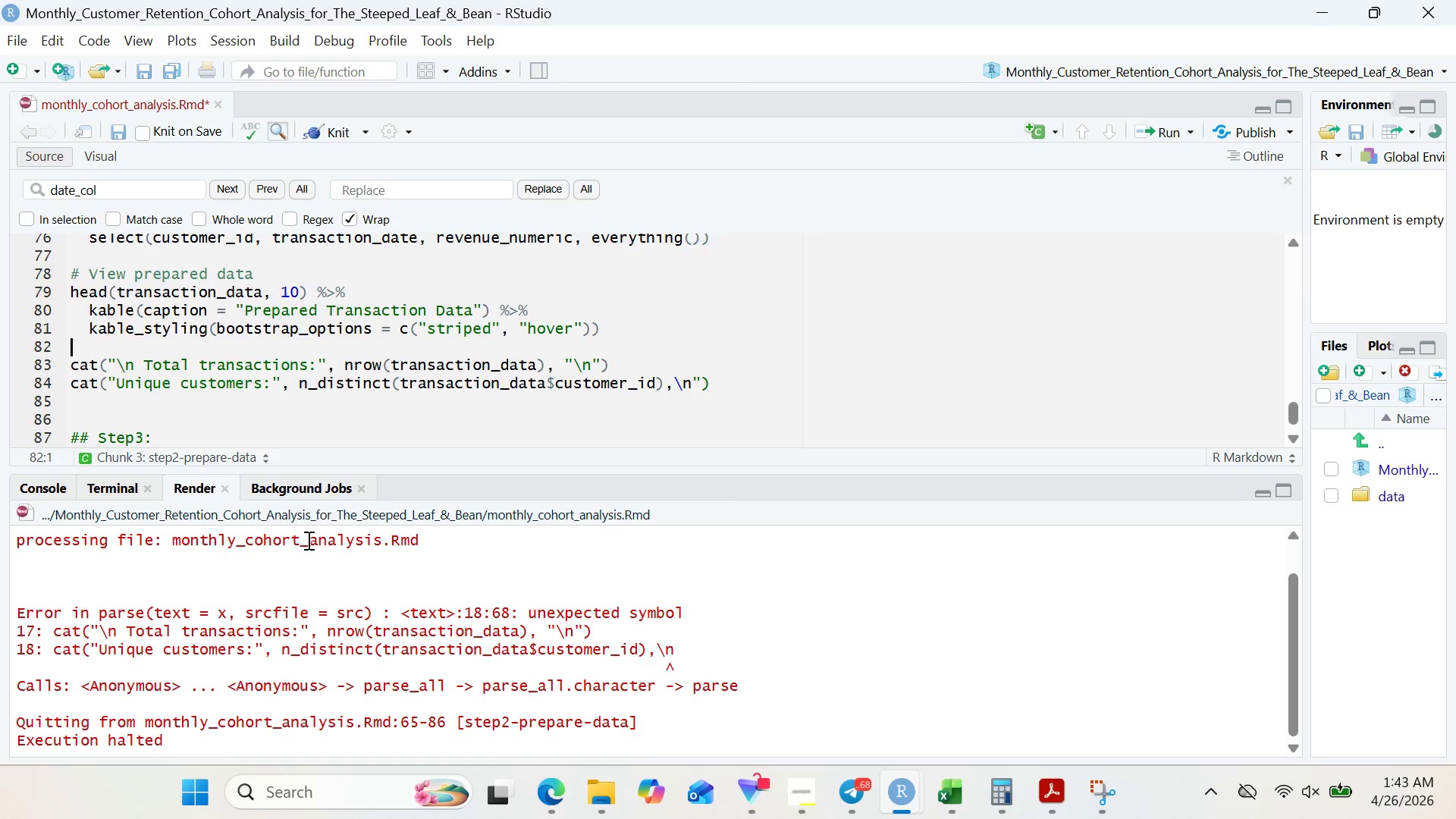 
wait(7.92)
 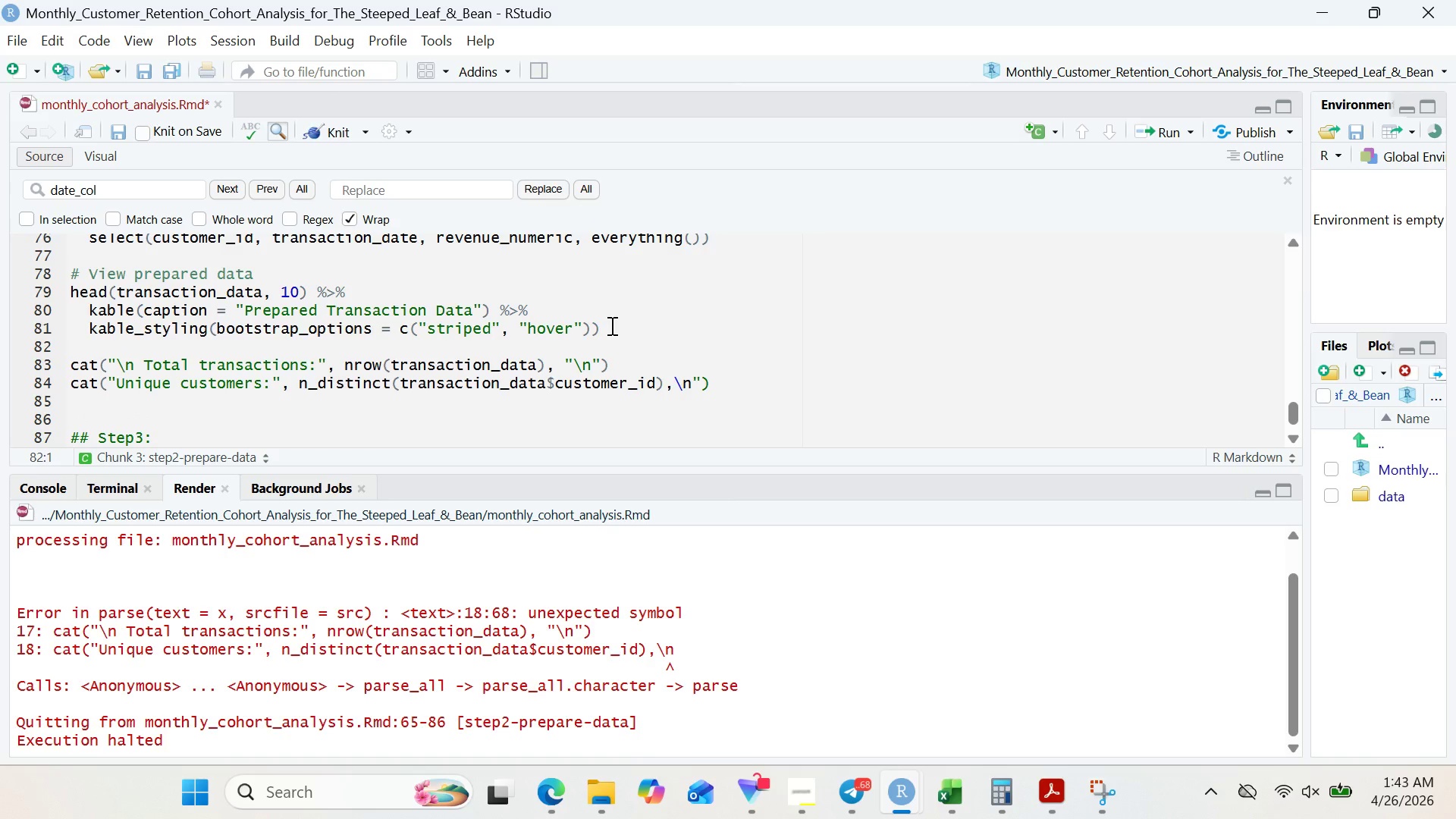 
left_click([319, 143])
 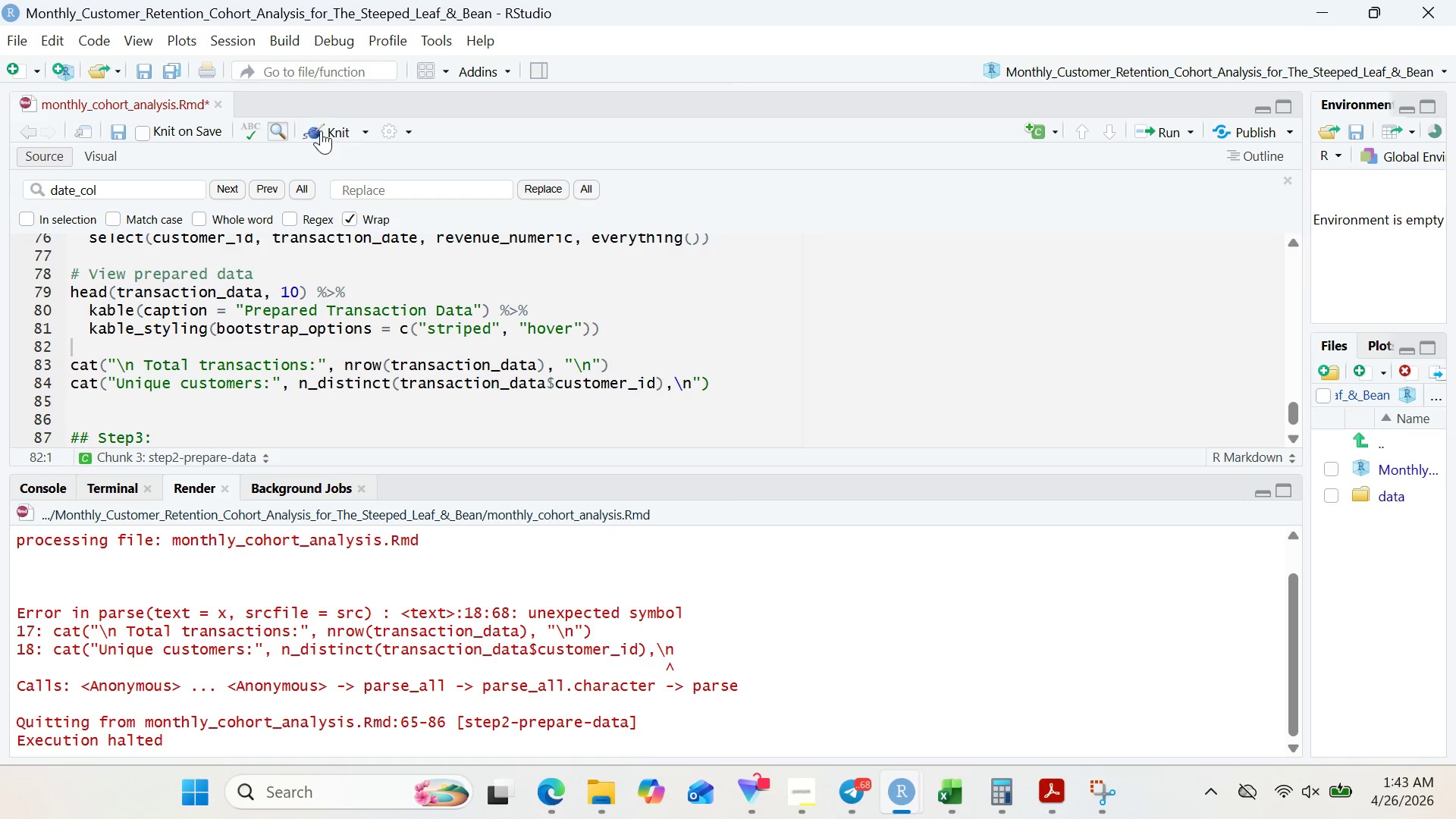 
left_click([321, 130])
 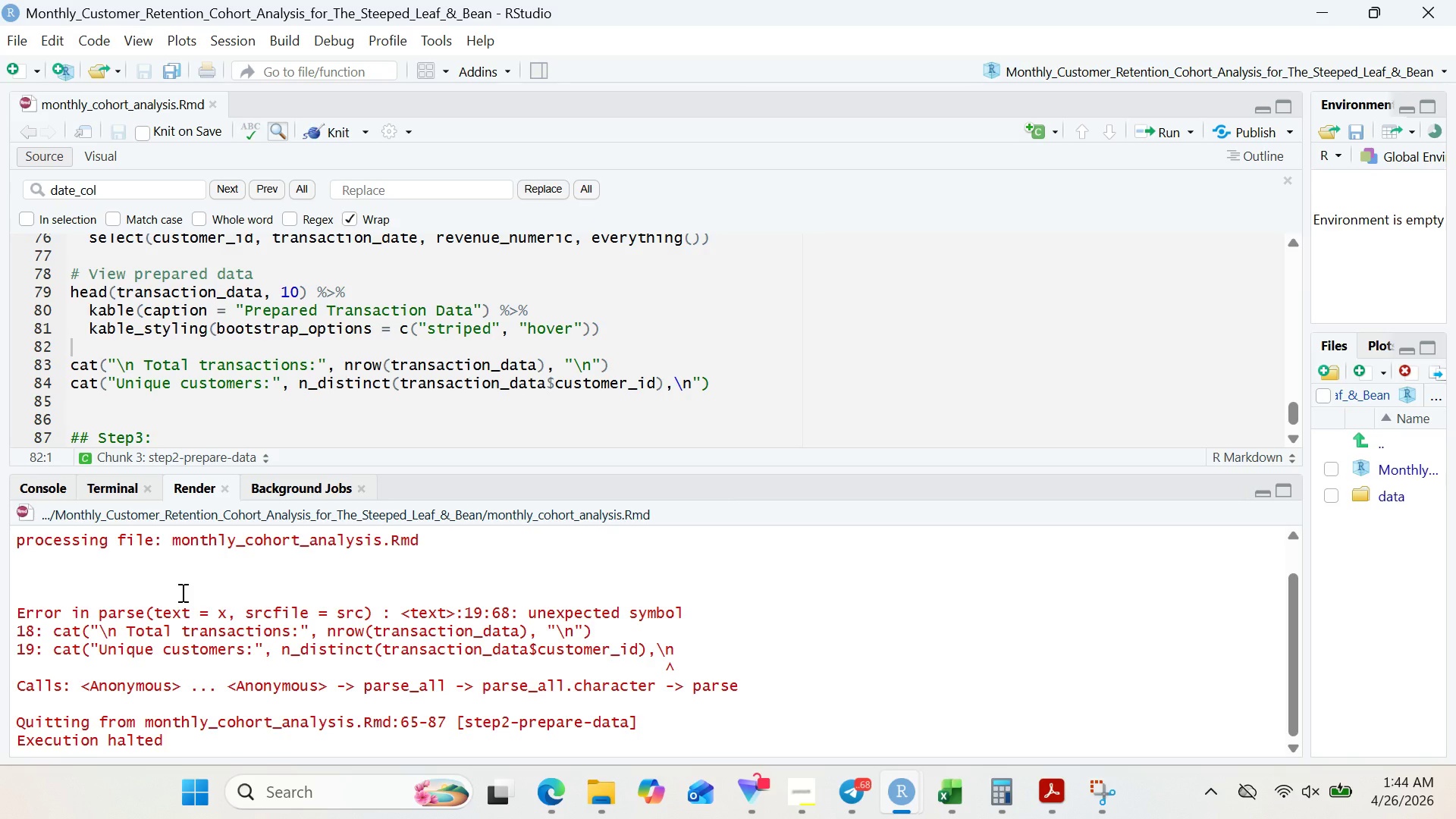 
wait(18.3)
 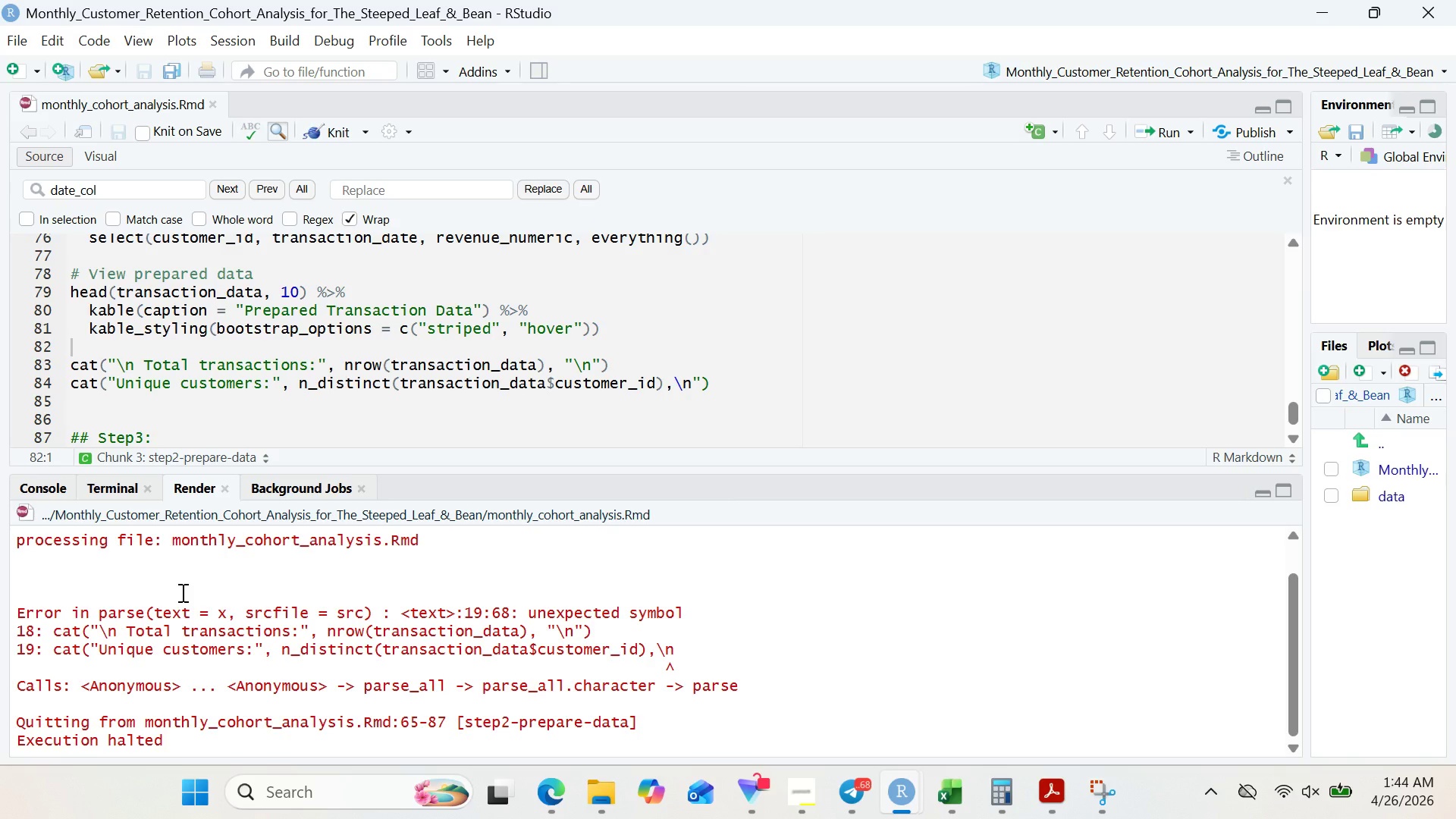 
left_click([676, 379])
 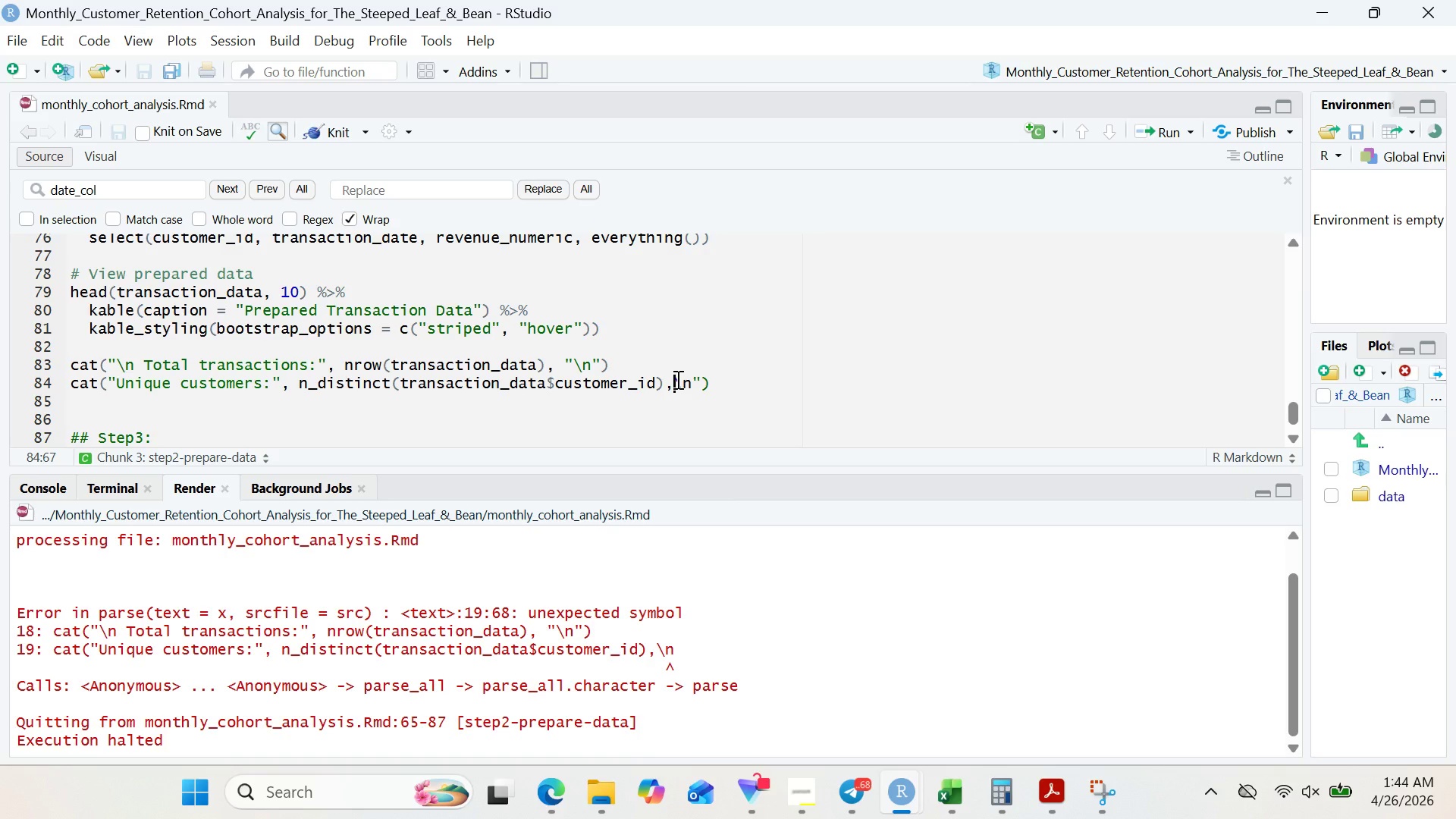 
key(Shift+Quote)
 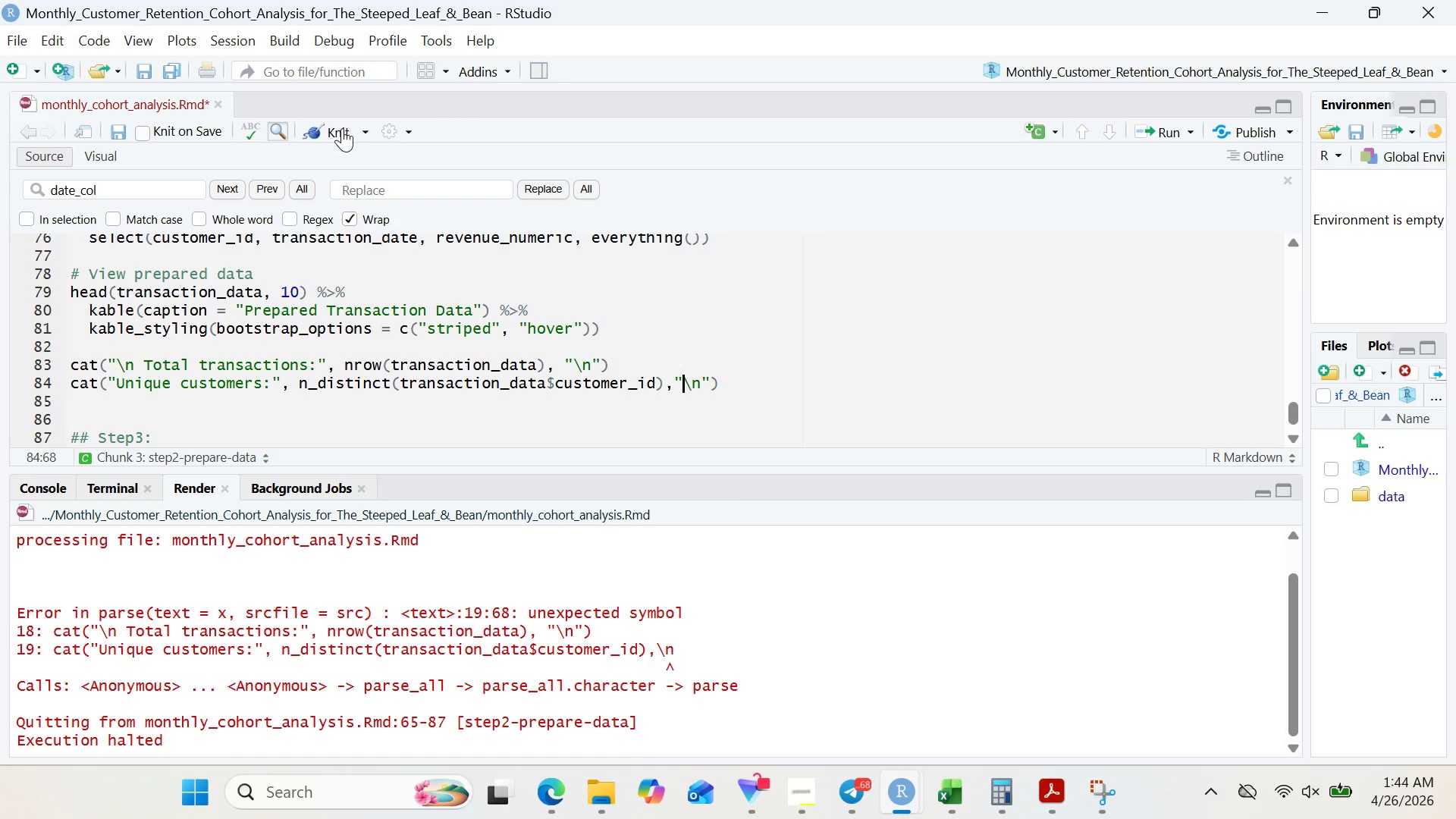 
left_click([340, 134])
 